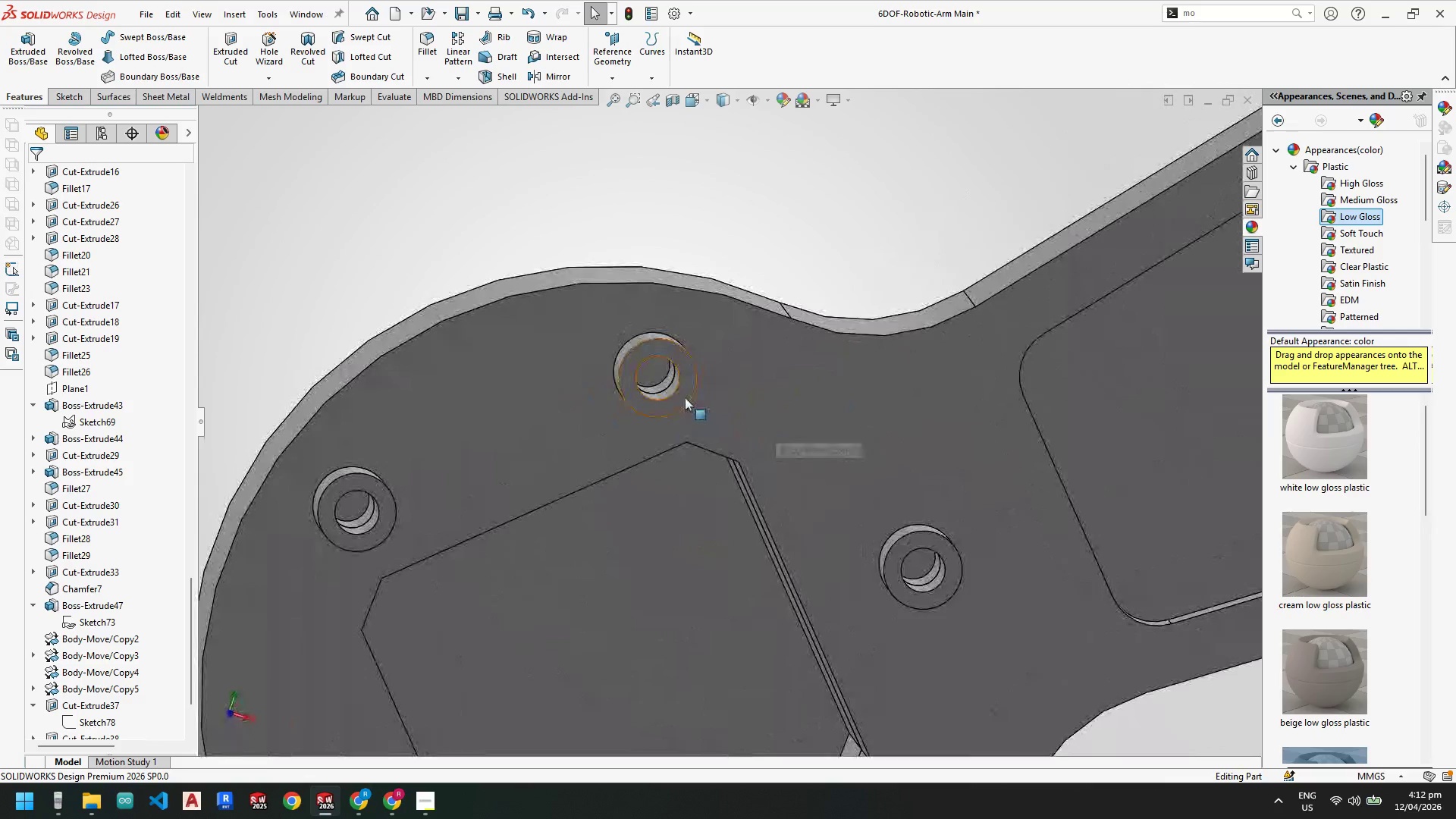 
right_click([685, 397])
 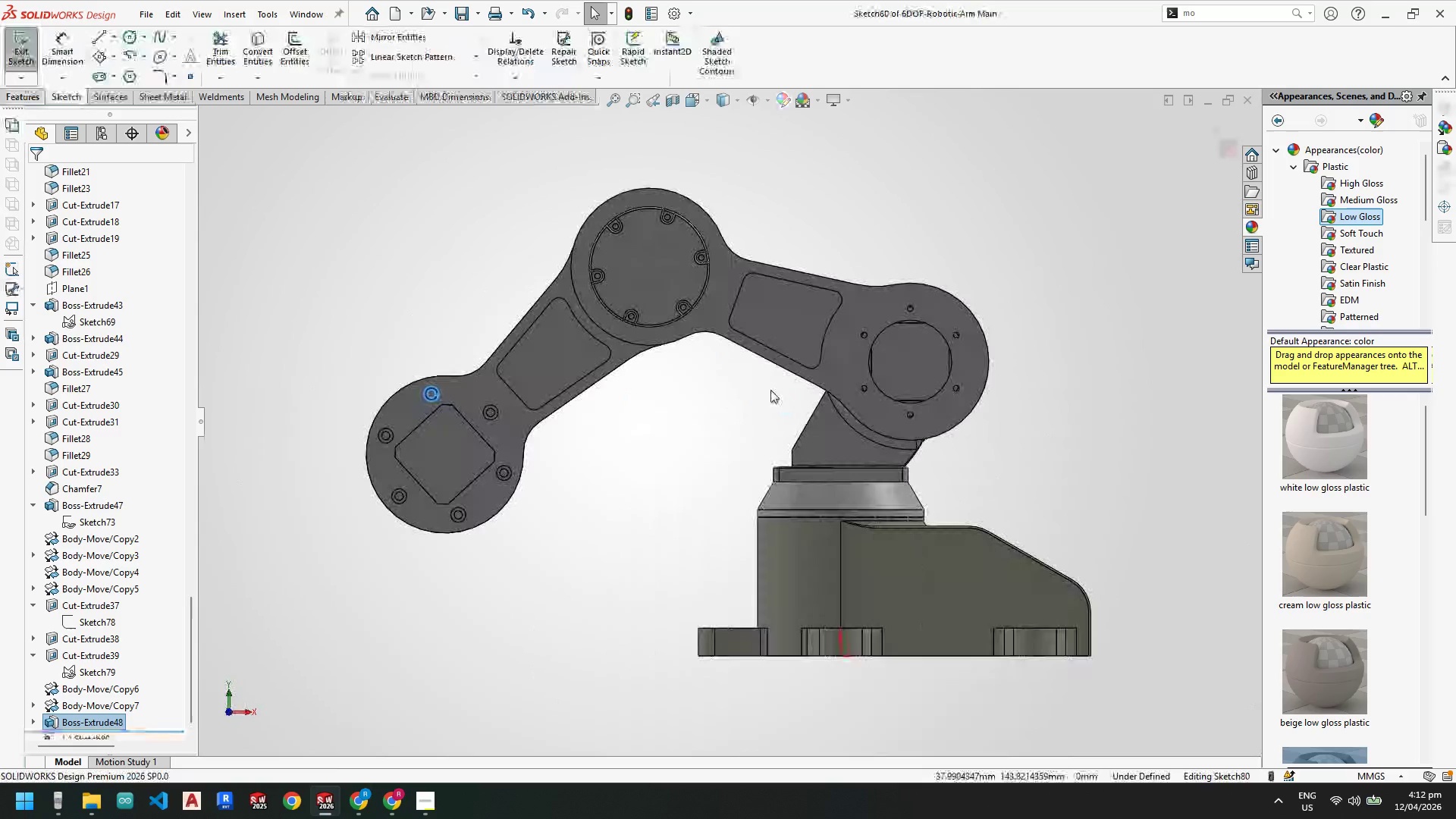 
scroll: coordinate [447, 440], scroll_direction: down, amount: 2.0
 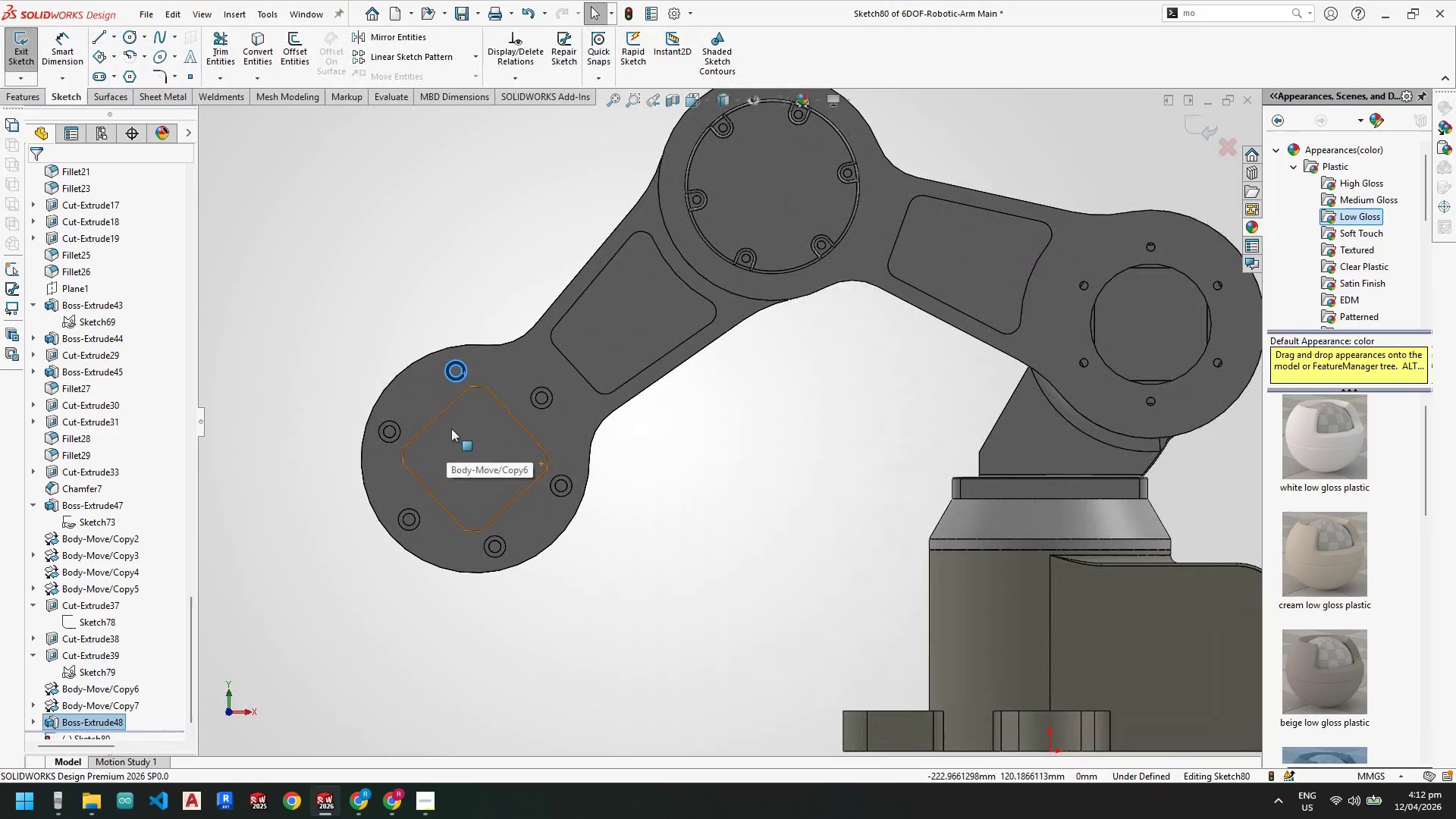 
key(Escape)
 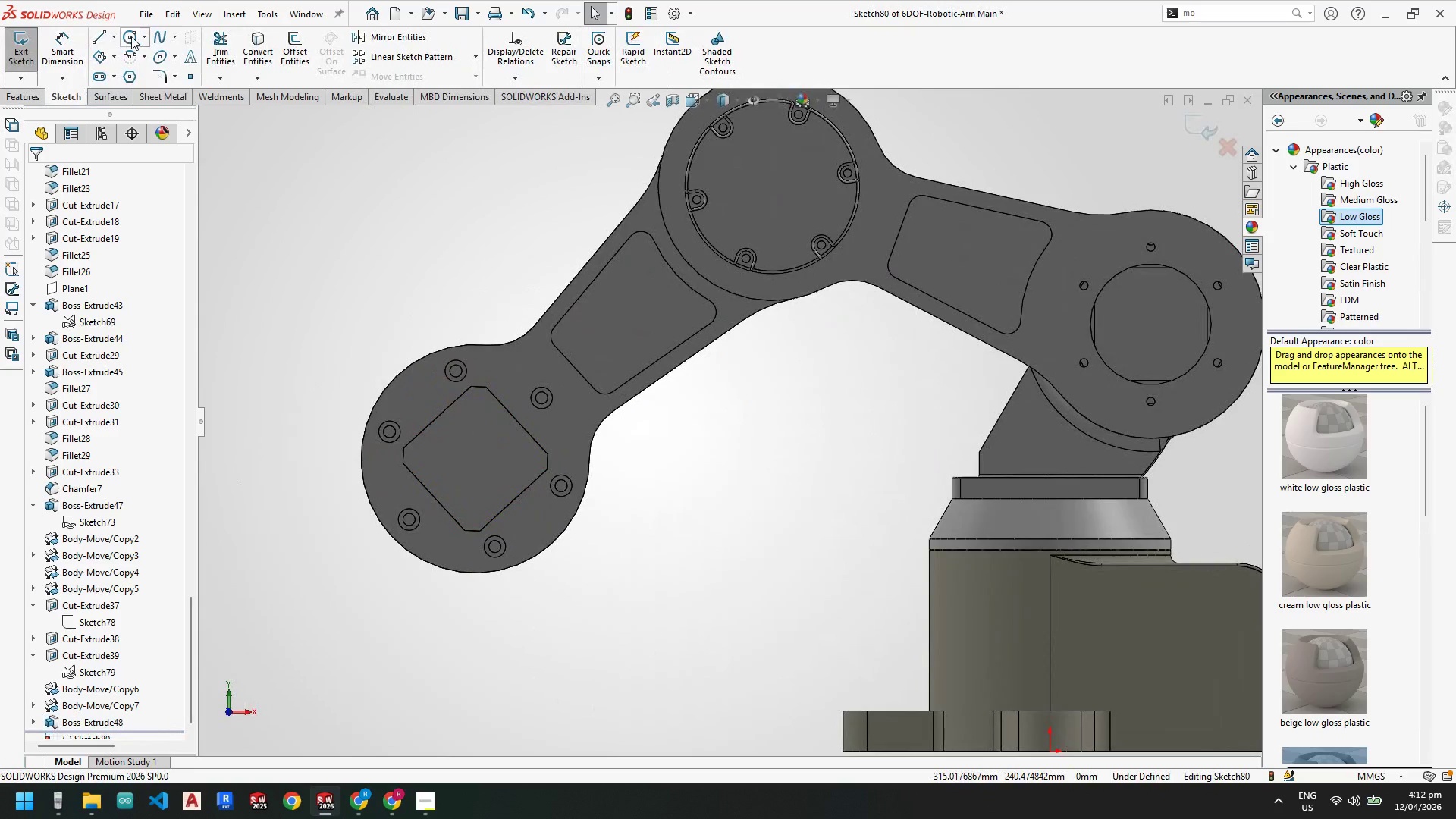 
left_click([132, 36])
 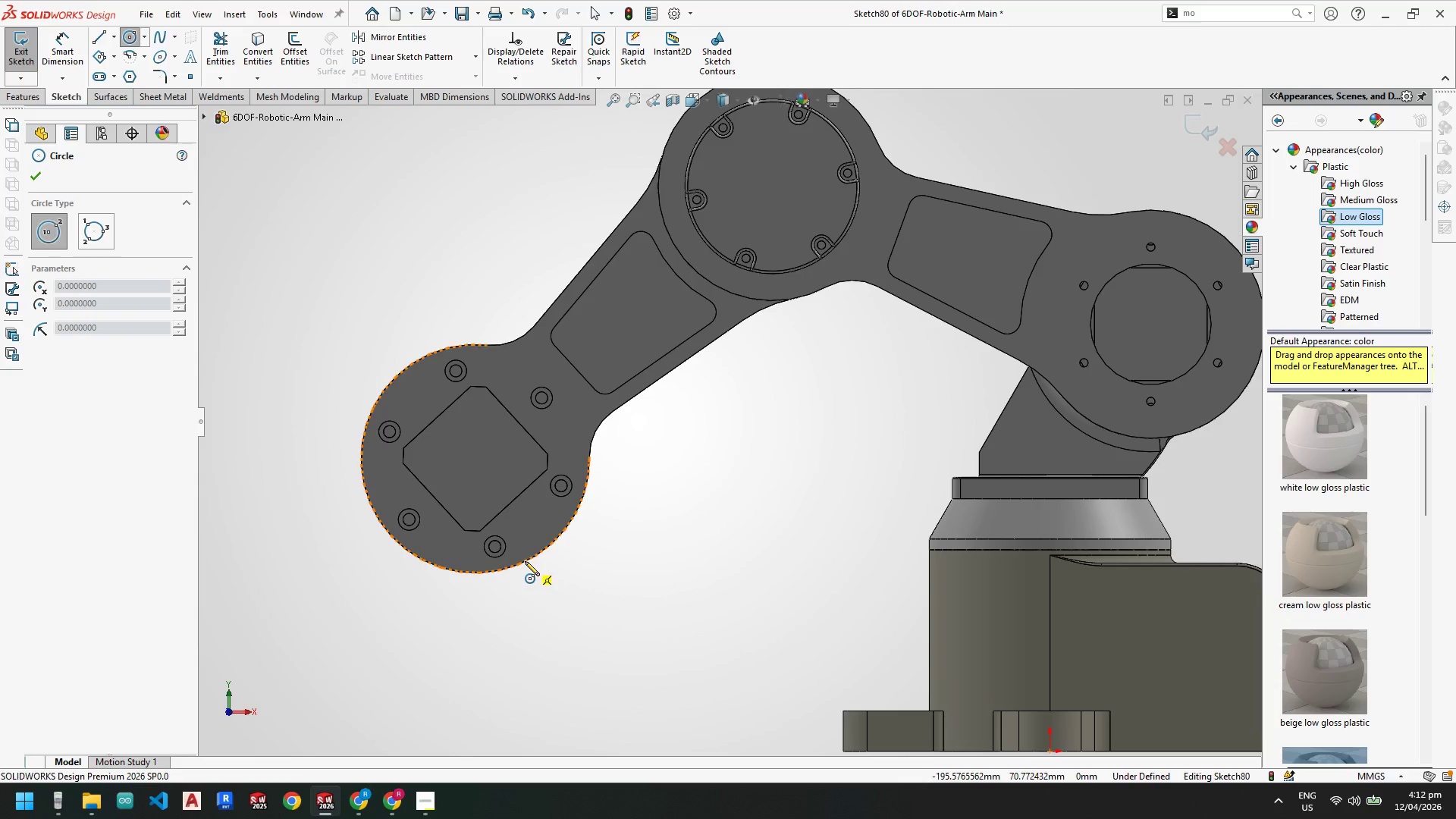 
wait(7.97)
 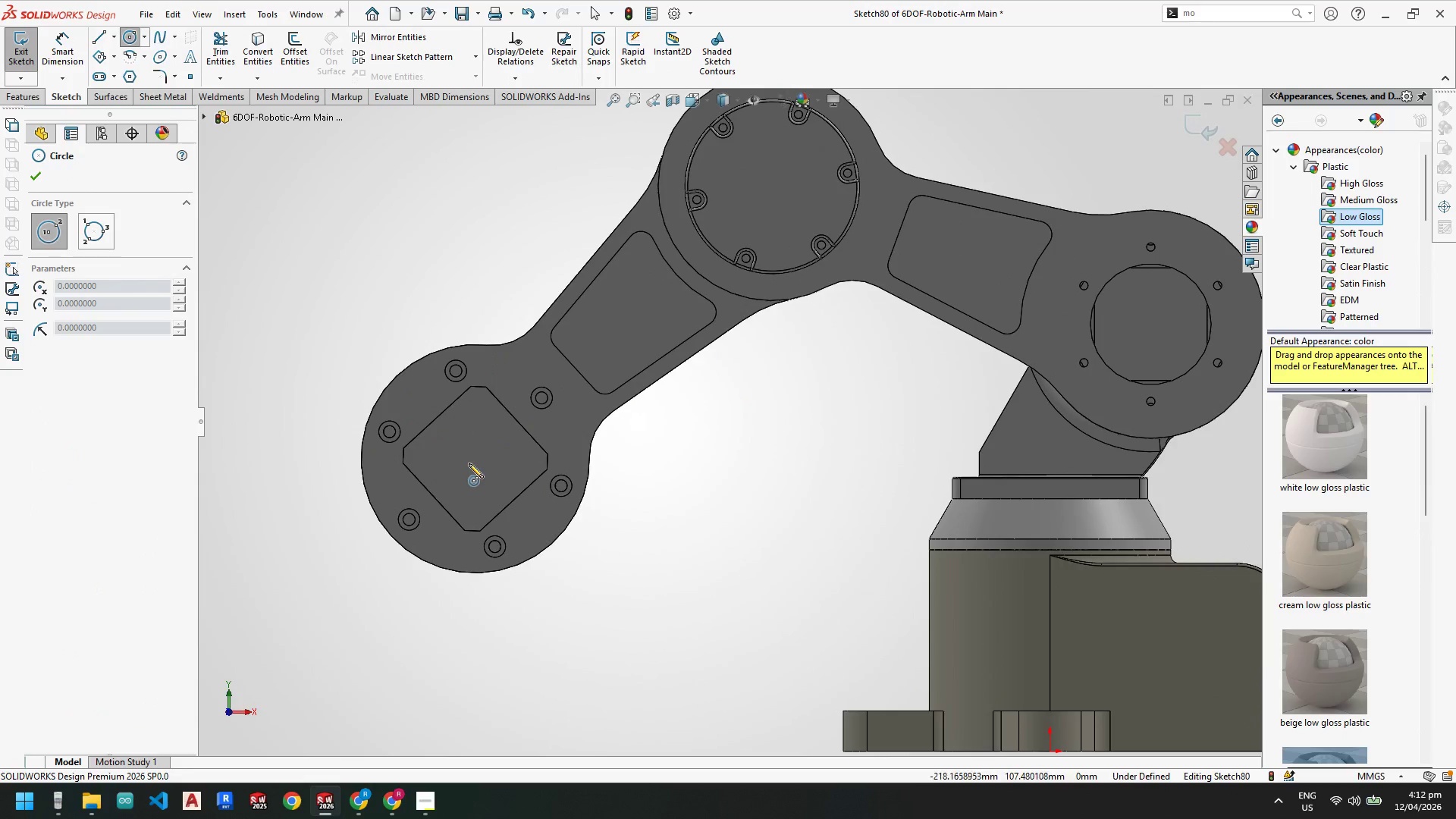 
left_click([476, 458])
 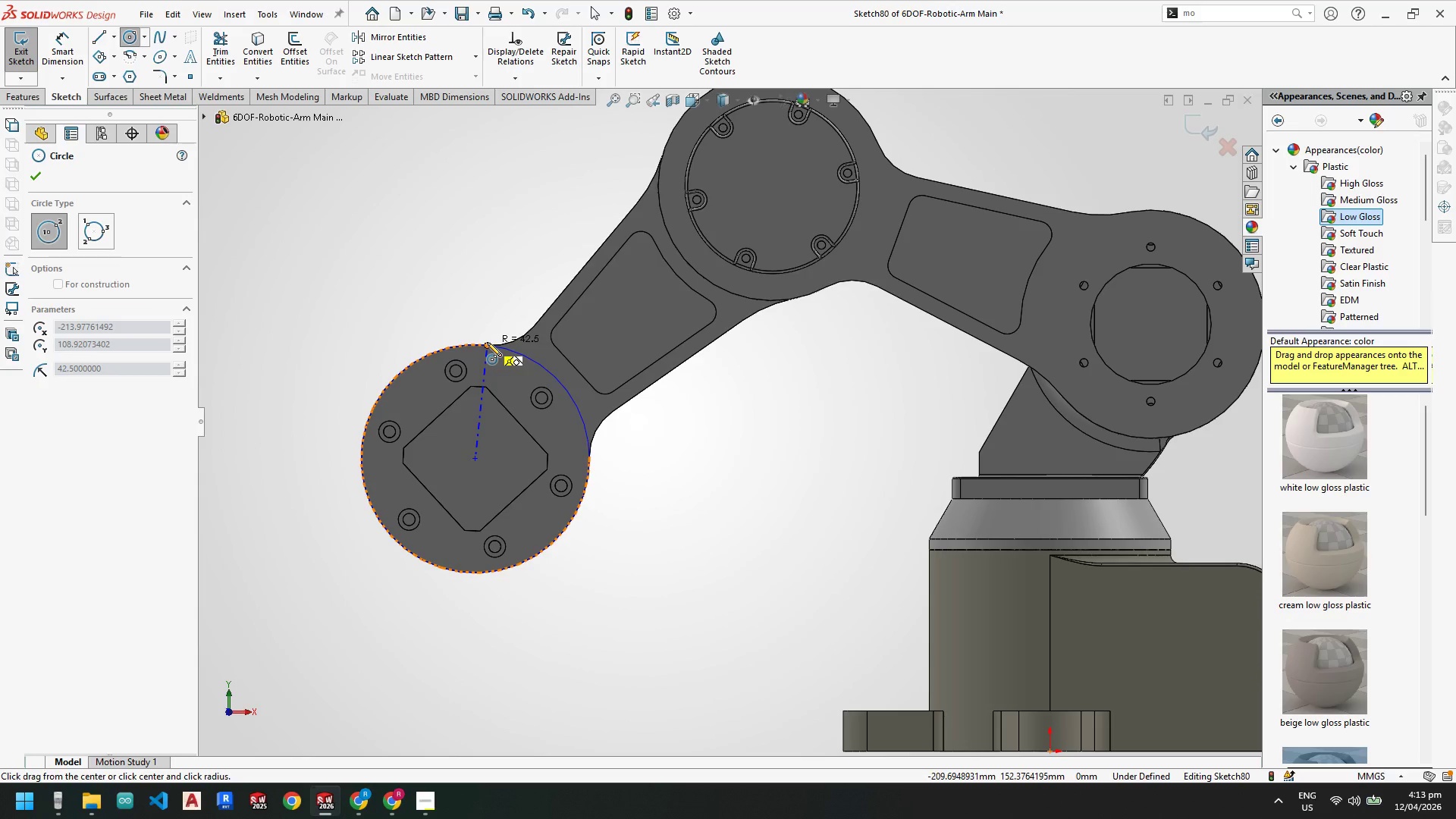 
left_click([487, 342])
 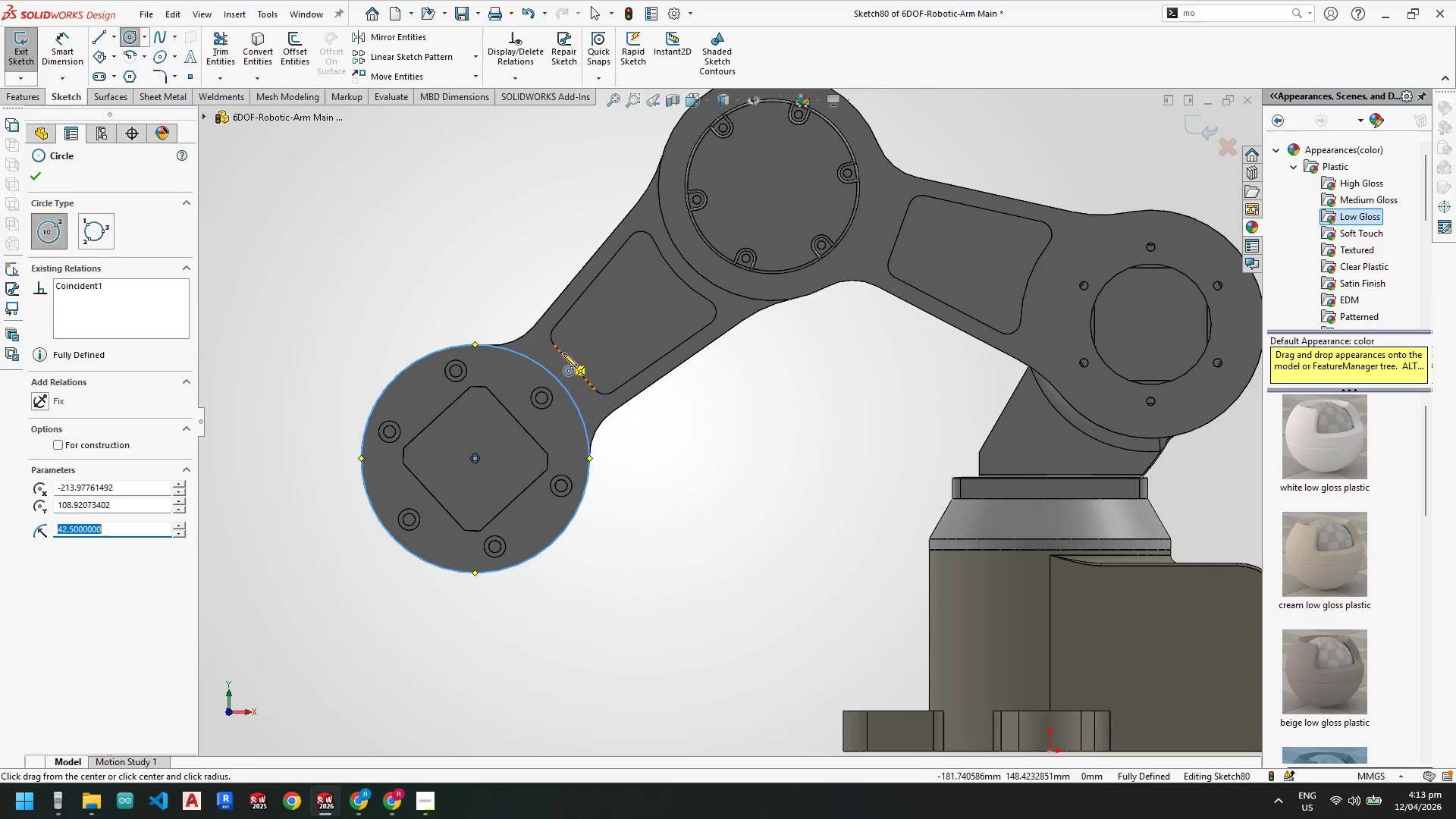 
key(Escape)
 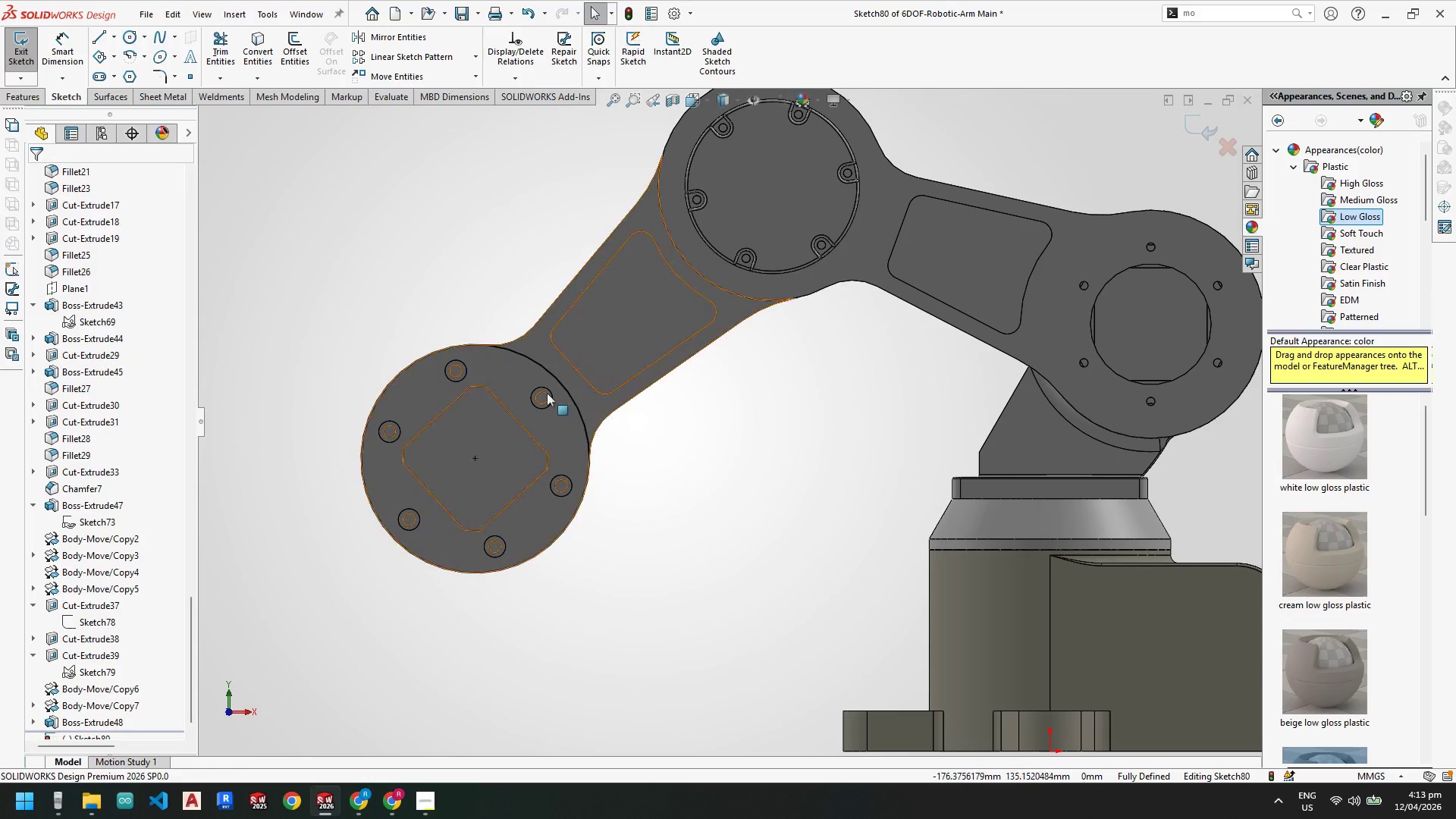 
key(Escape)
 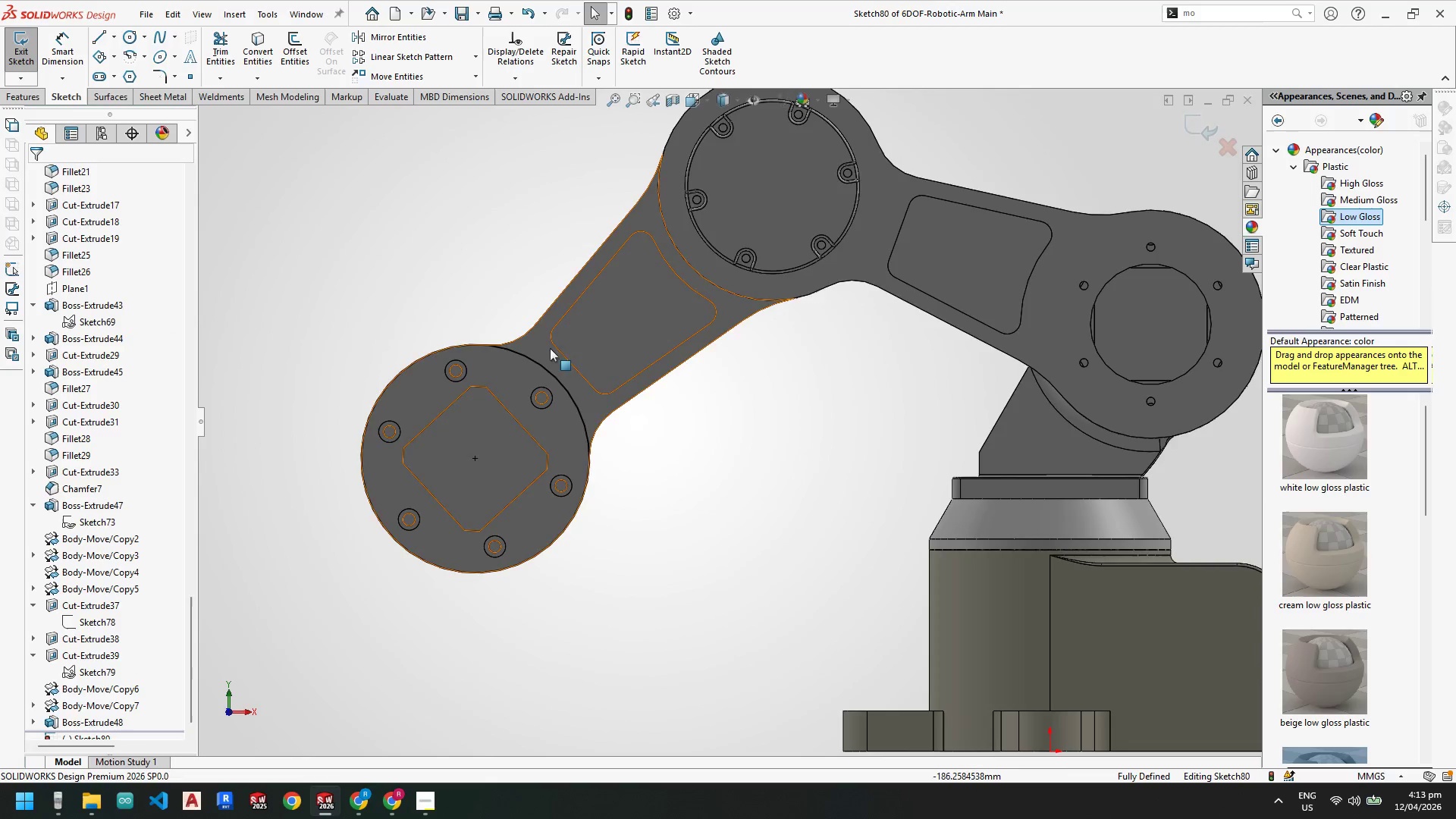 
scroll: coordinate [525, 356], scroll_direction: down, amount: 4.0
 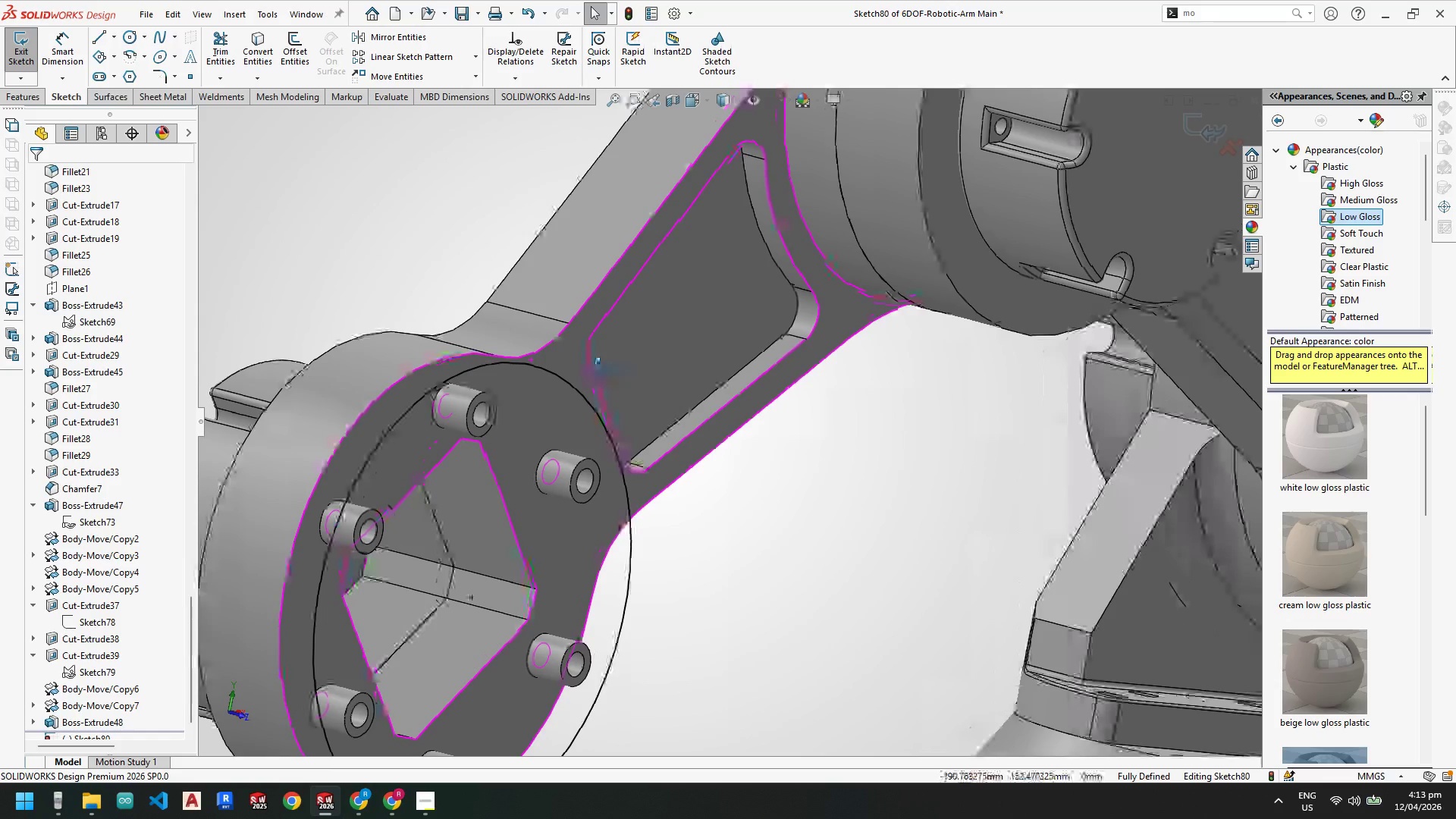 
wait(6.73)
 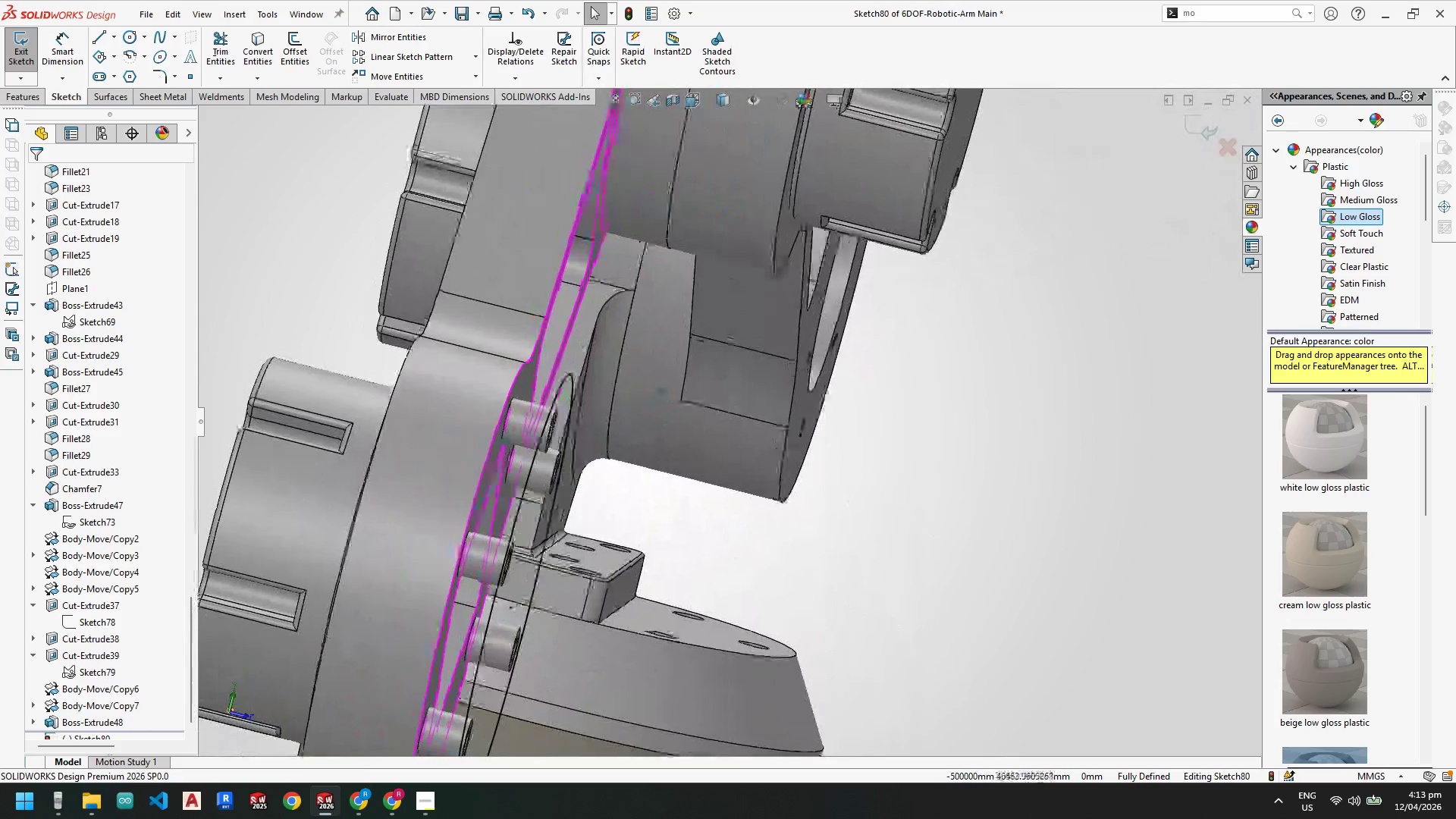 
scroll: coordinate [755, 500], scroll_direction: up, amount: 6.0
 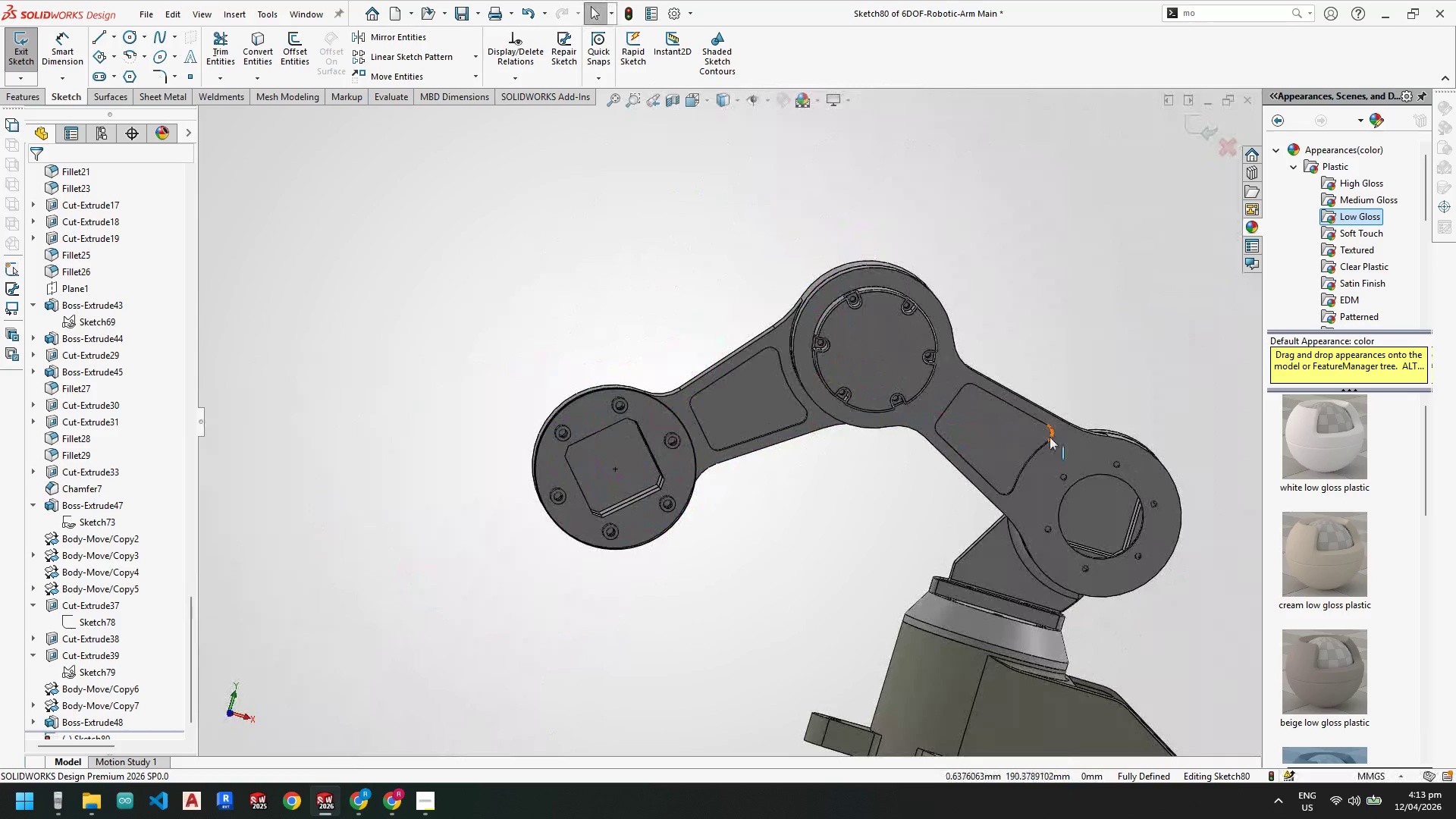 
scroll: coordinate [523, 392], scroll_direction: down, amount: 6.0
 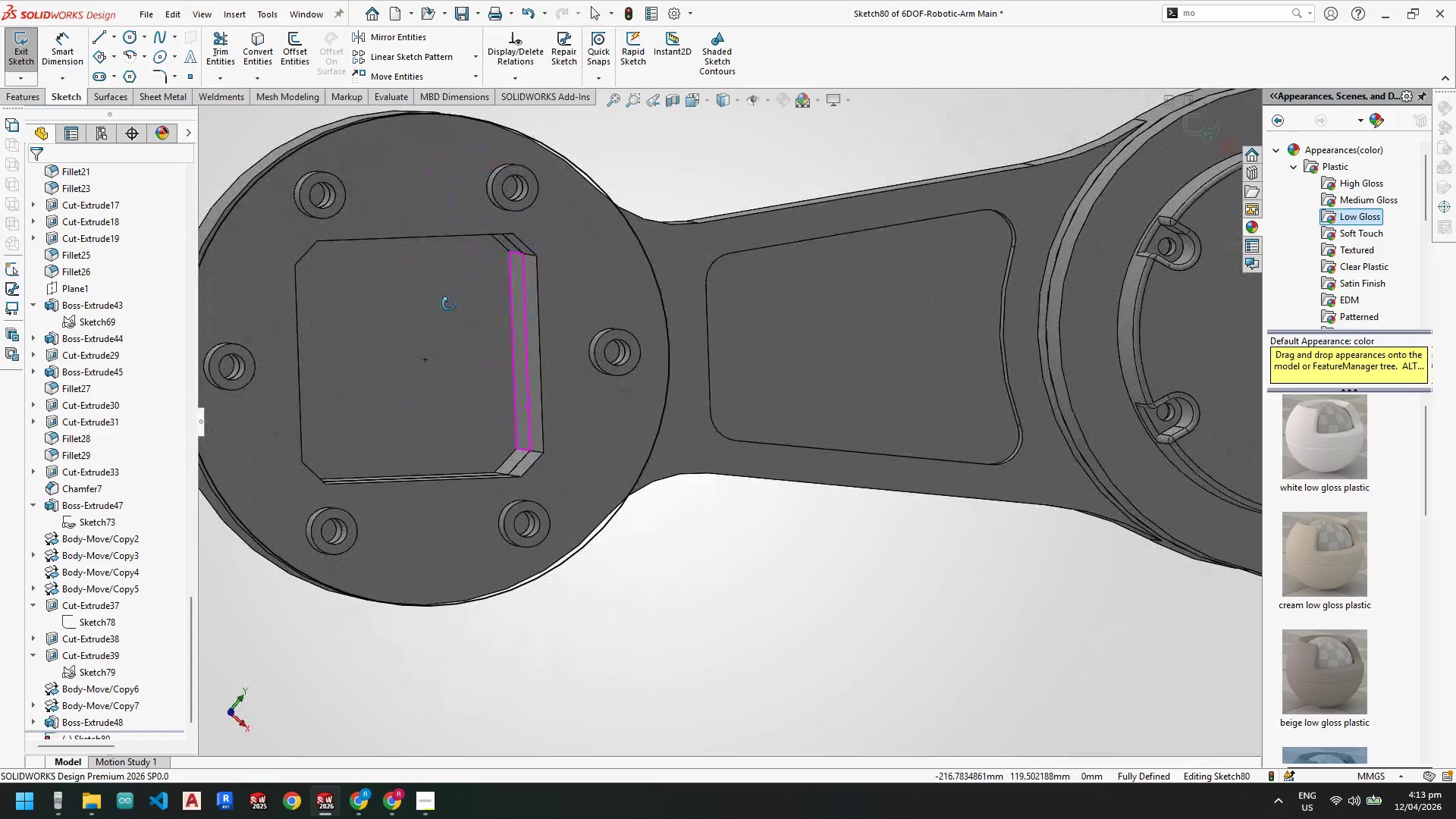 
scroll: coordinate [404, 335], scroll_direction: none, amount: 0.0
 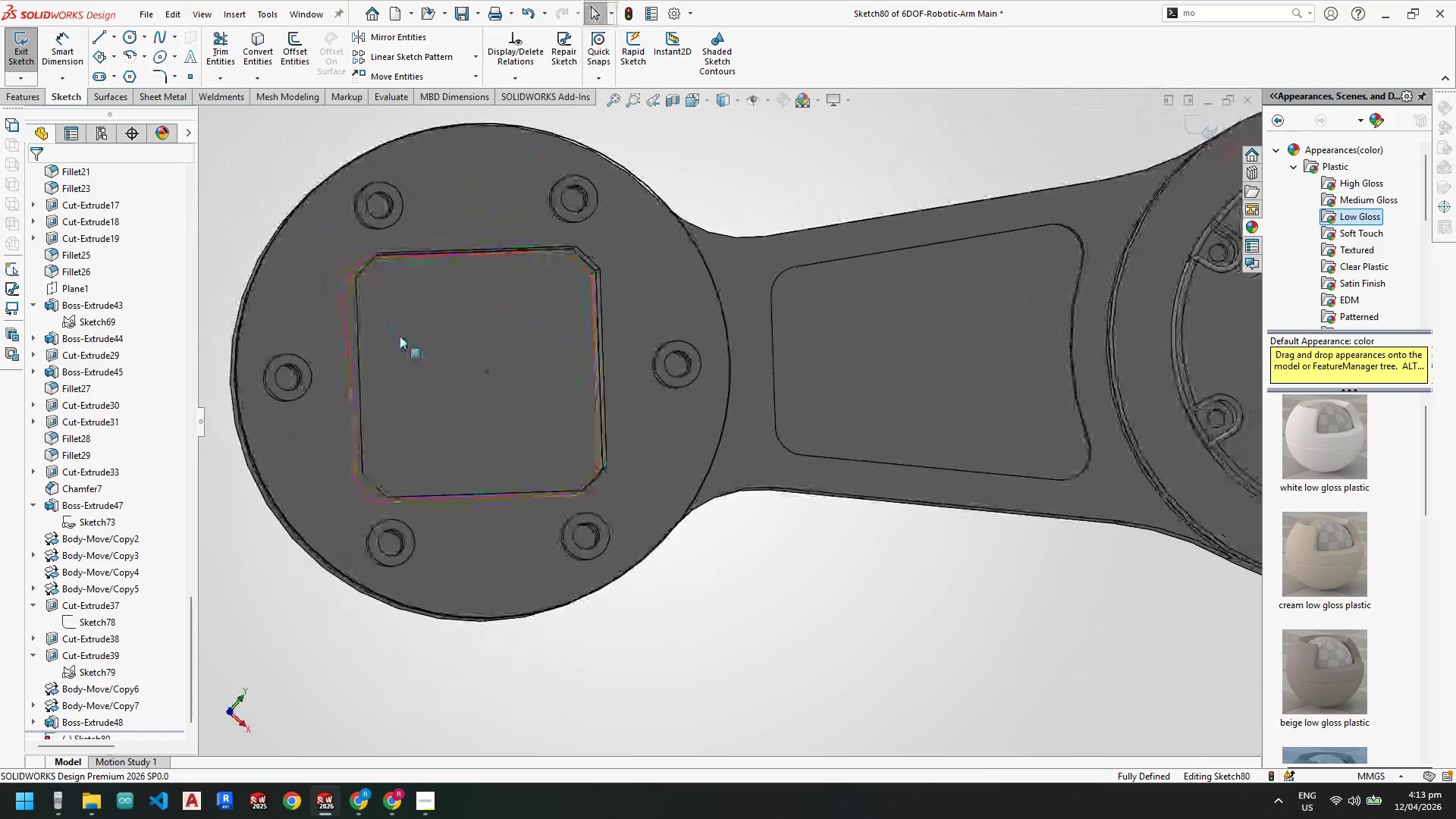 
scroll: coordinate [582, 386], scroll_direction: up, amount: 3.0
 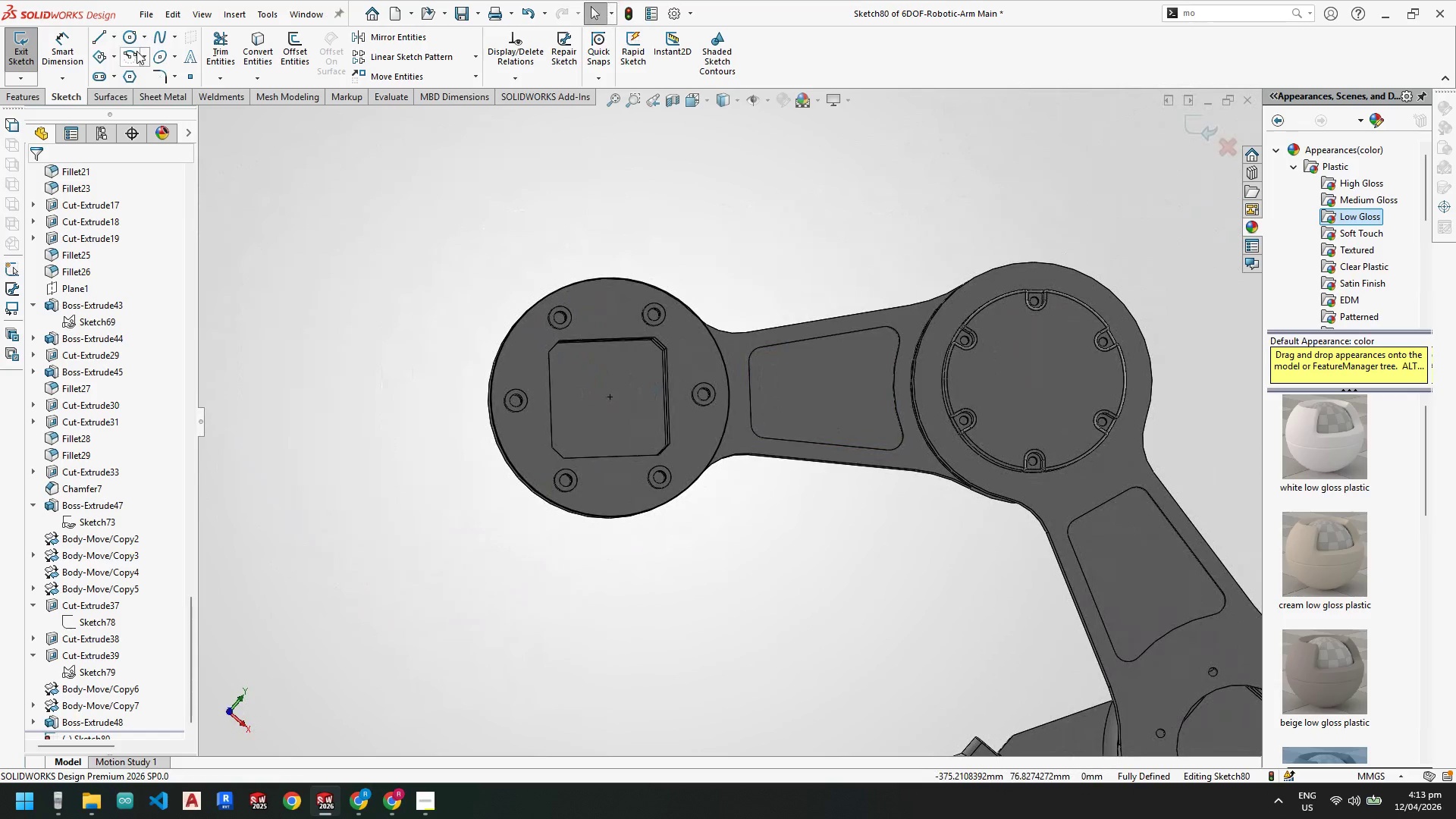 
left_click([126, 39])
 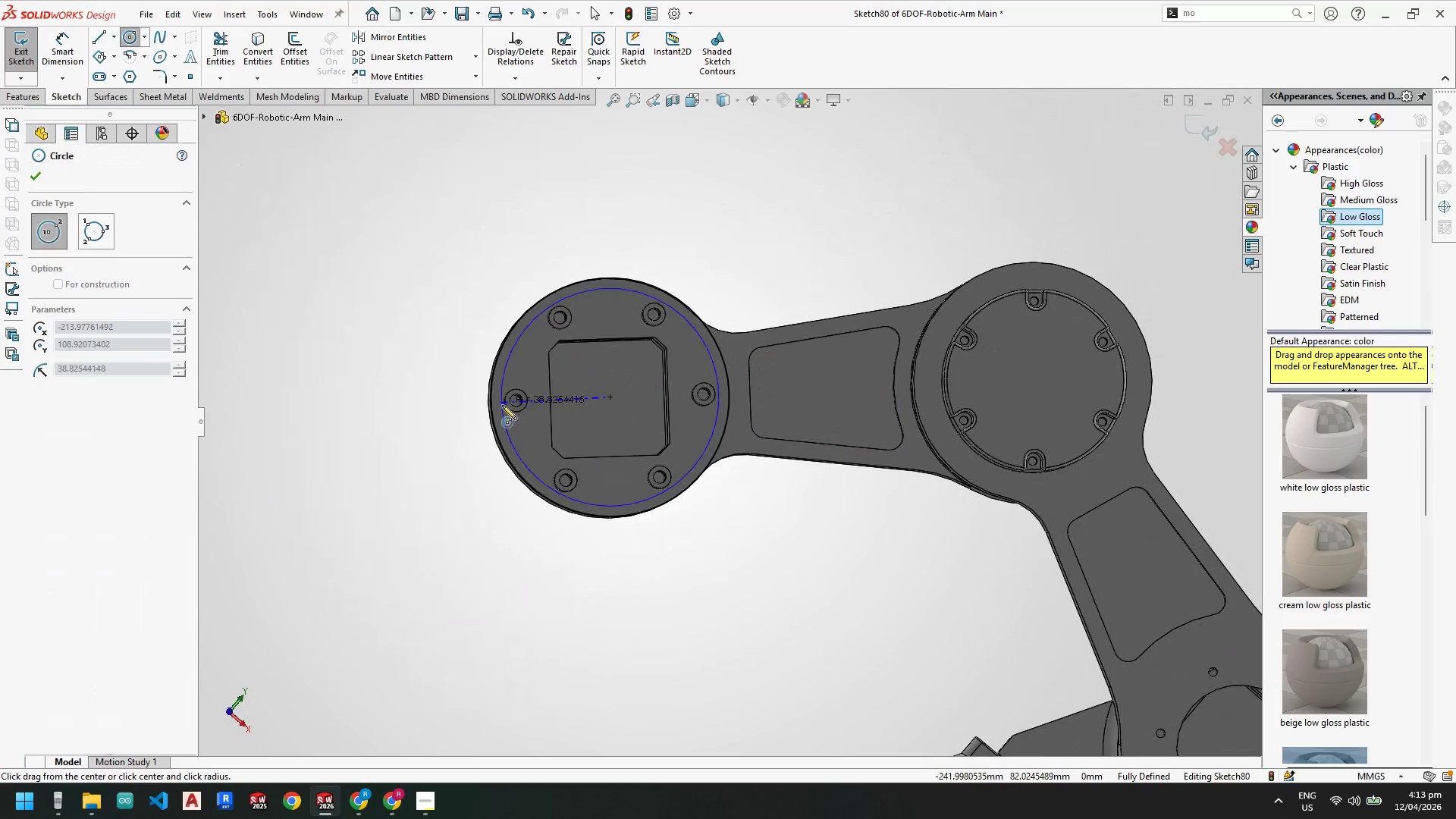 
left_click([502, 411])
 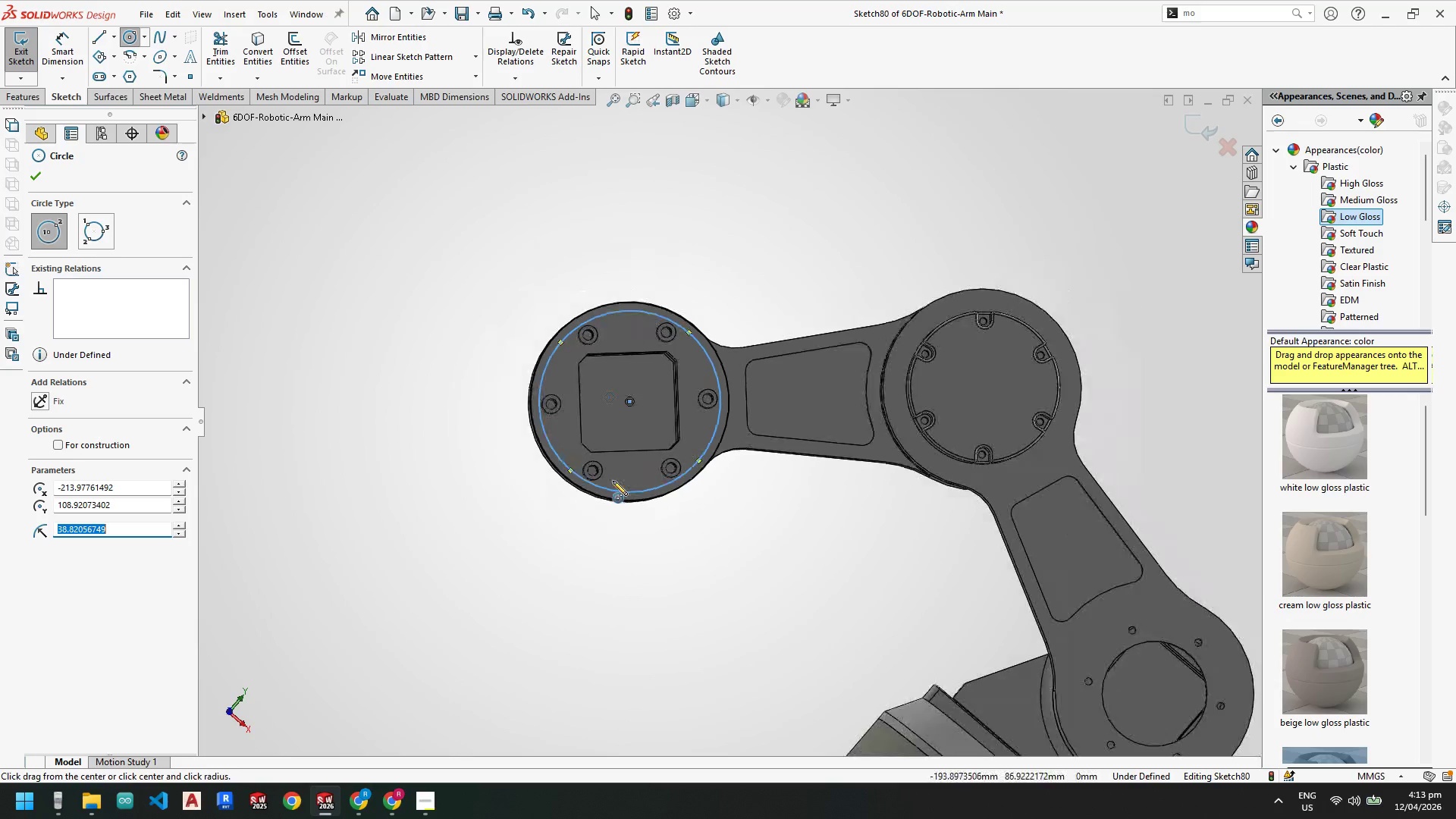 
key(Escape)
 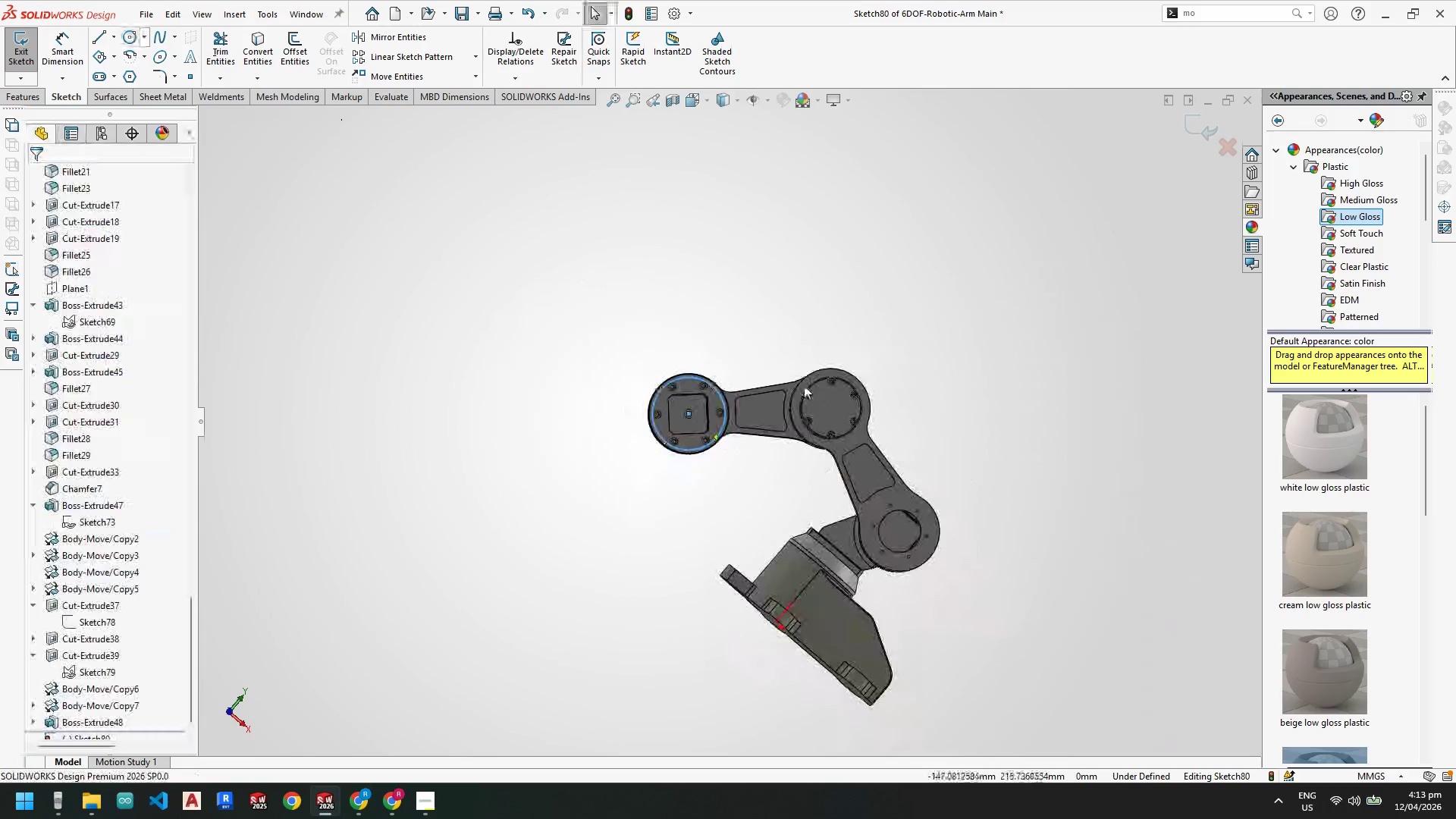 
scroll: coordinate [639, 467], scroll_direction: up, amount: 6.0
 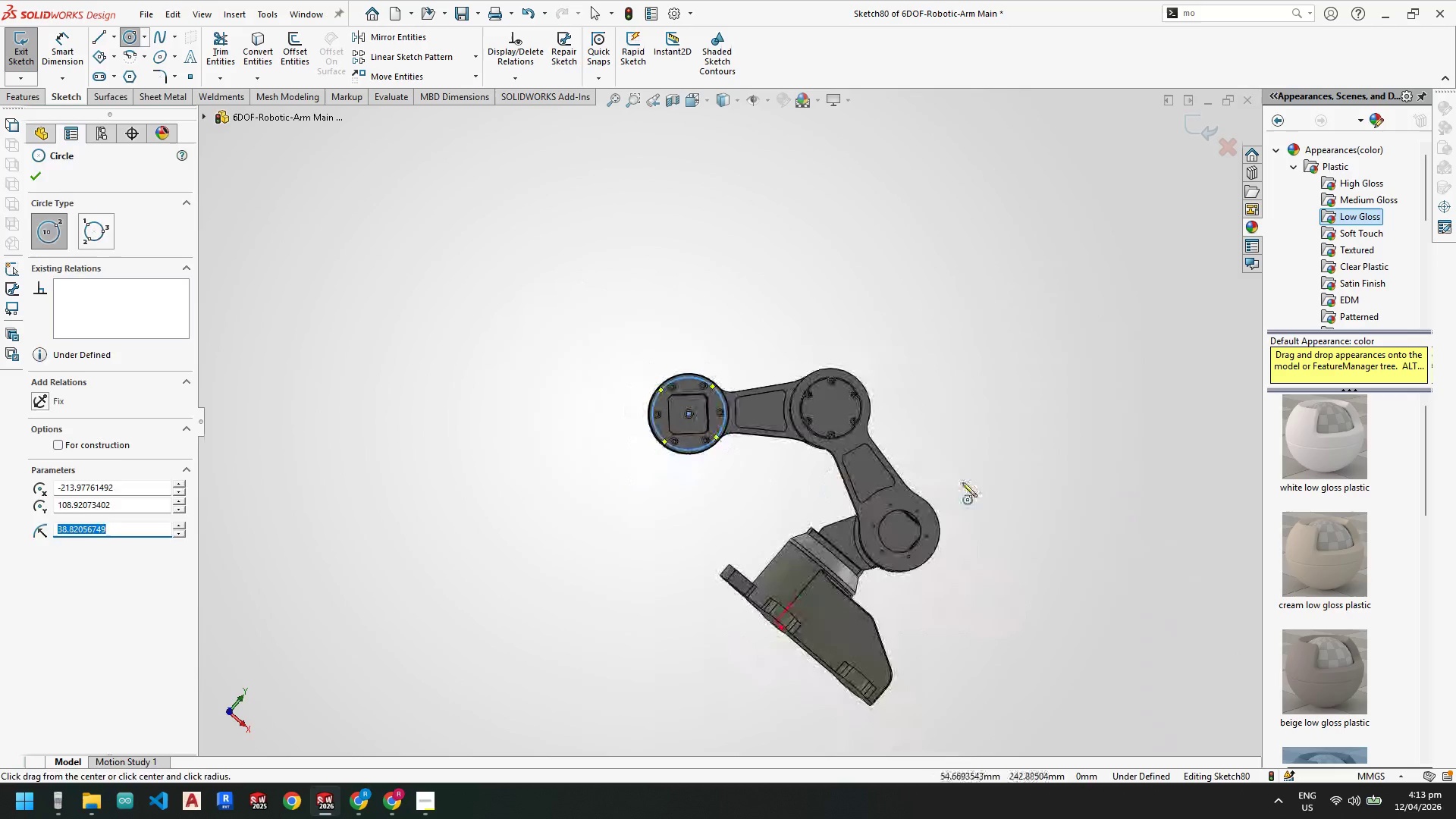 
key(Escape)
 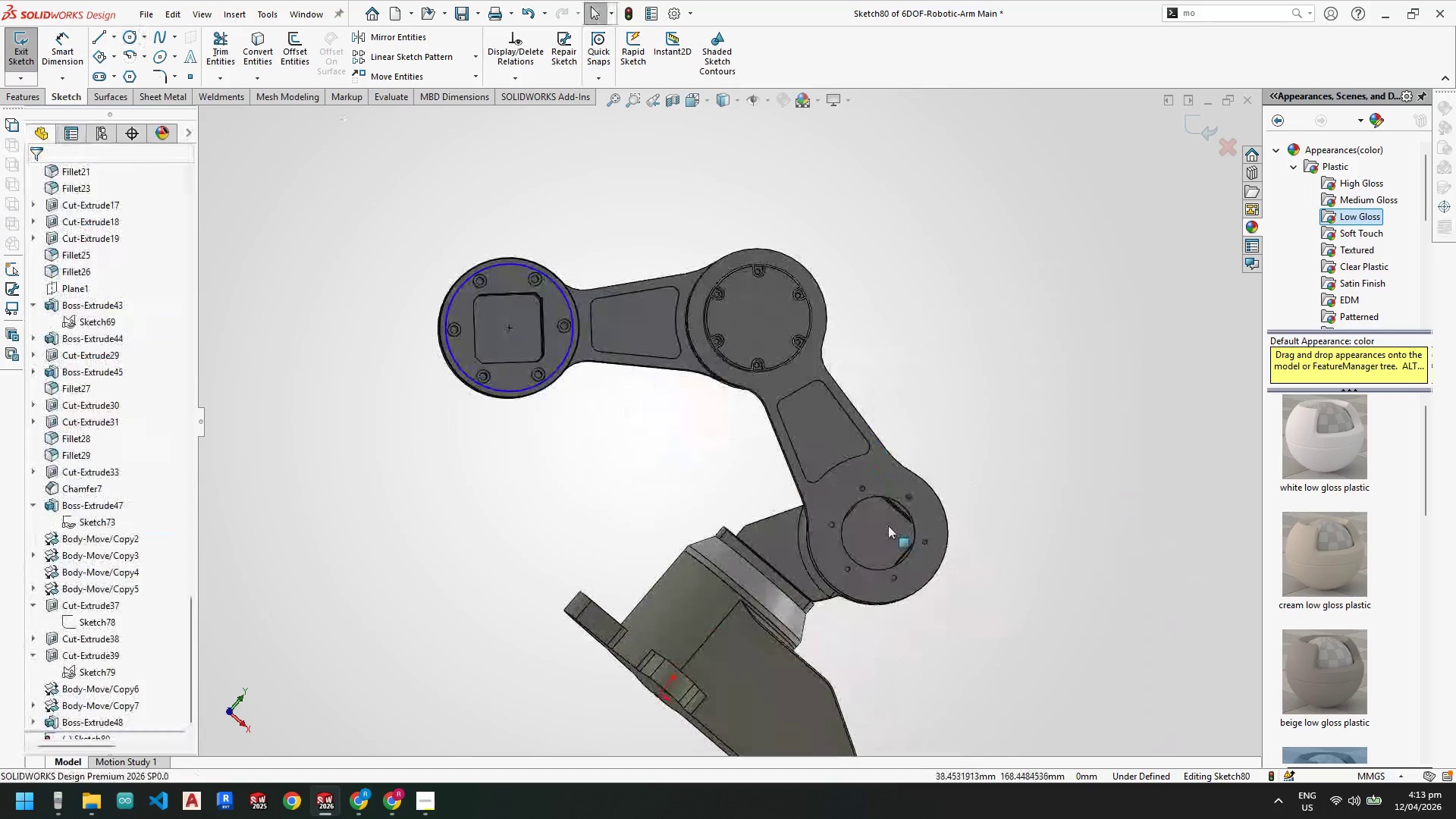 
scroll: coordinate [685, 482], scroll_direction: down, amount: 9.0
 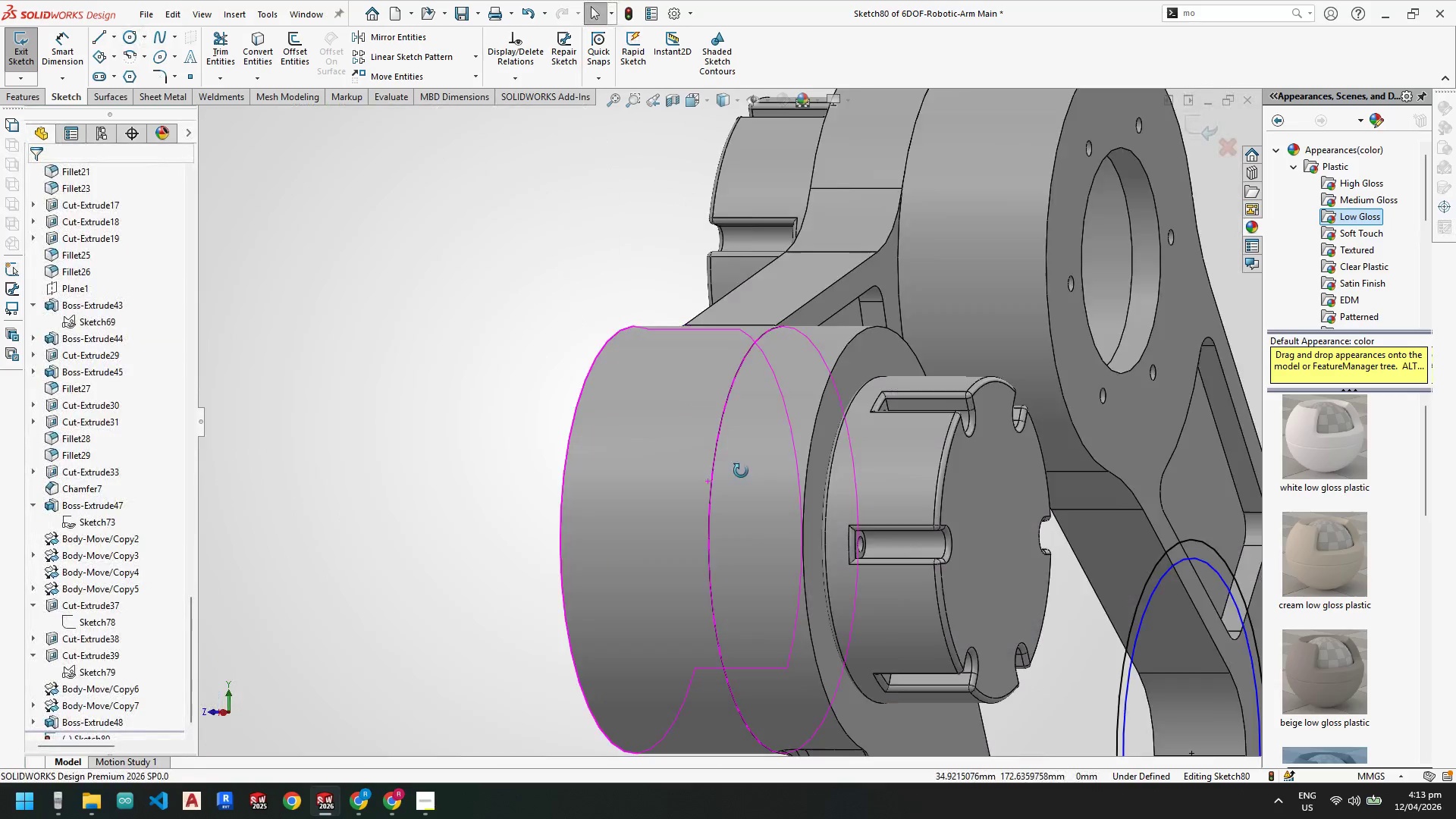 
key(Escape)
 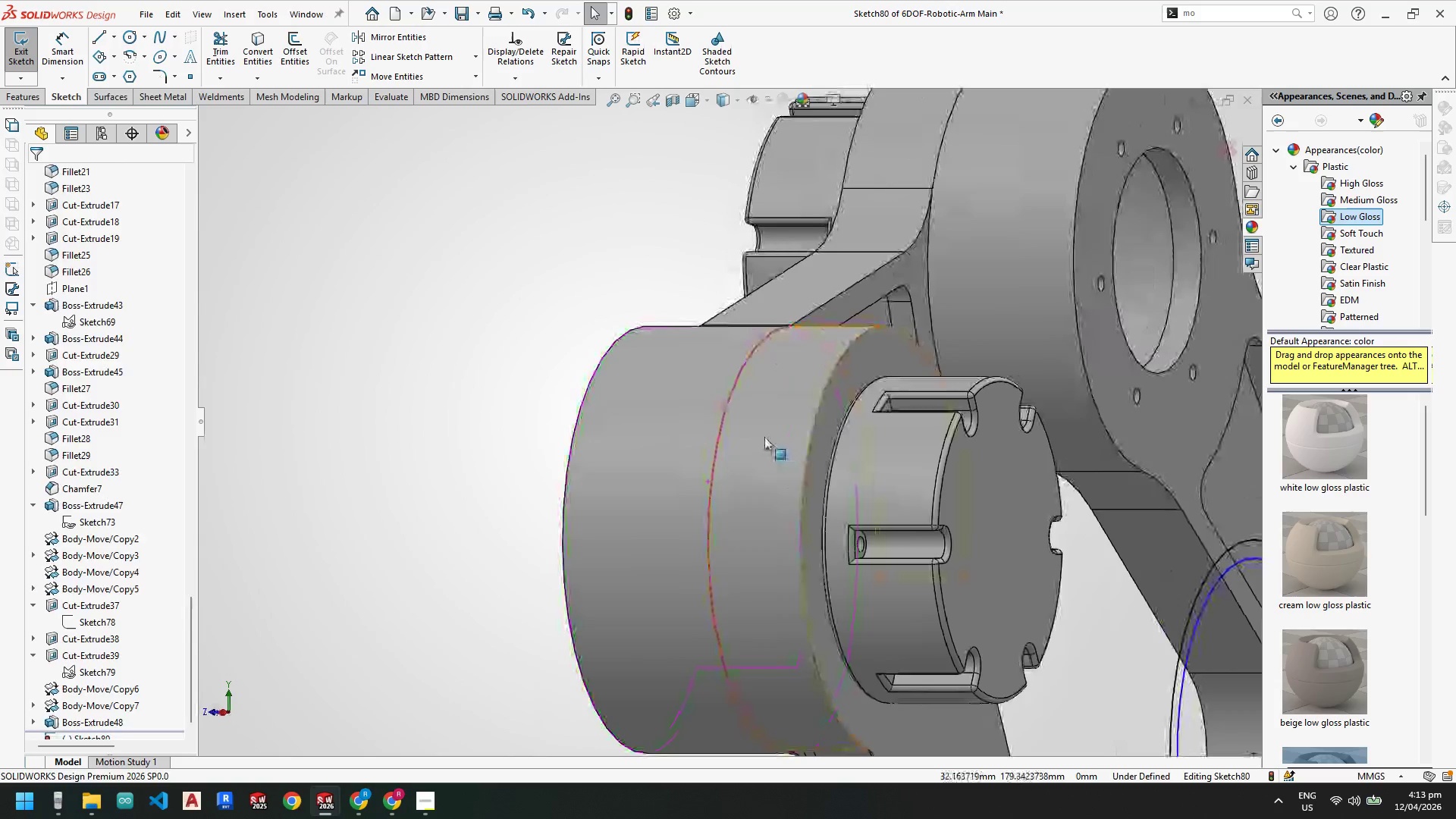 
right_click([764, 437])
 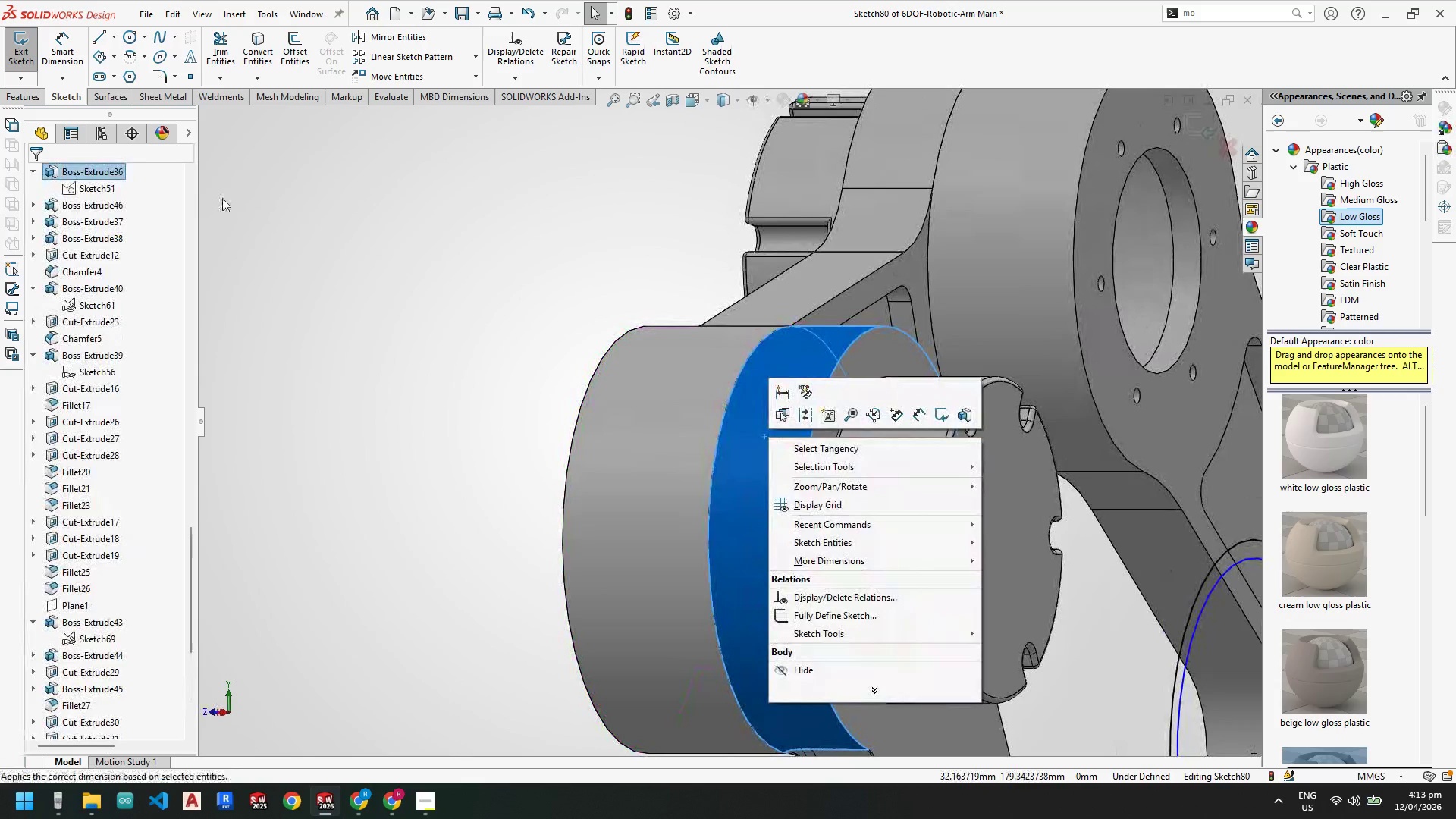 
key(Escape)
 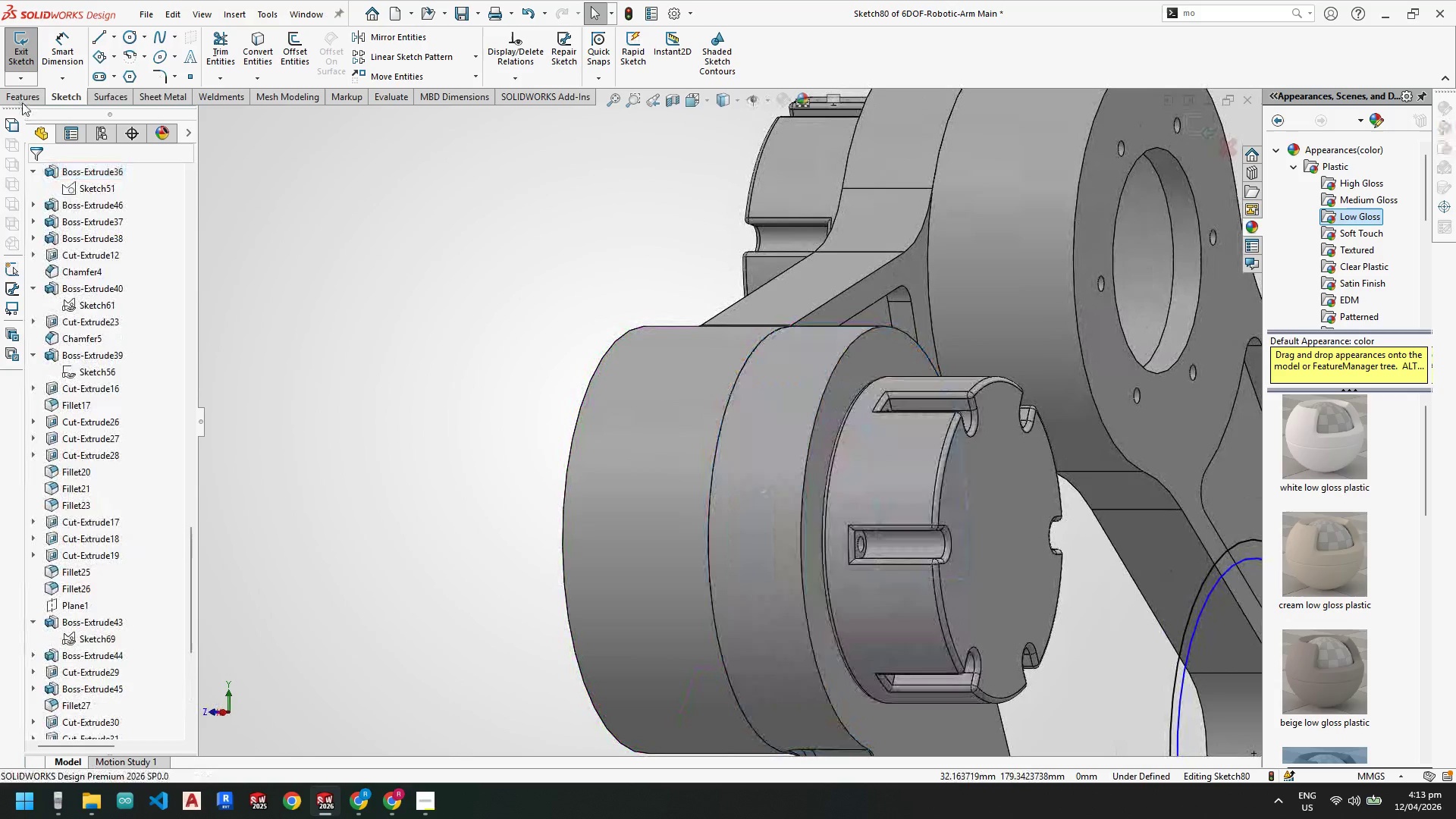 
key(Escape)
 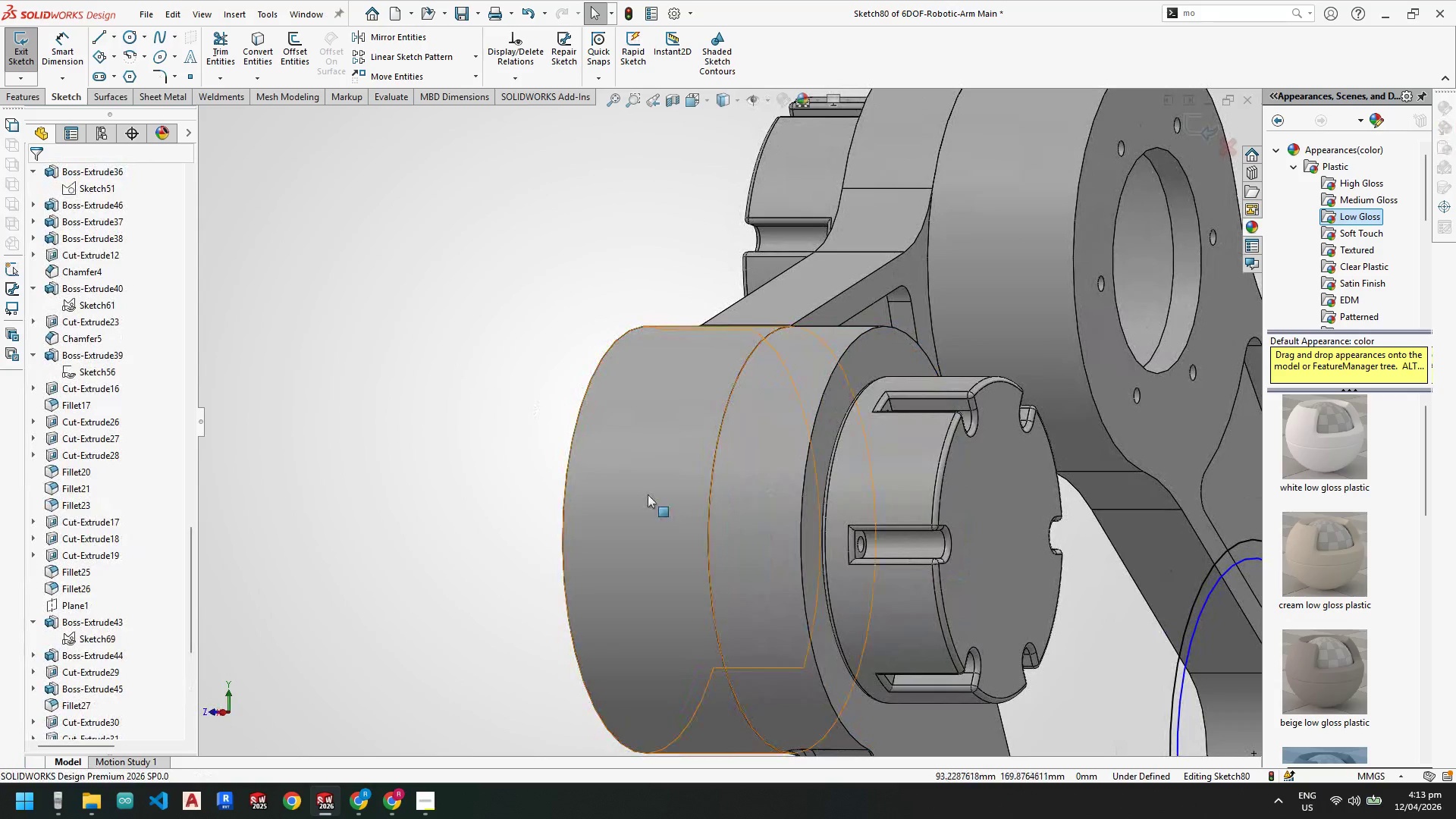 
scroll: coordinate [708, 455], scroll_direction: up, amount: 5.0
 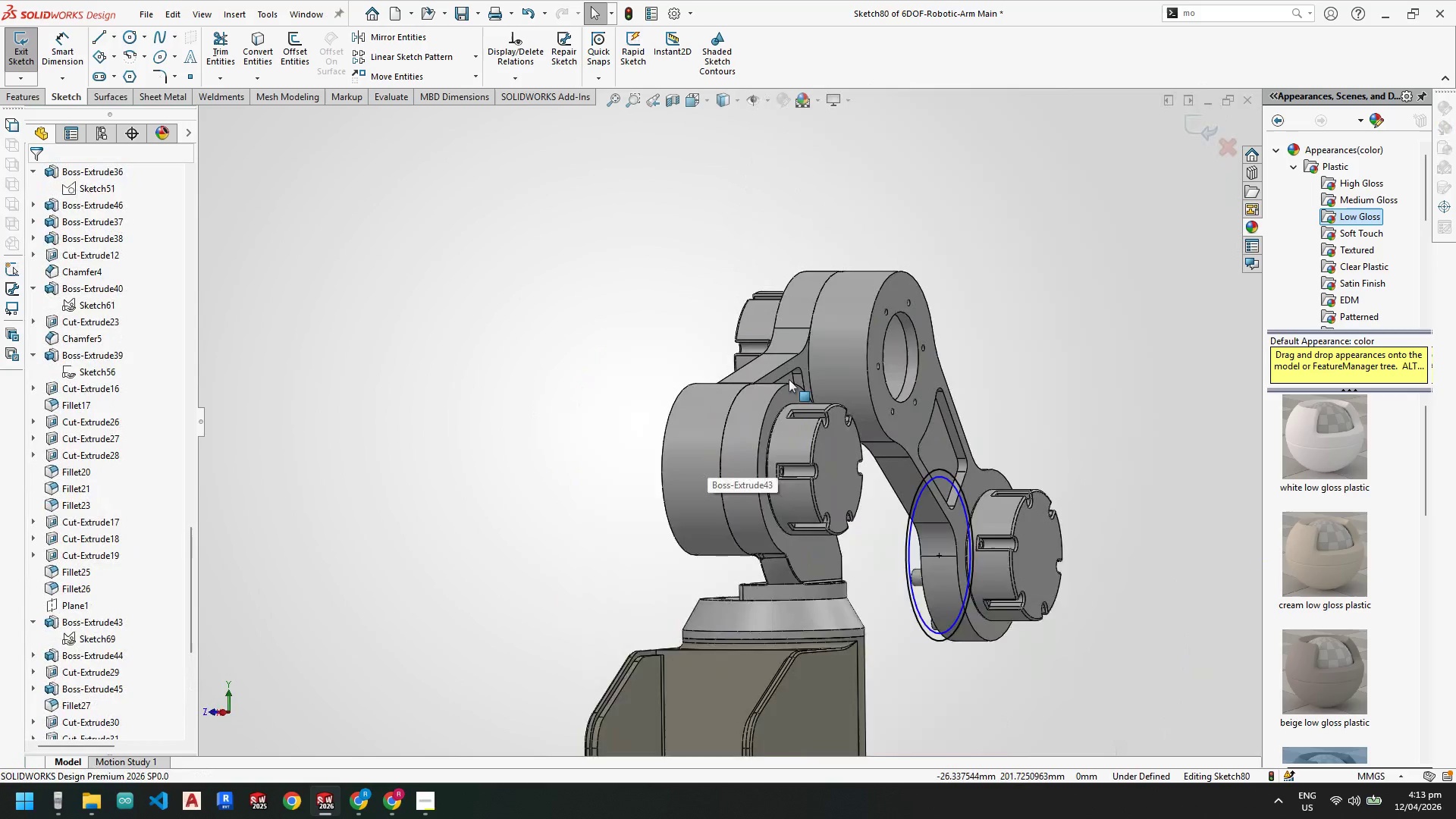 
scroll: coordinate [789, 379], scroll_direction: down, amount: 1.0
 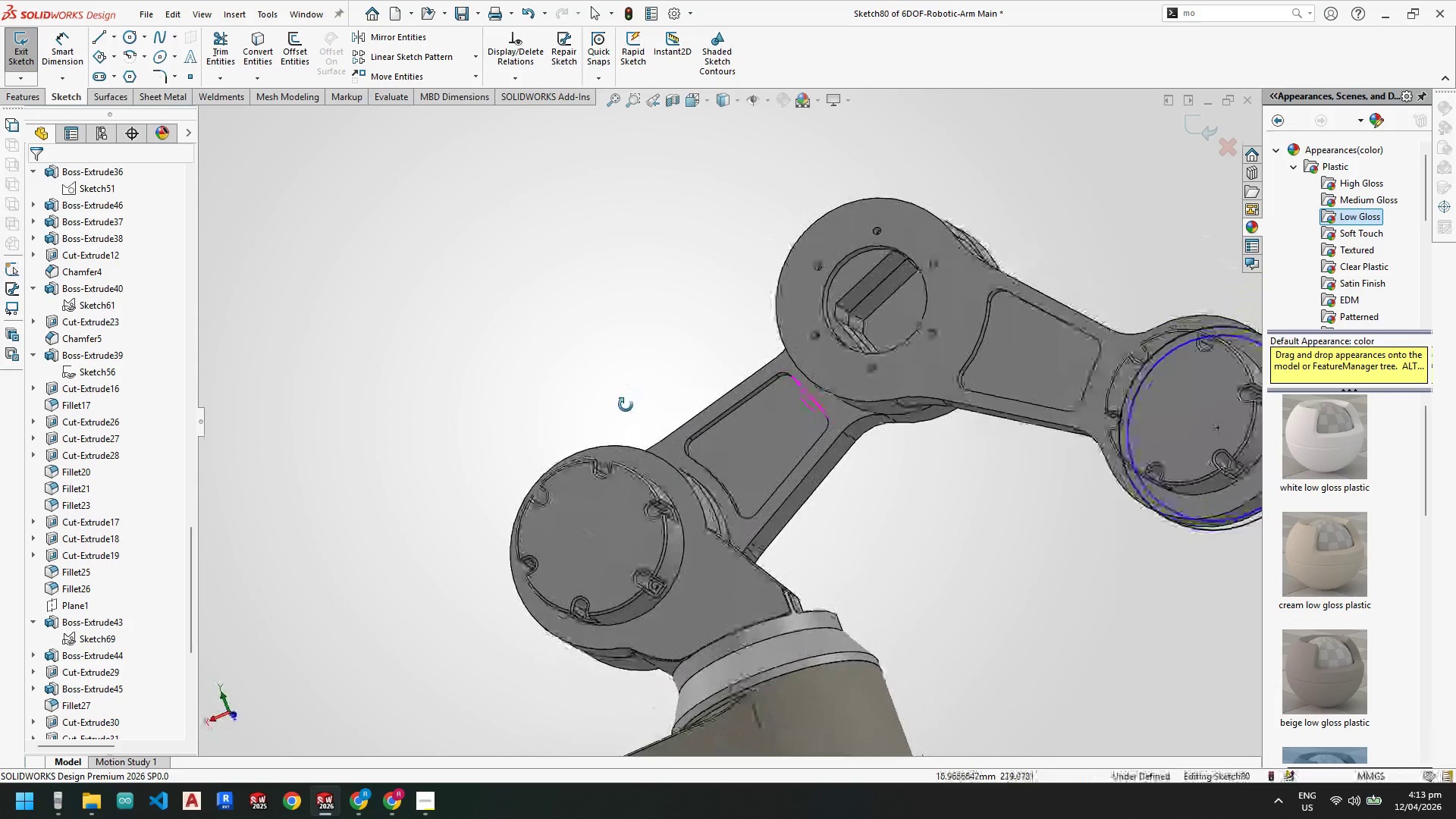 
wait(7.18)
 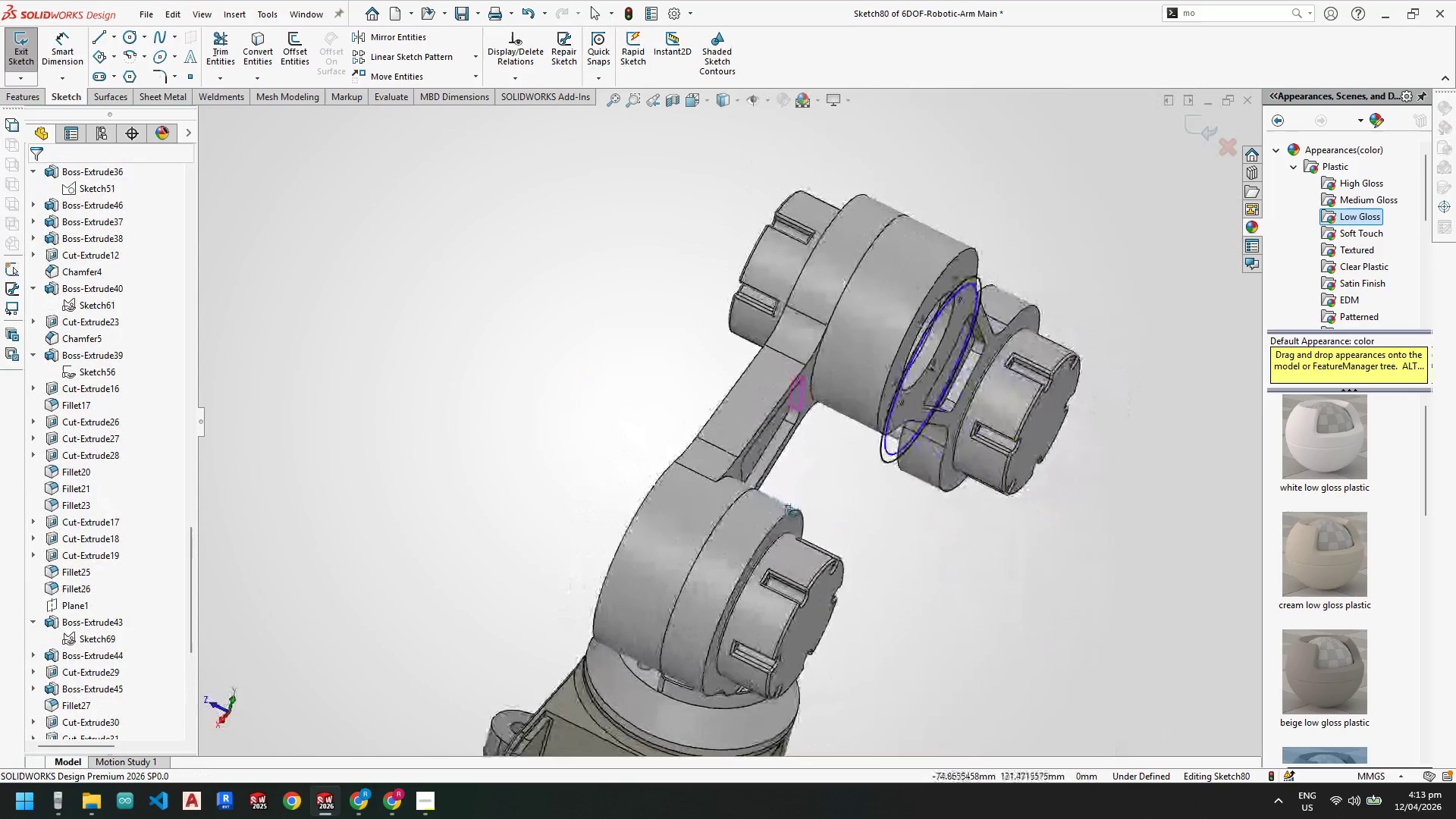 
scroll: coordinate [896, 475], scroll_direction: down, amount: 1.0
 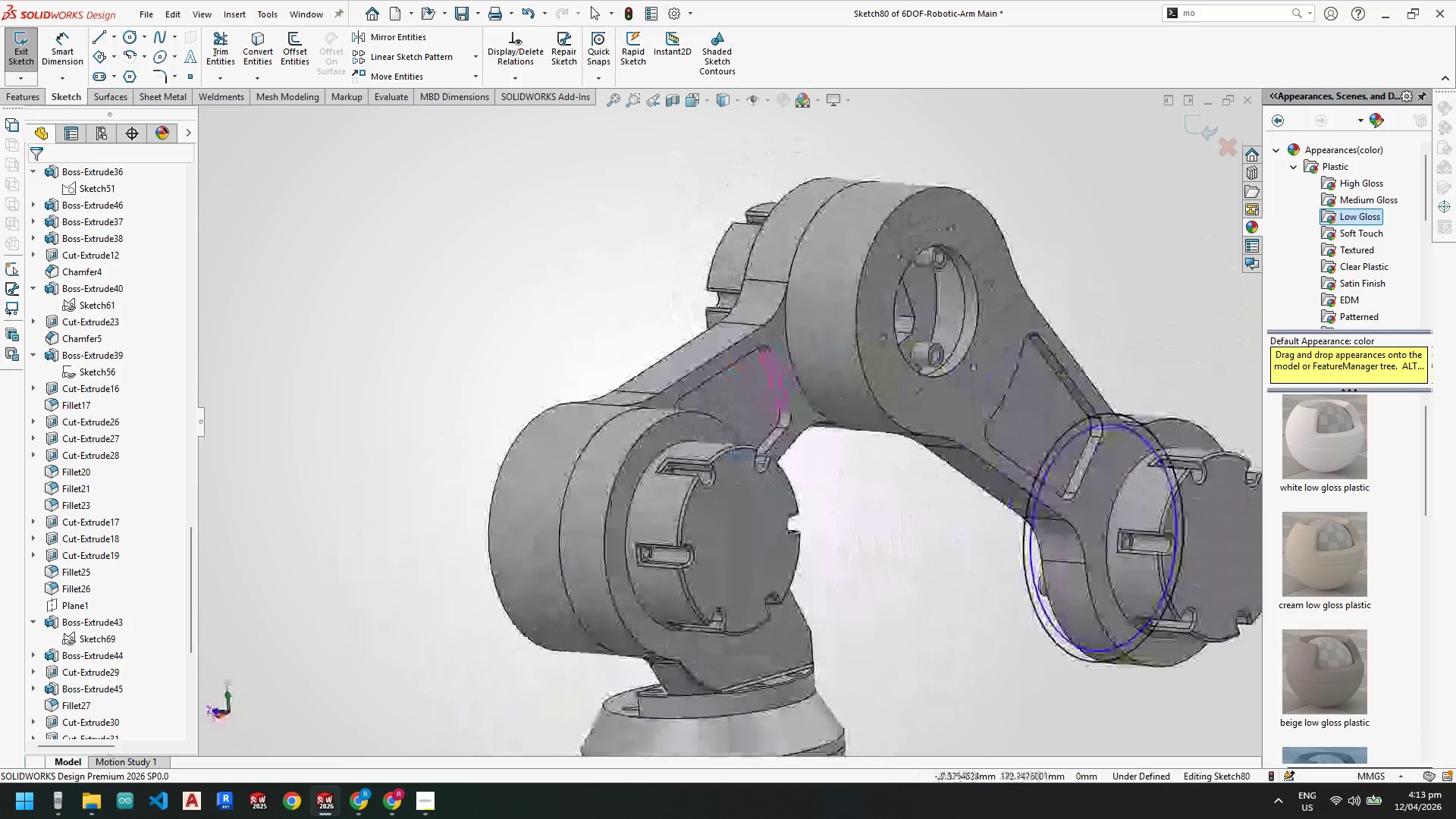 
key(Space)
 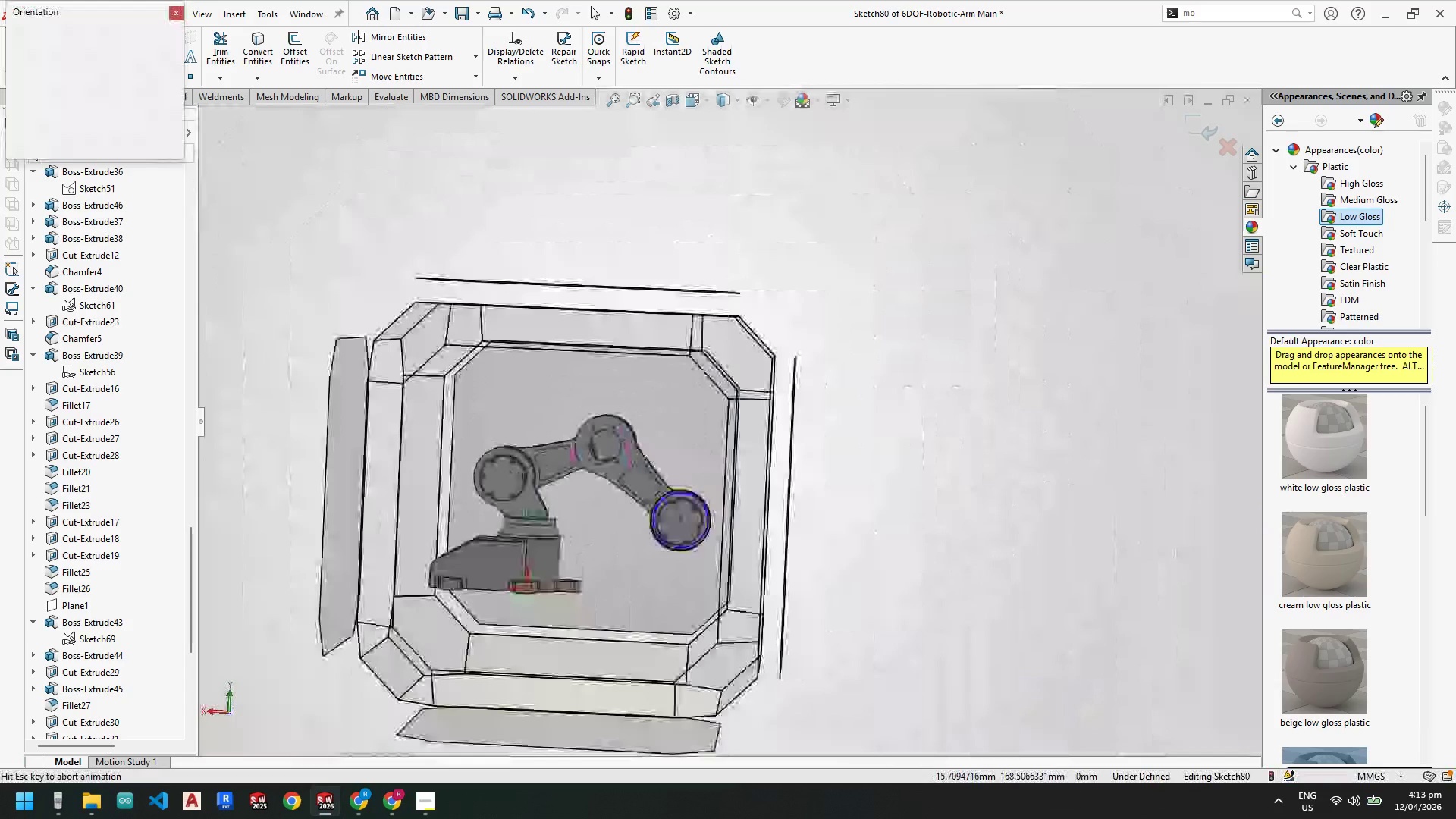 
left_click([532, 513])
 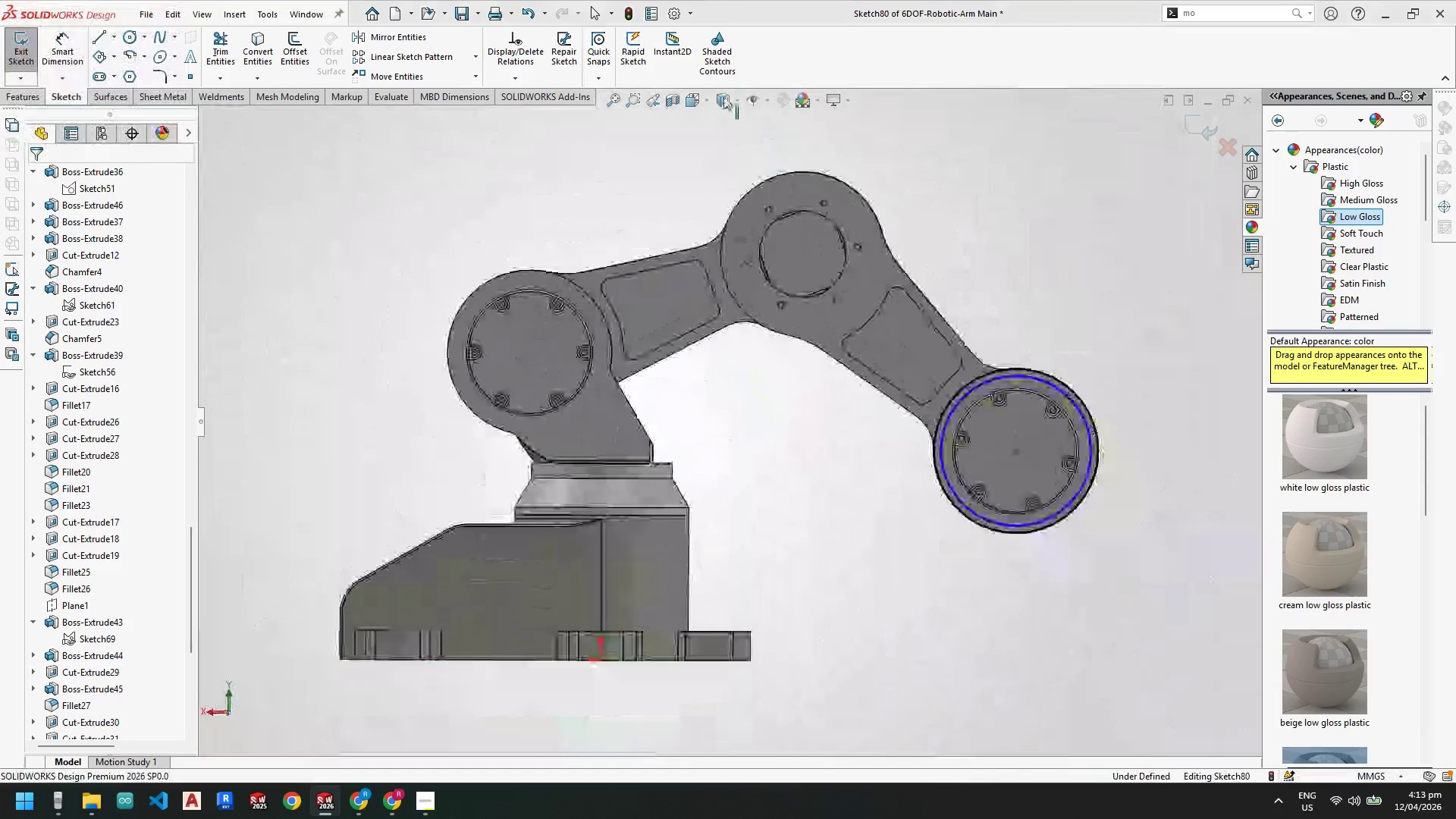 
left_click([737, 101])
 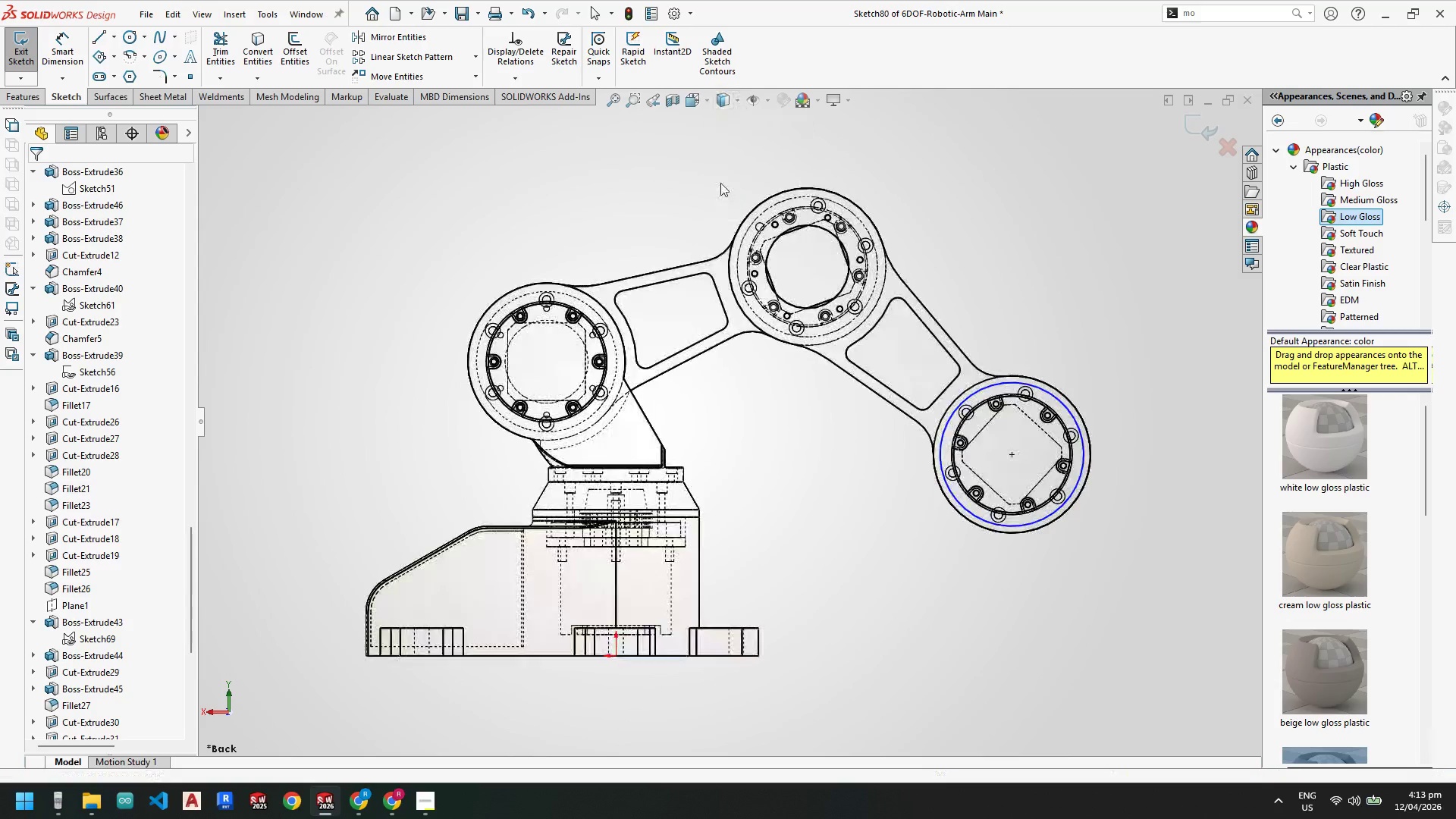 
scroll: coordinate [518, 324], scroll_direction: down, amount: 8.0
 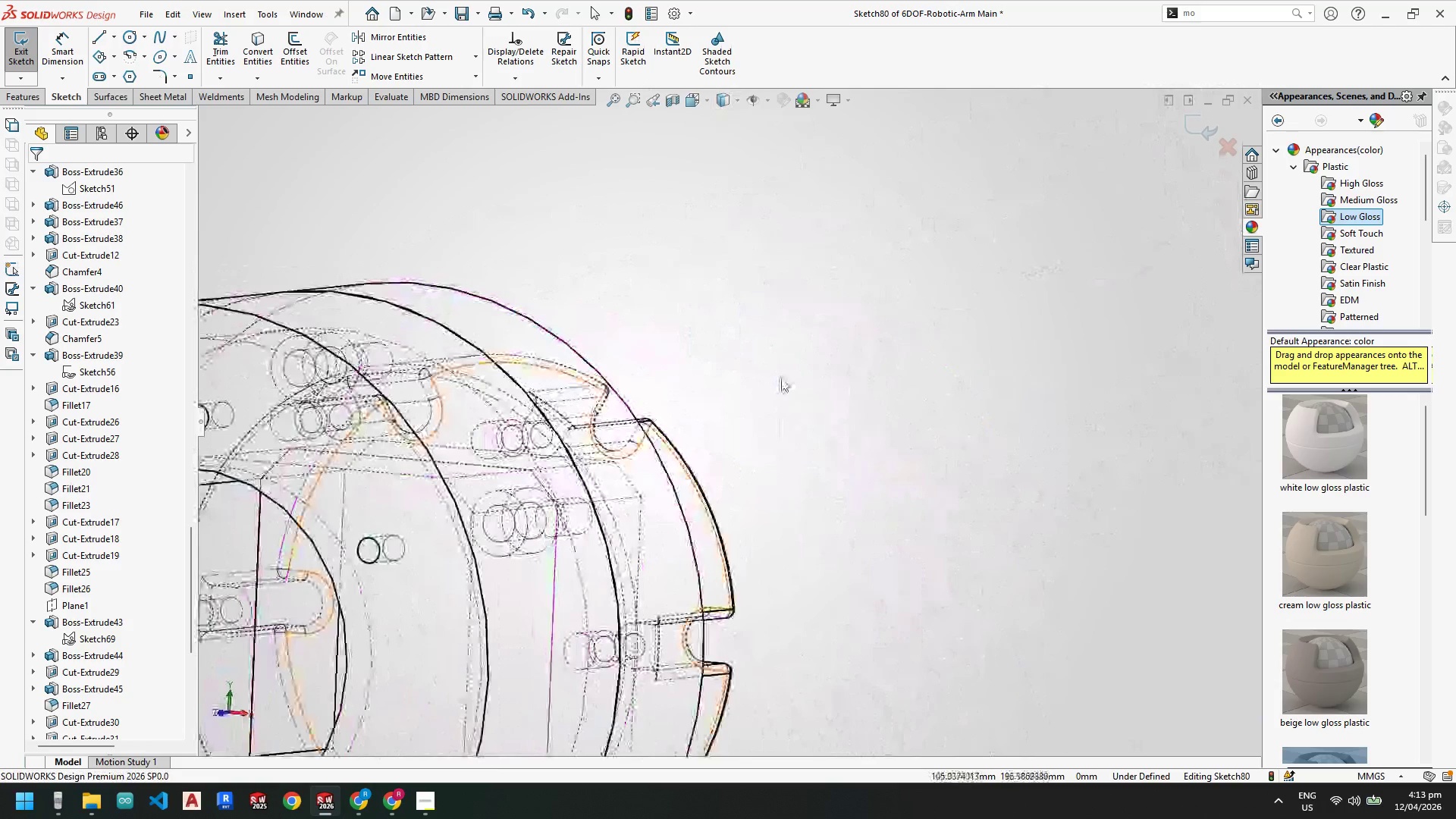 
left_click([384, 98])
 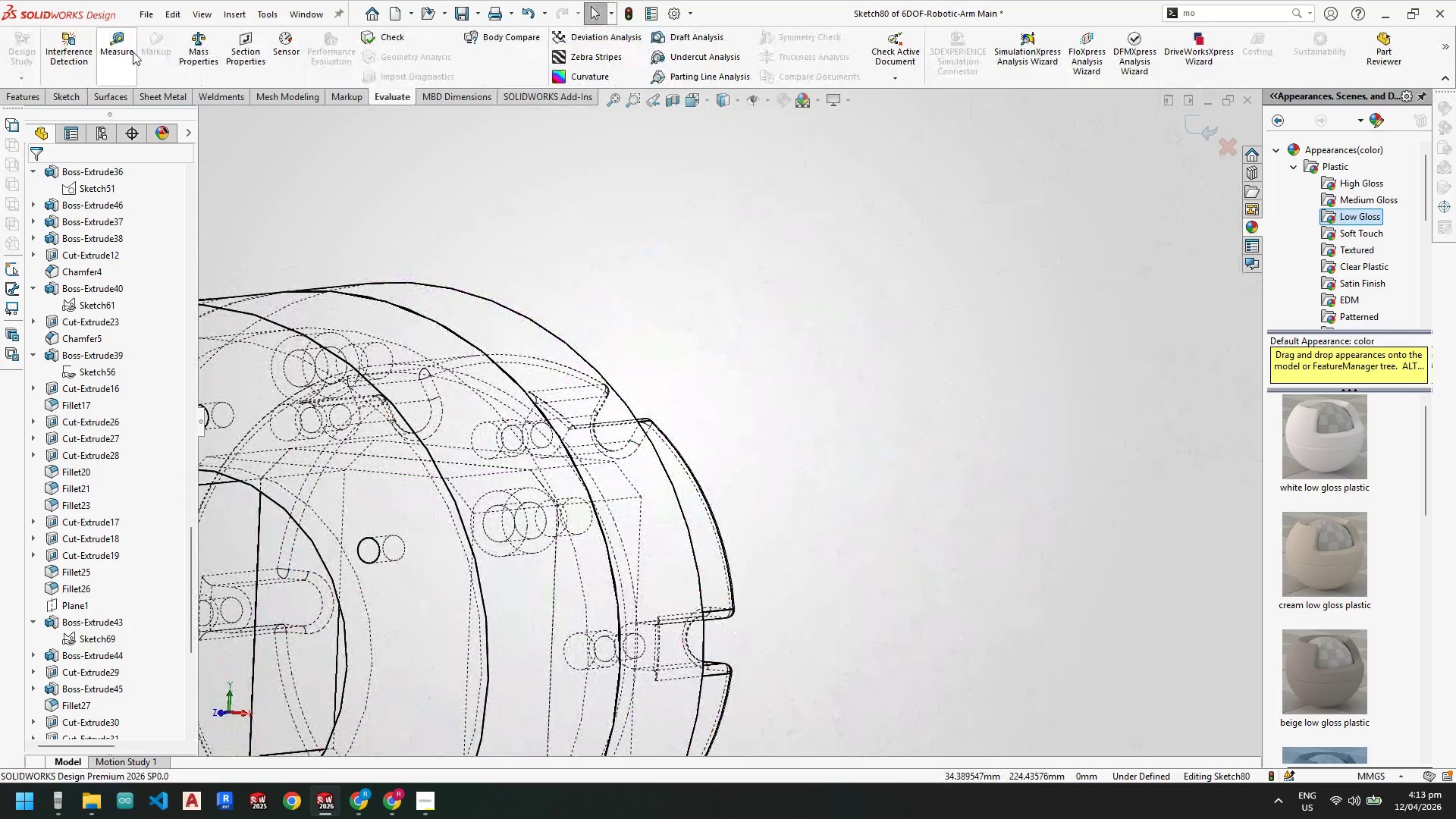 
left_click_drag(start_coordinate=[122, 52], to_coordinate=[118, 52])
 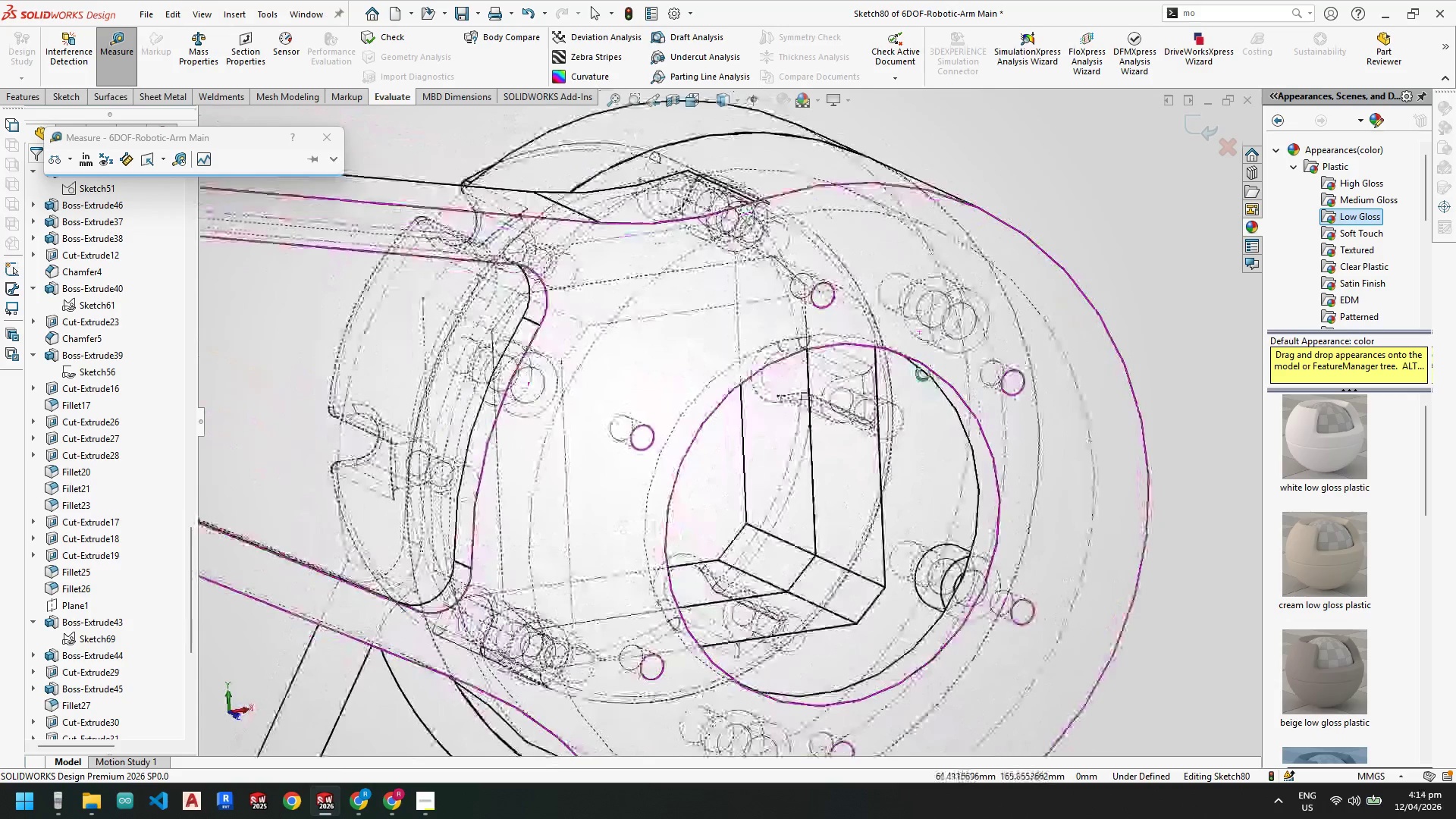 
scroll: coordinate [860, 331], scroll_direction: down, amount: 1.0
 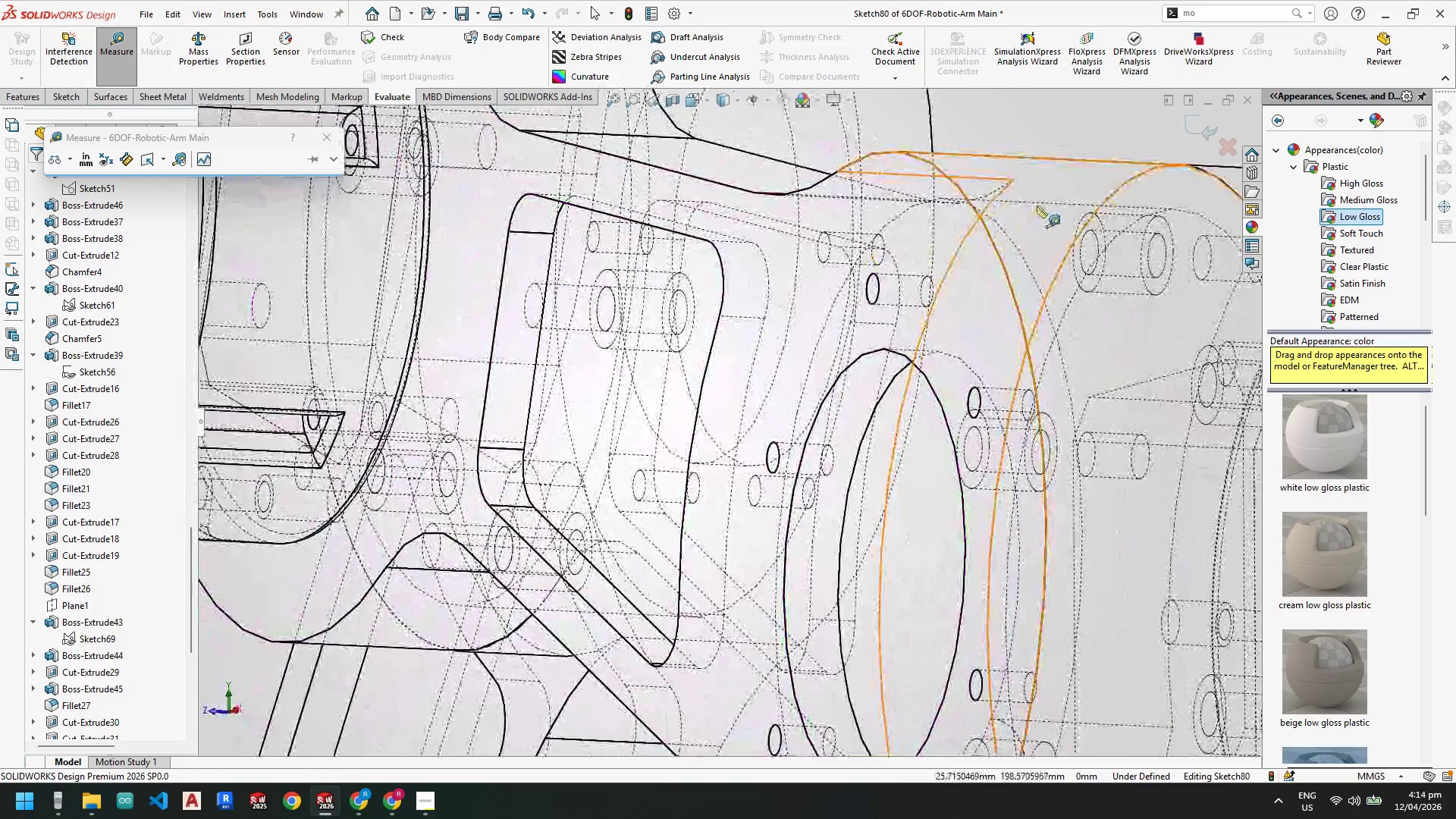 
left_click([1018, 252])
 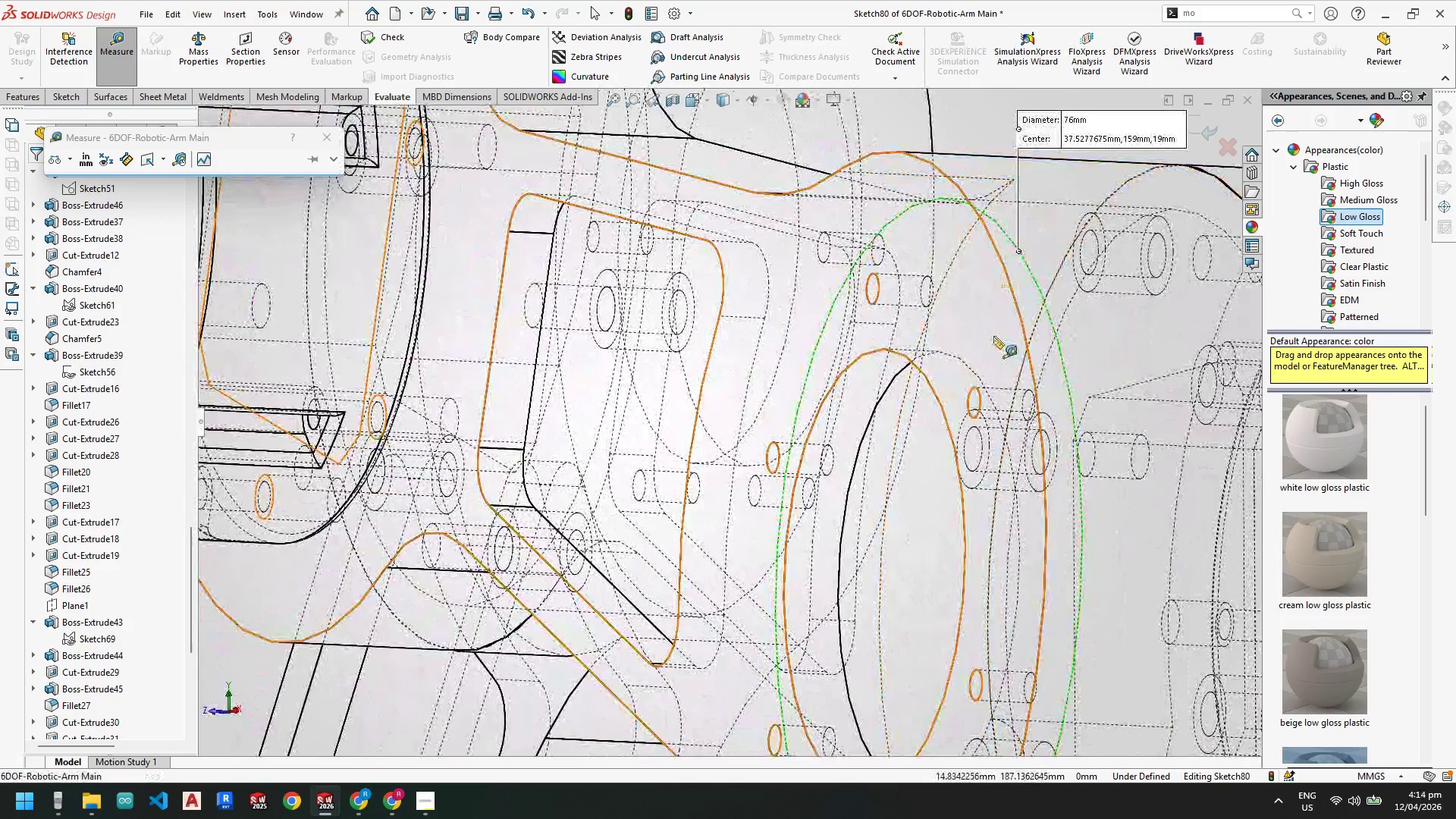 
scroll: coordinate [993, 351], scroll_direction: up, amount: 6.0
 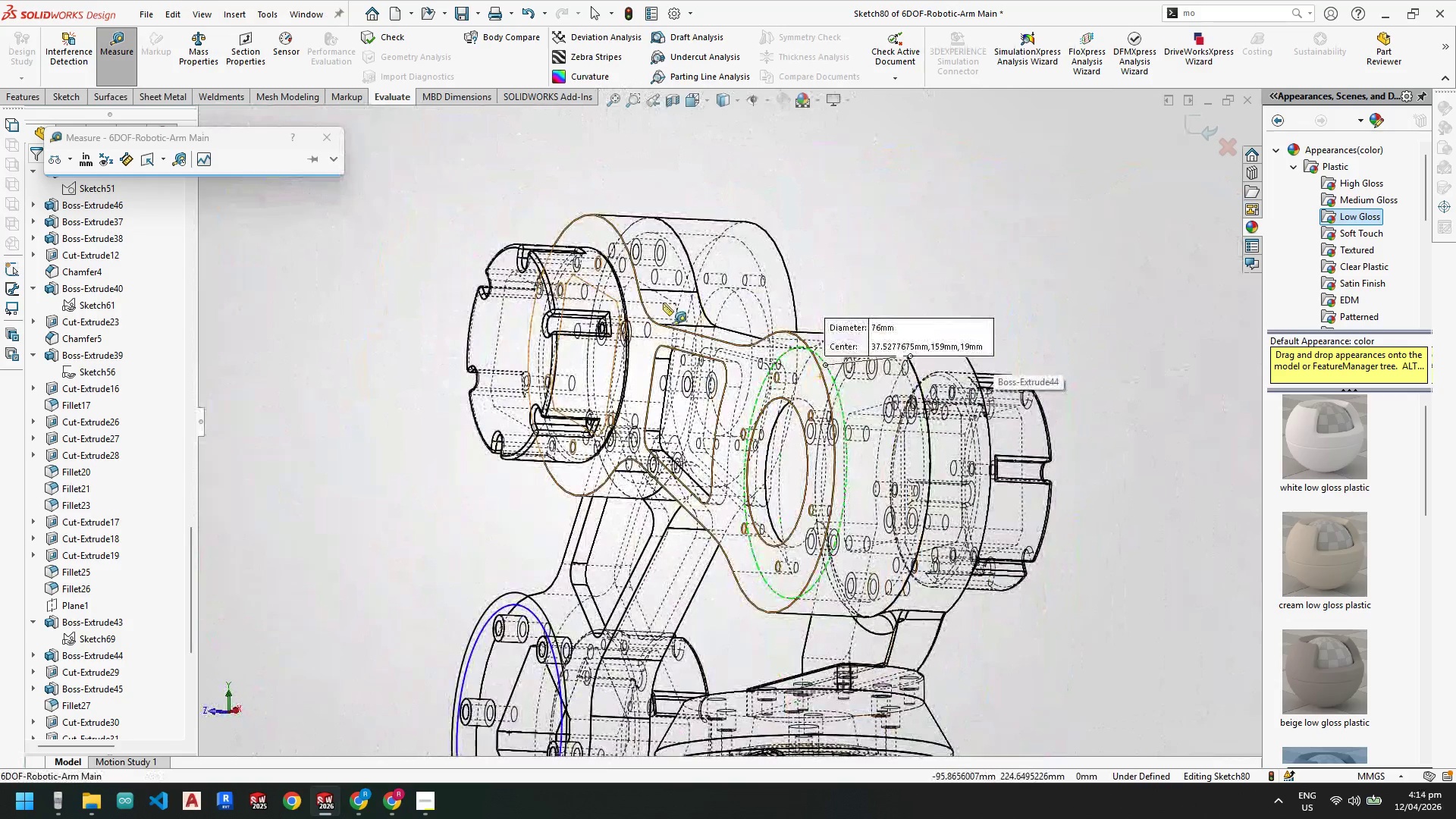 
key(Escape)
 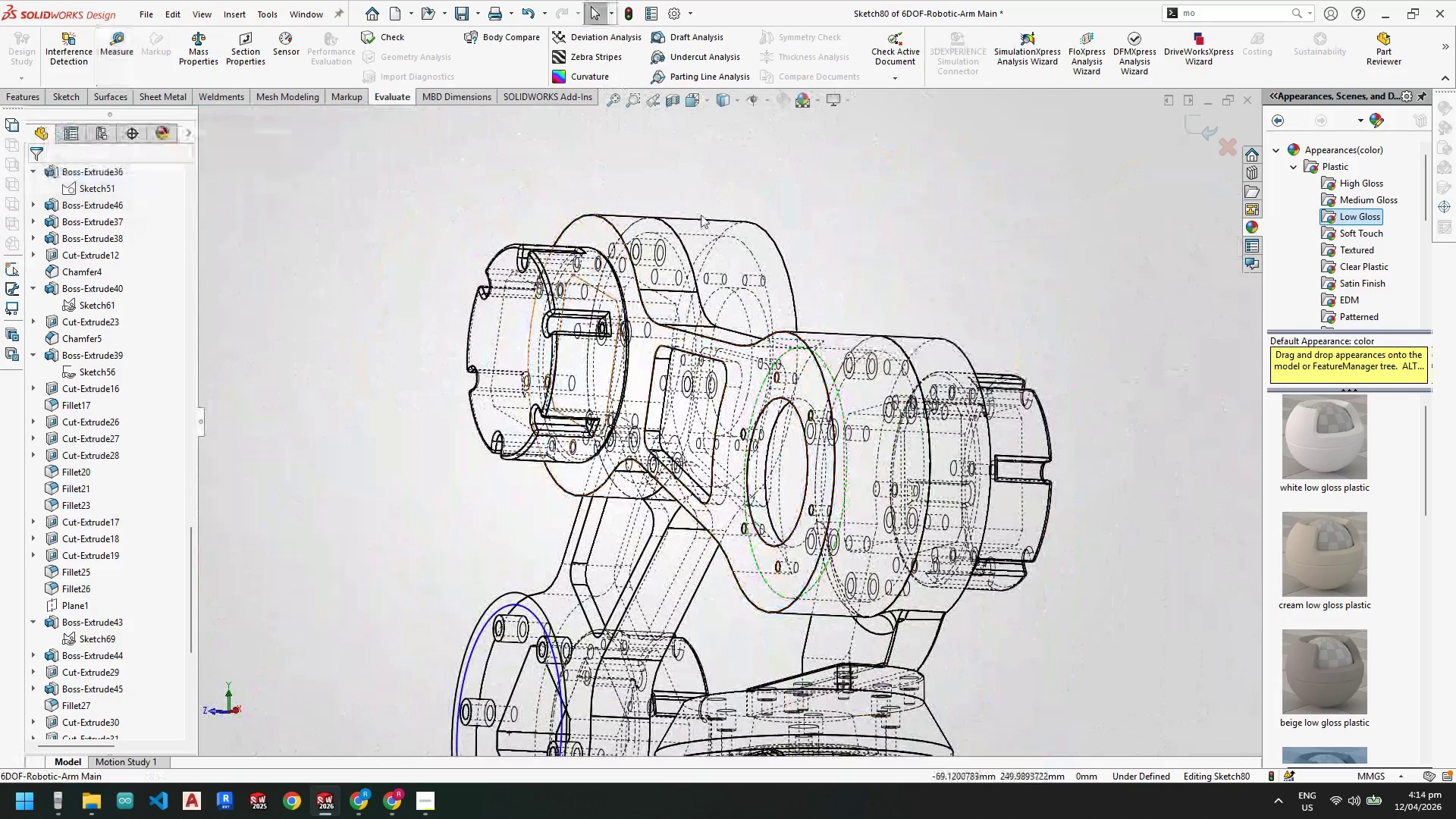 
key(Escape)
 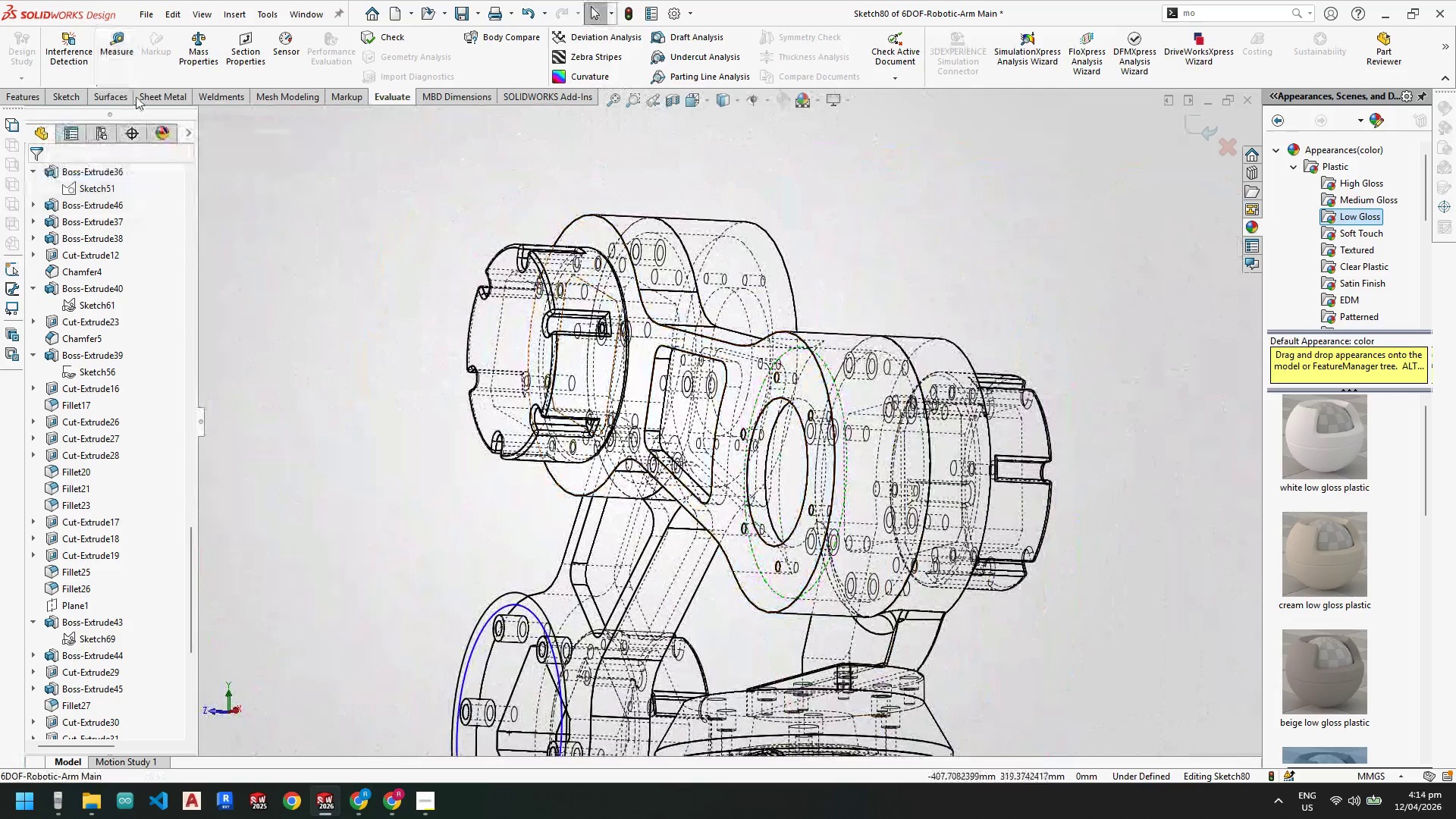 
key(Escape)
 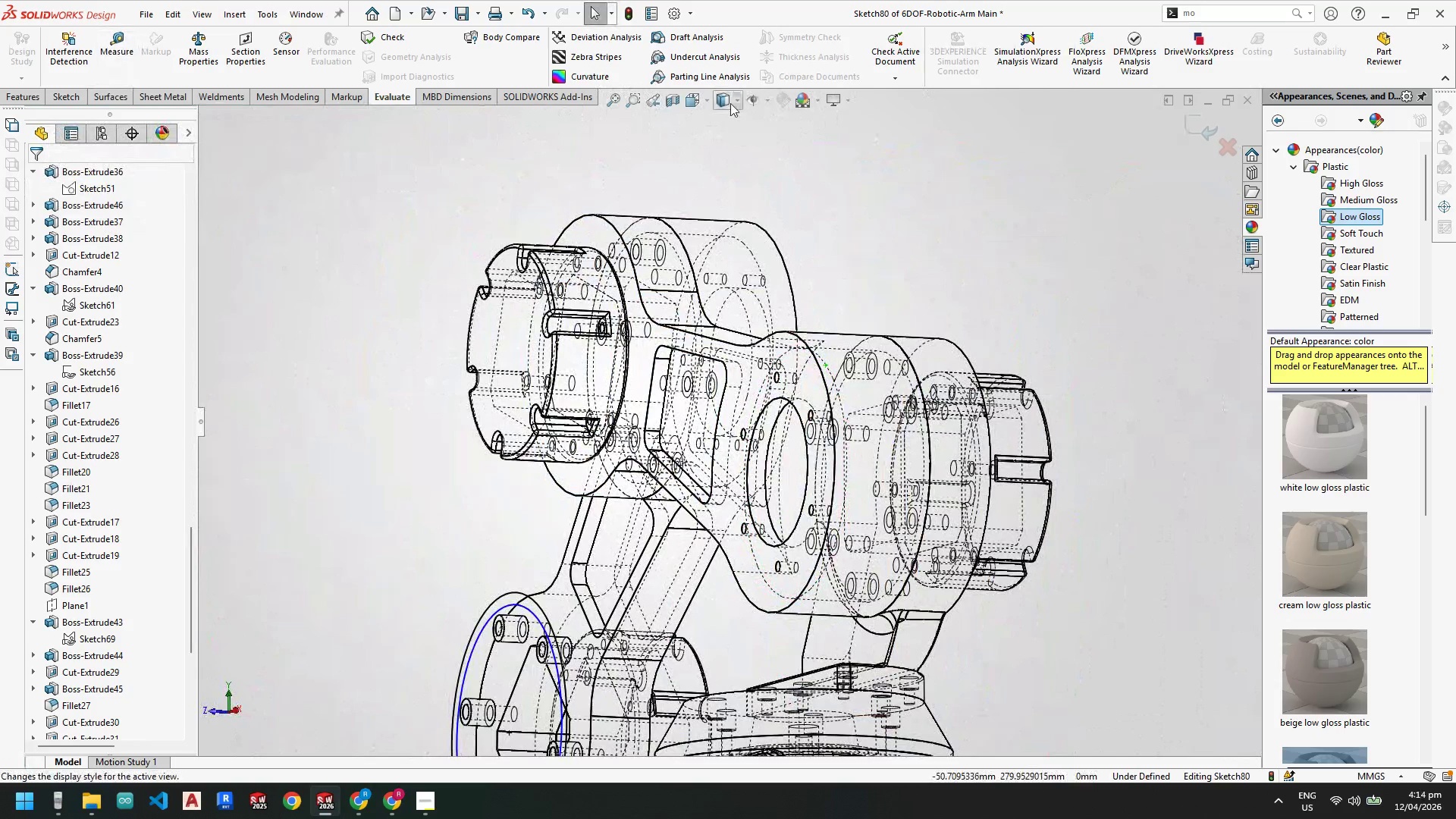 
left_click([733, 101])
 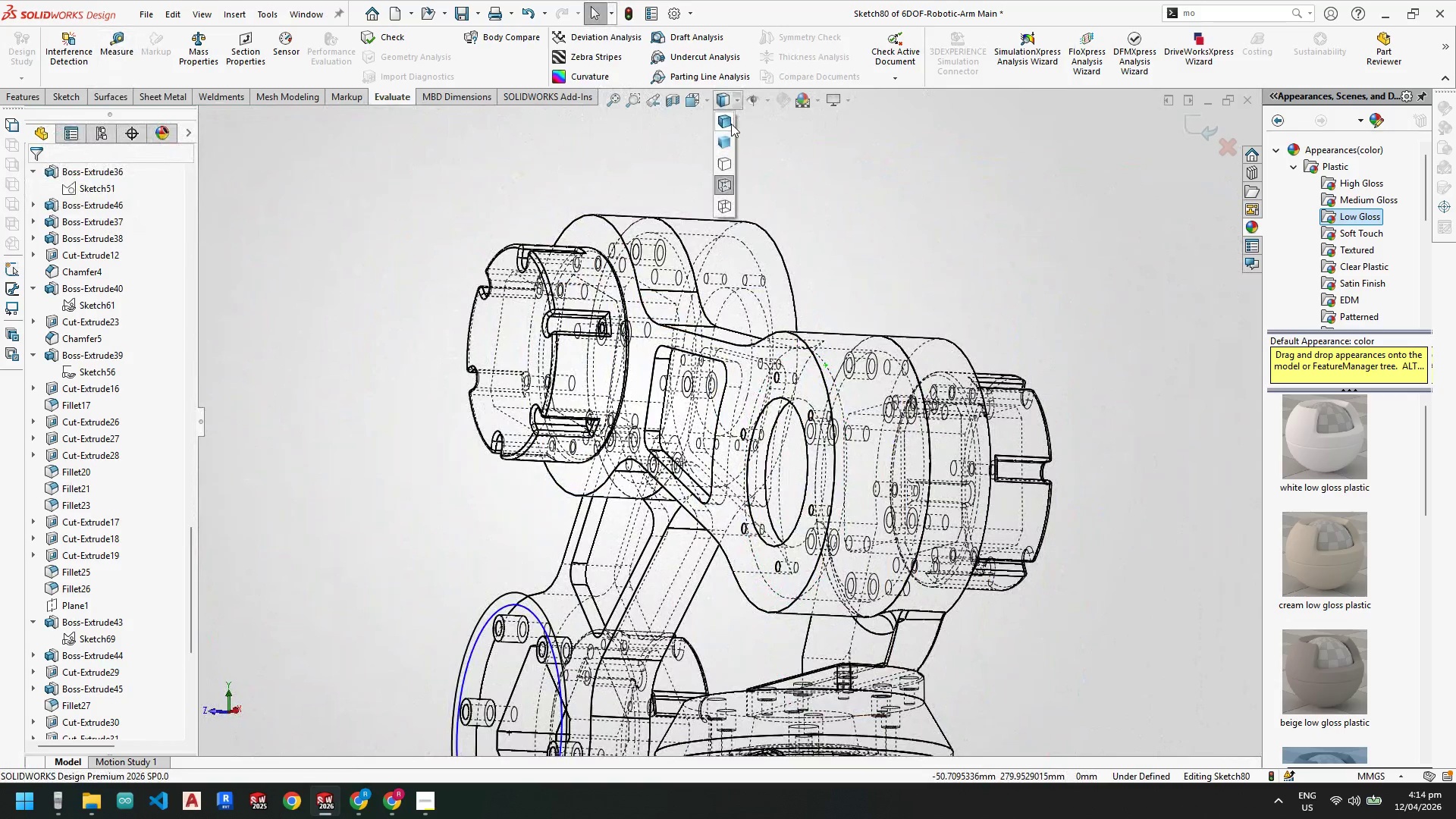 
left_click([731, 124])
 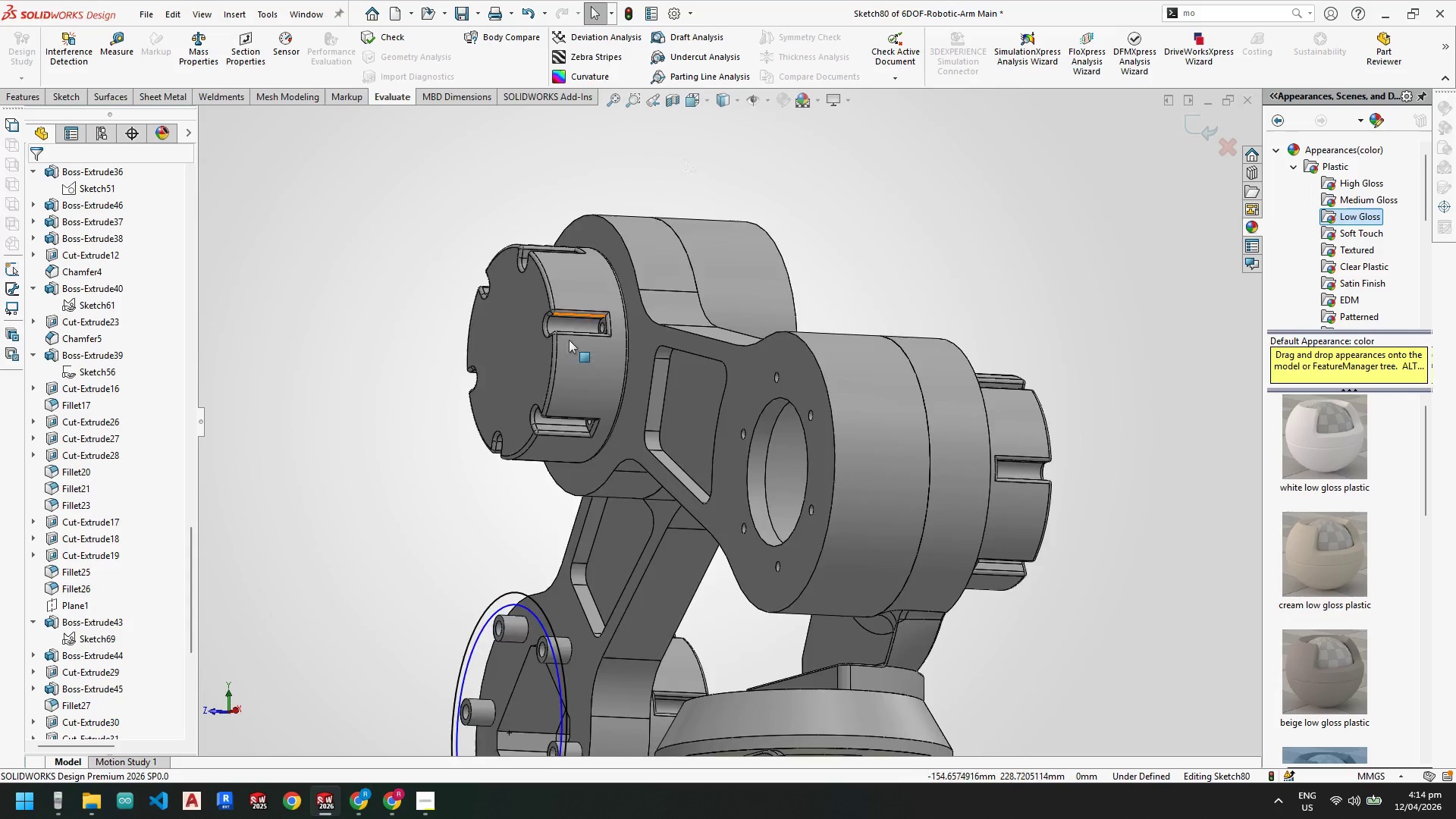 
scroll: coordinate [566, 341], scroll_direction: up, amount: 3.0
 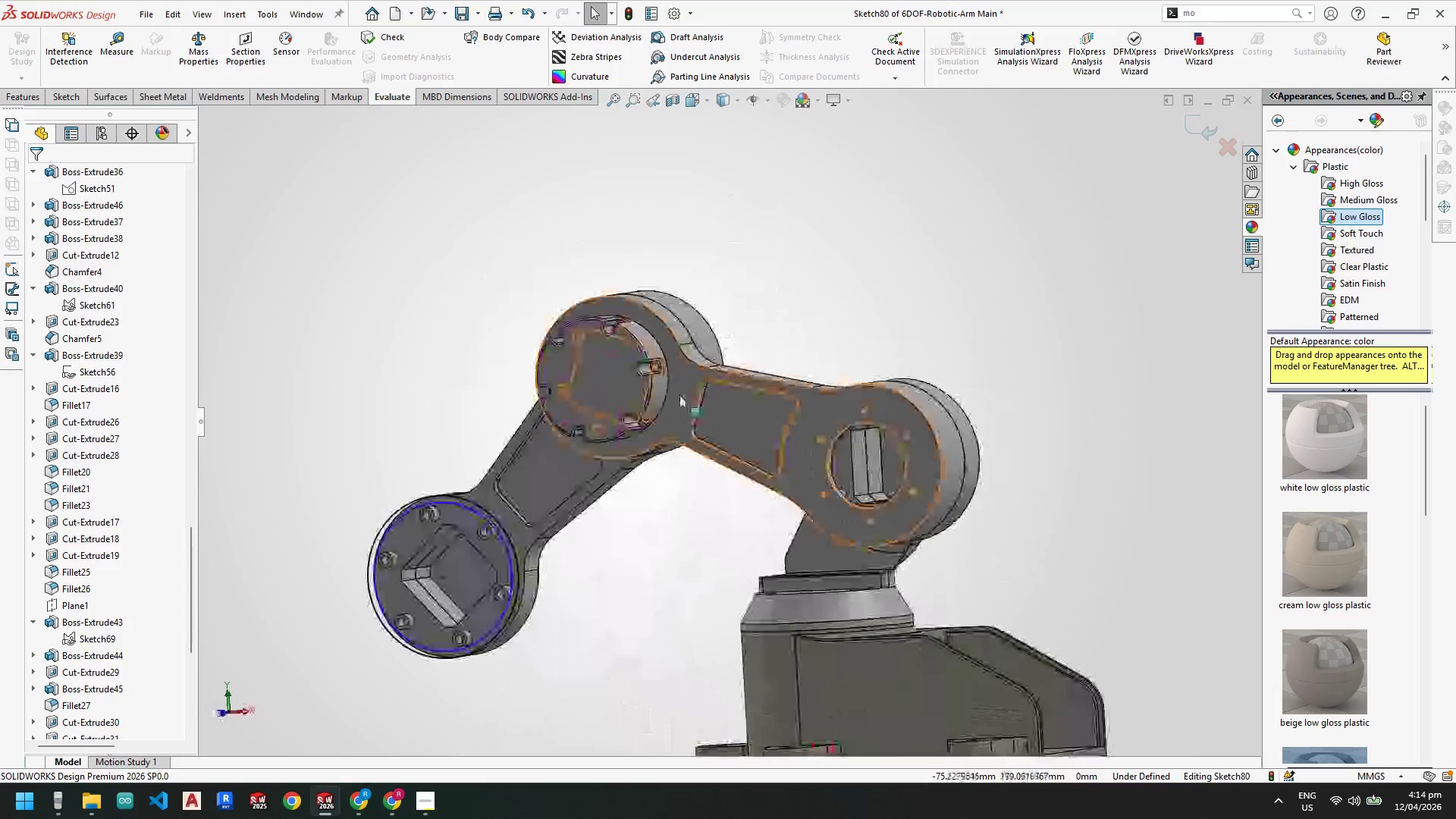 
key(Space)
 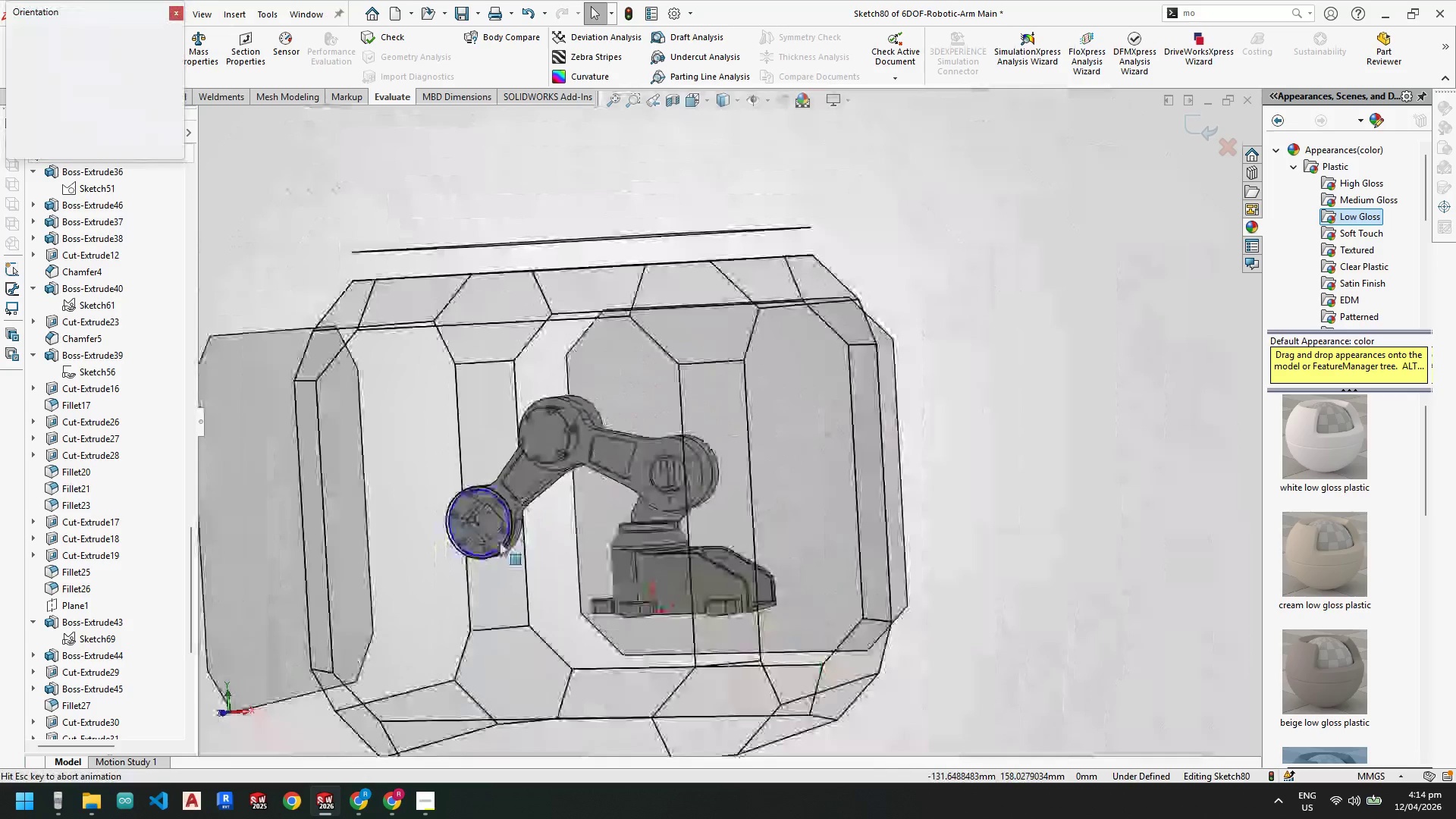 
left_click([496, 544])
 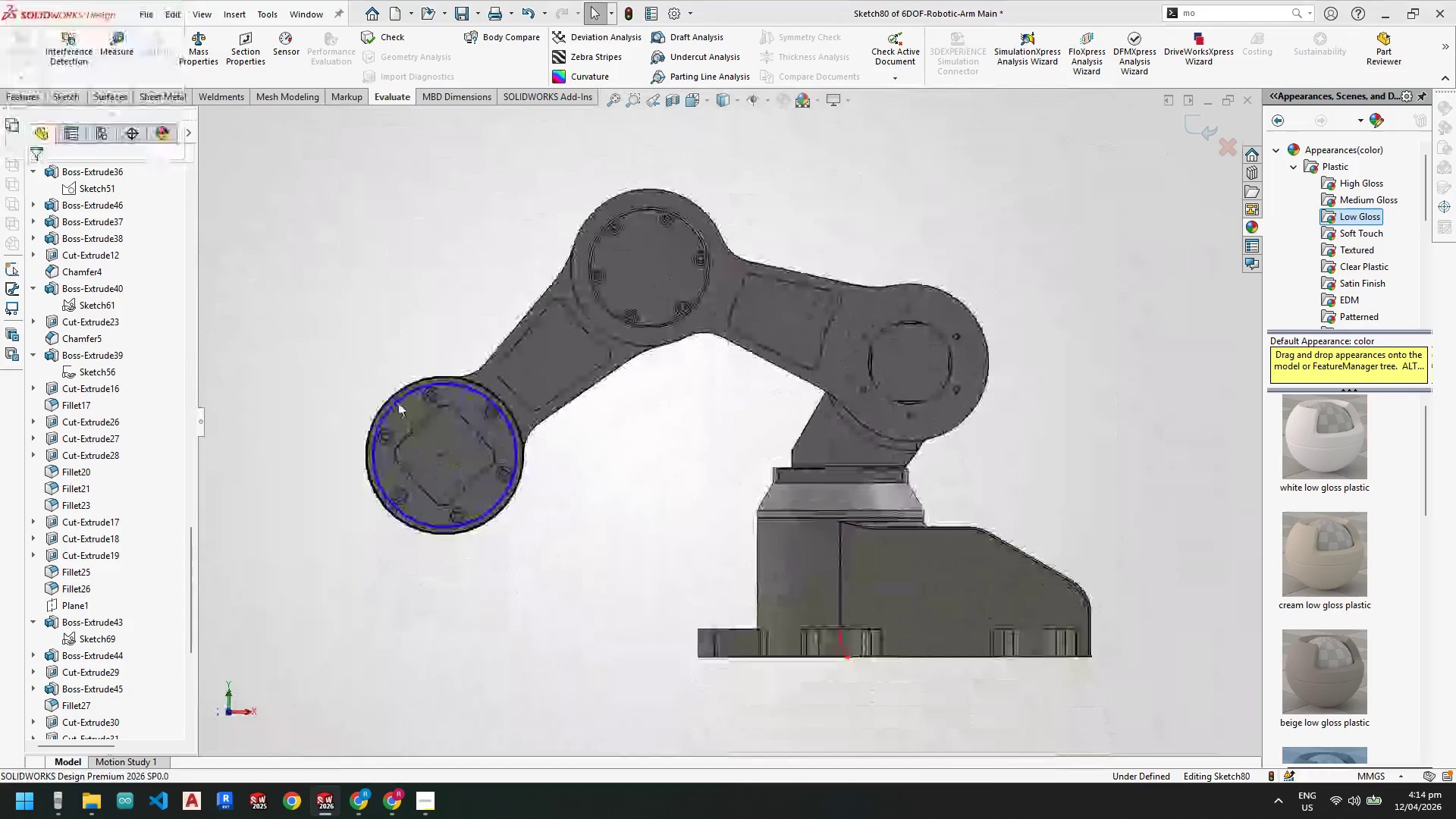 
scroll: coordinate [366, 406], scroll_direction: down, amount: 3.0
 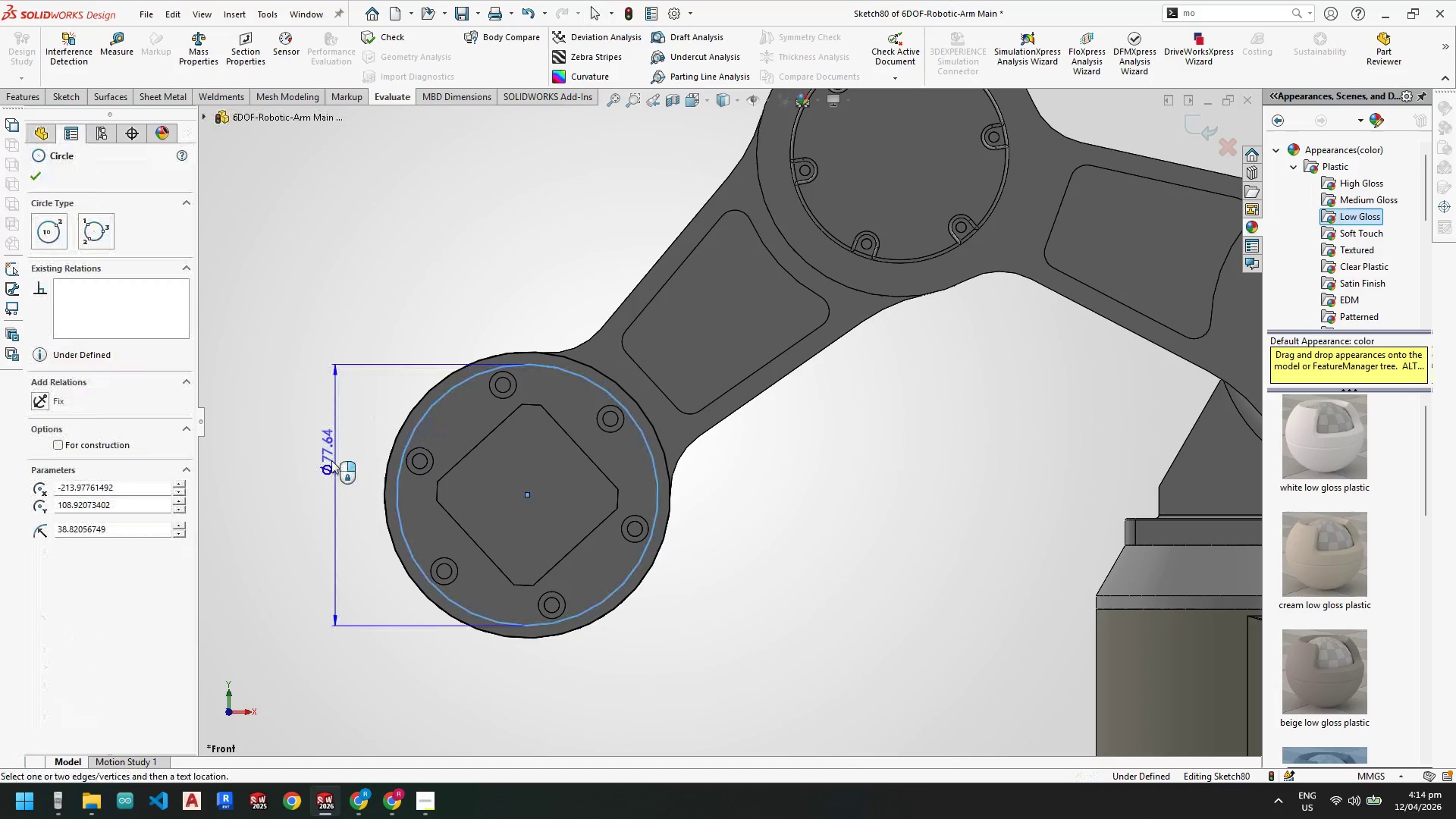 
left_click([335, 498])
 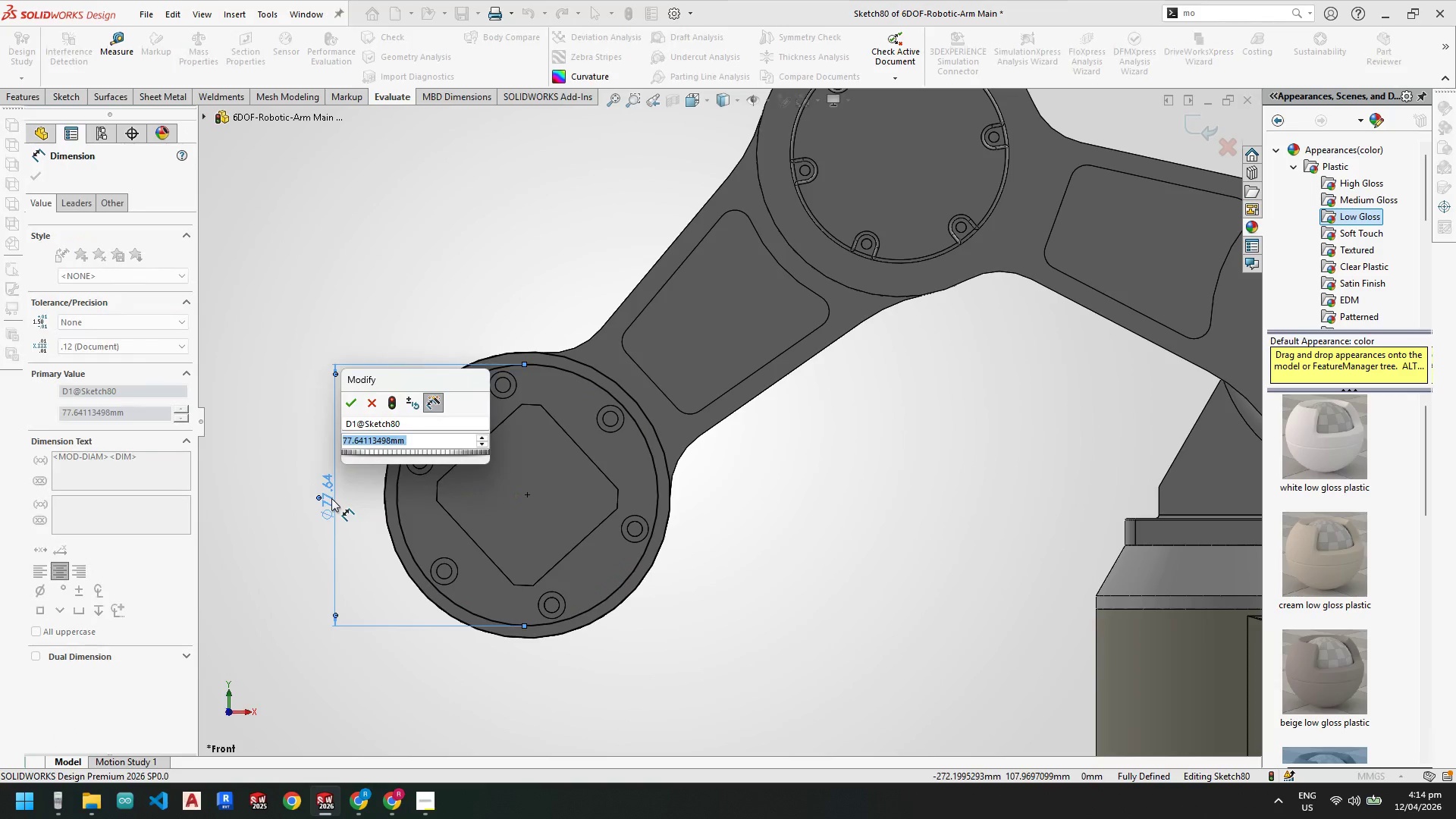 
key(Numpad7)
 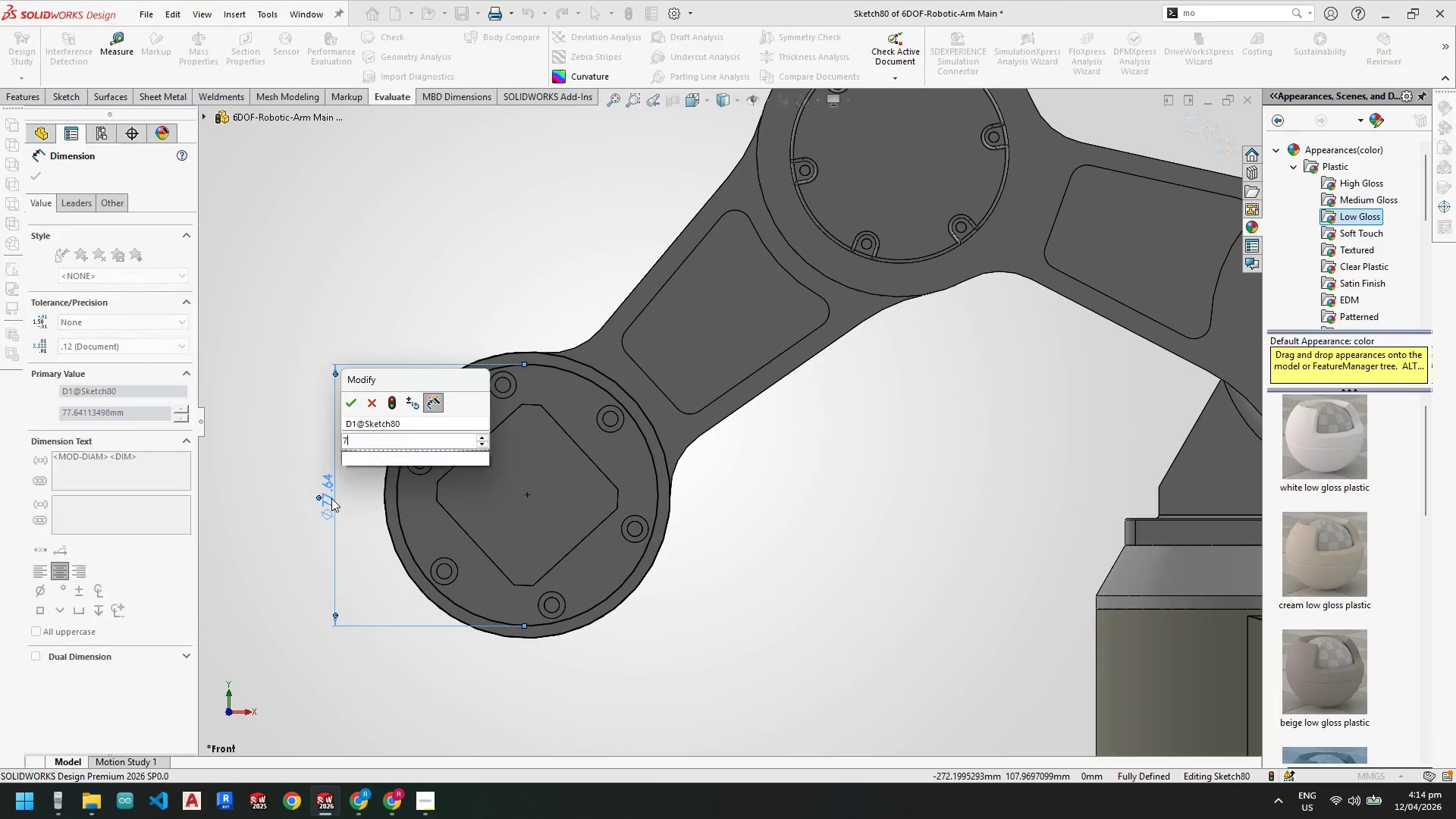 
key(Numpad6)
 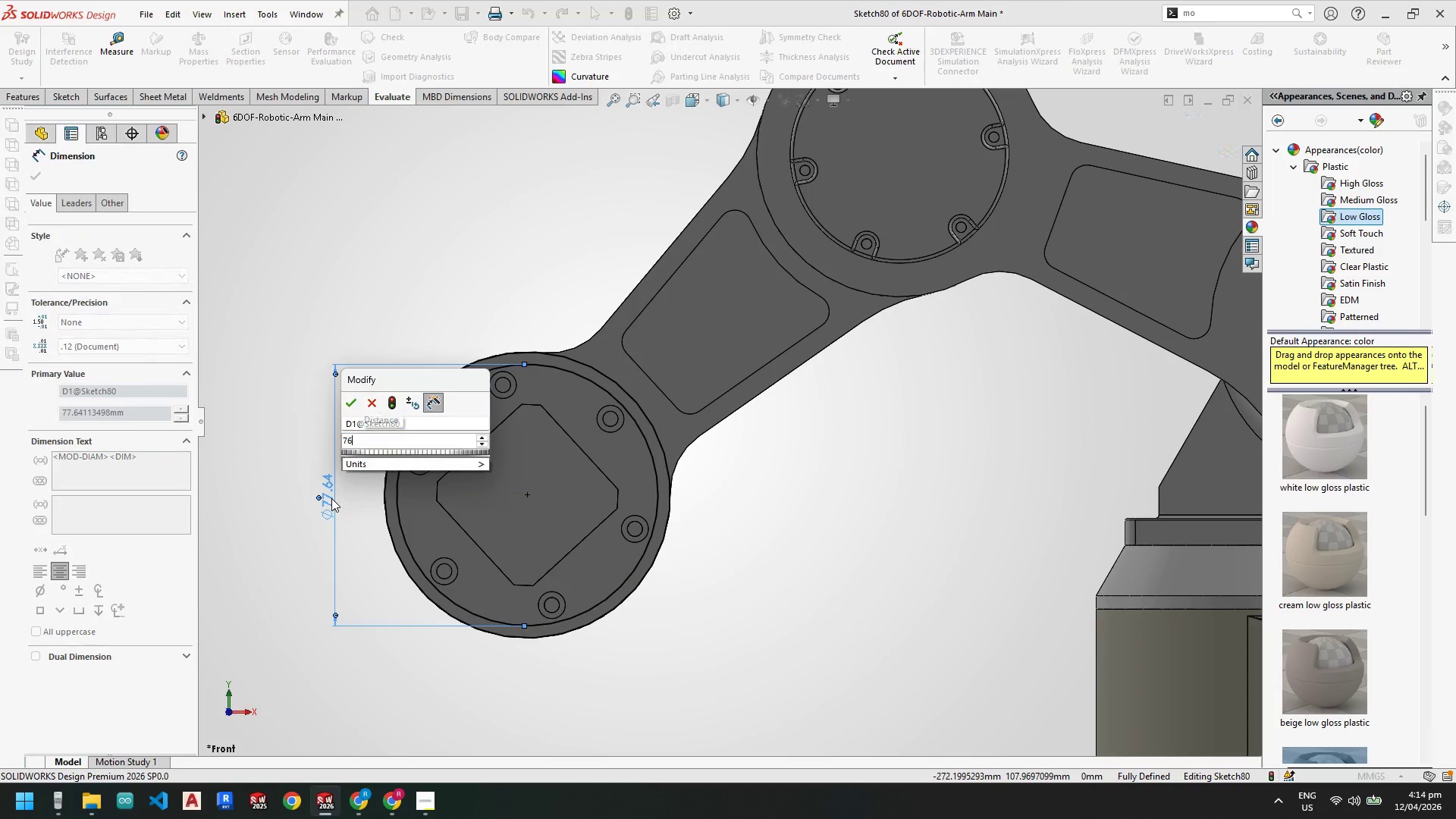 
key(NumpadEnter)
 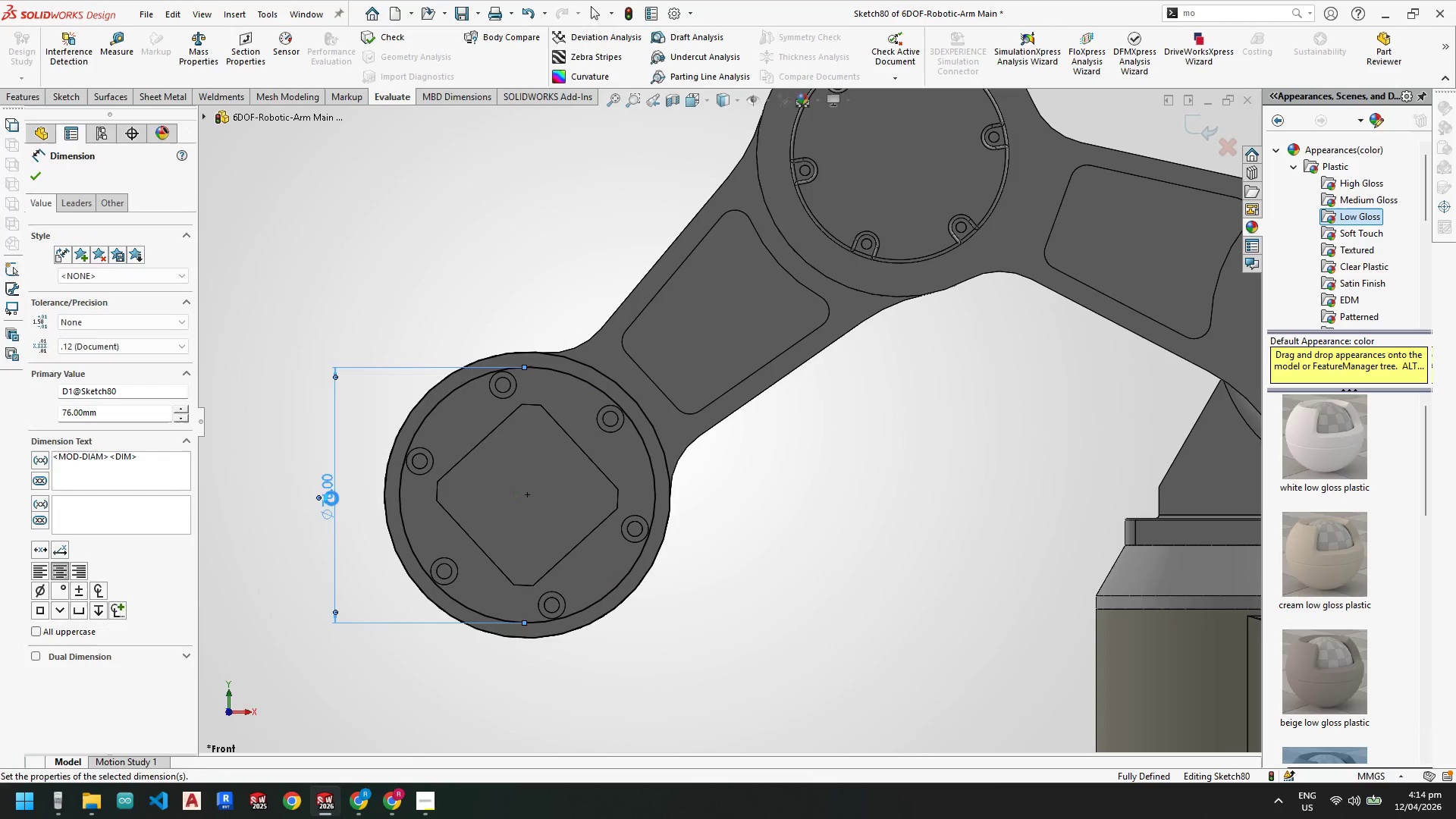 
key(Escape)
 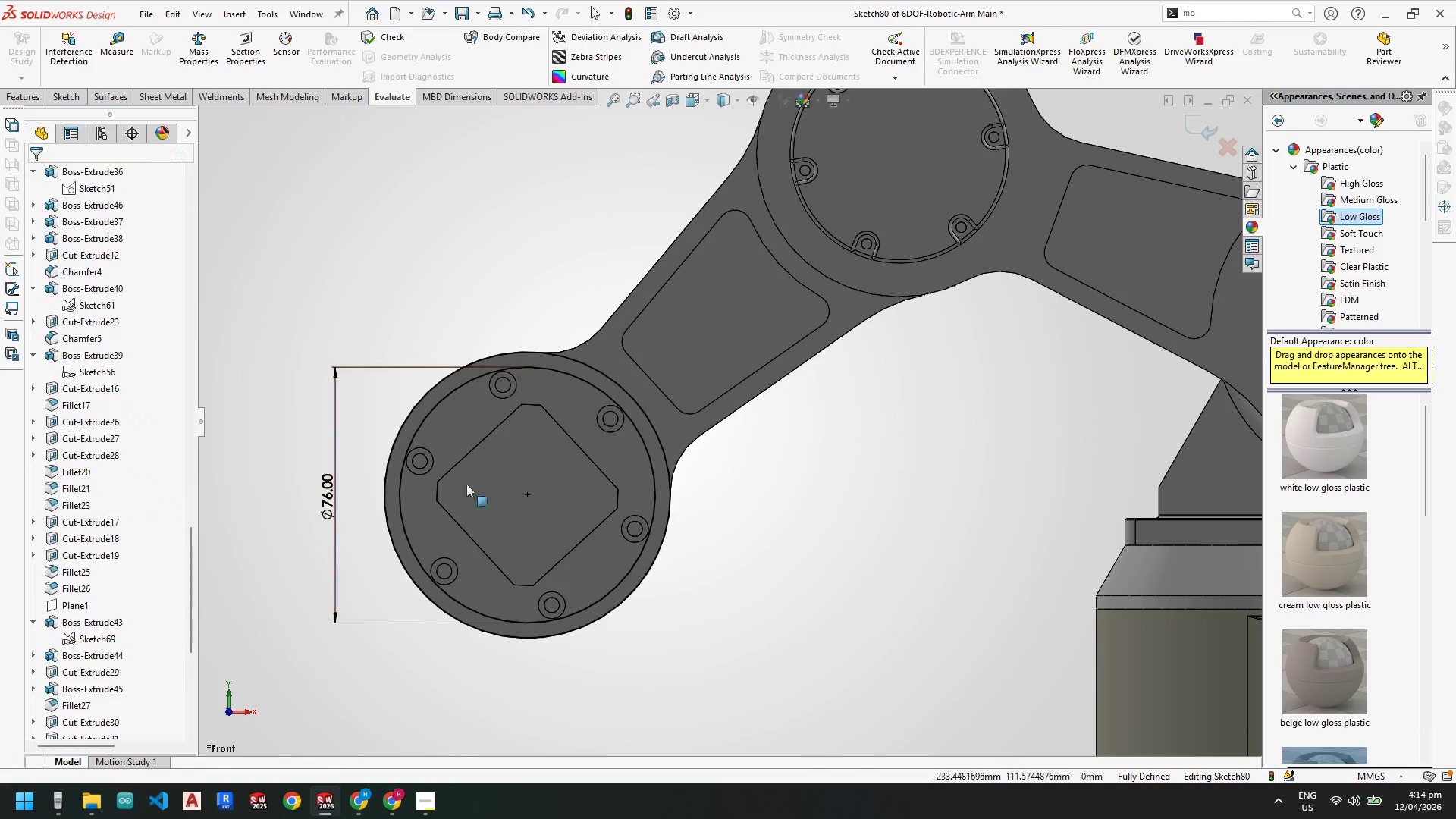 
key(Escape)
 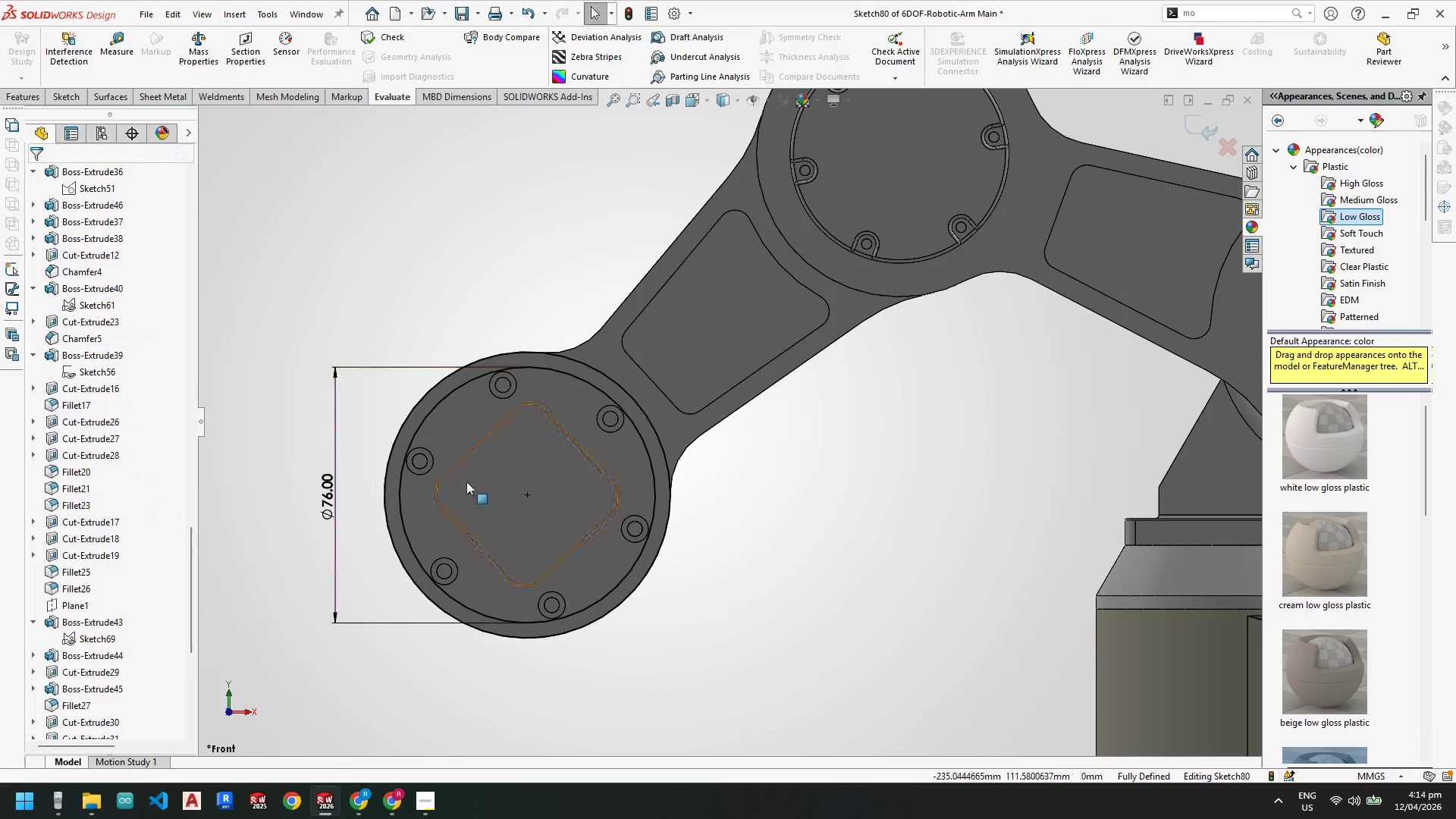 
scroll: coordinate [441, 448], scroll_direction: down, amount: 6.0
 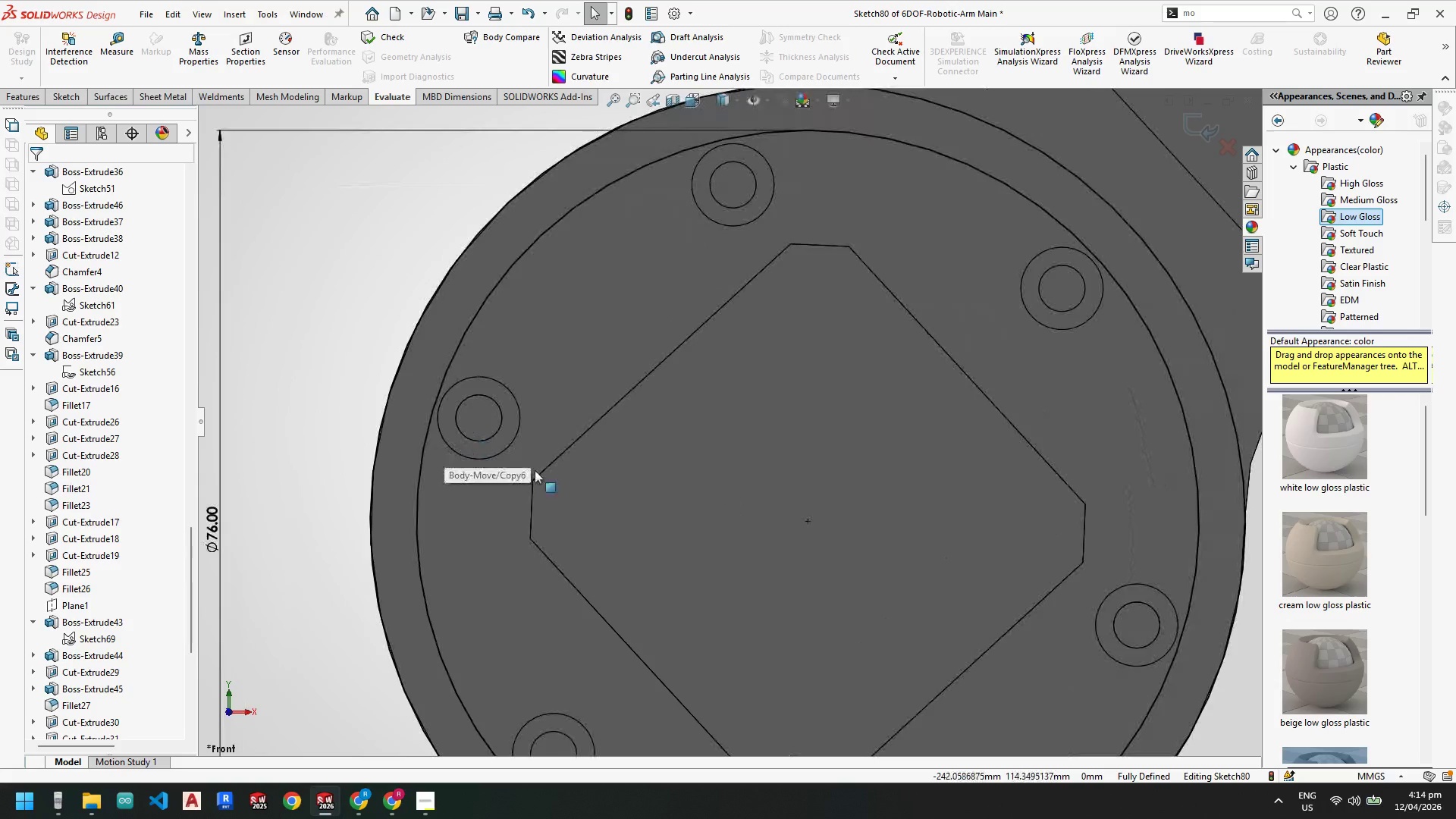 
key(Escape)
 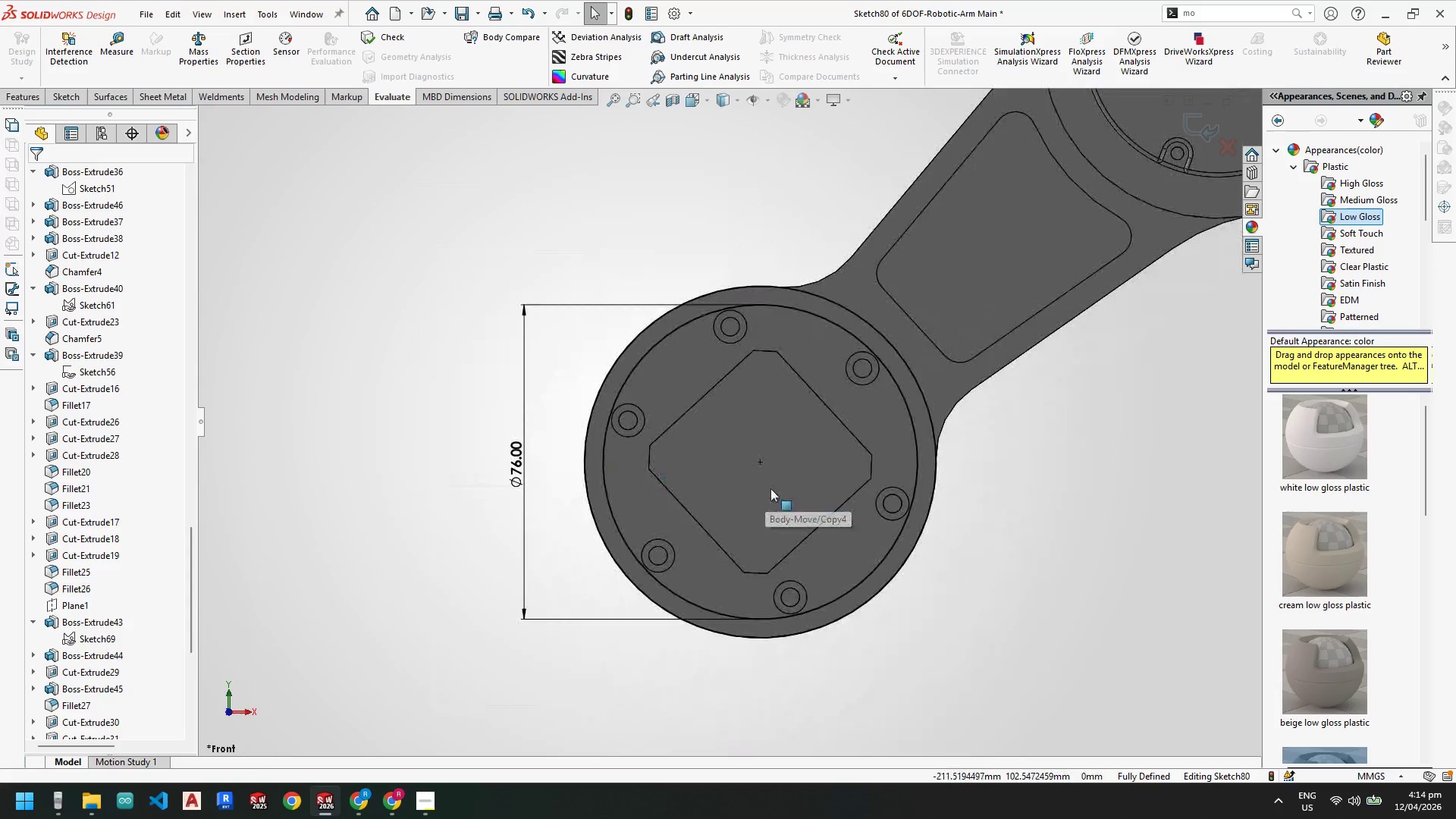 
scroll: coordinate [556, 466], scroll_direction: up, amount: 5.0
 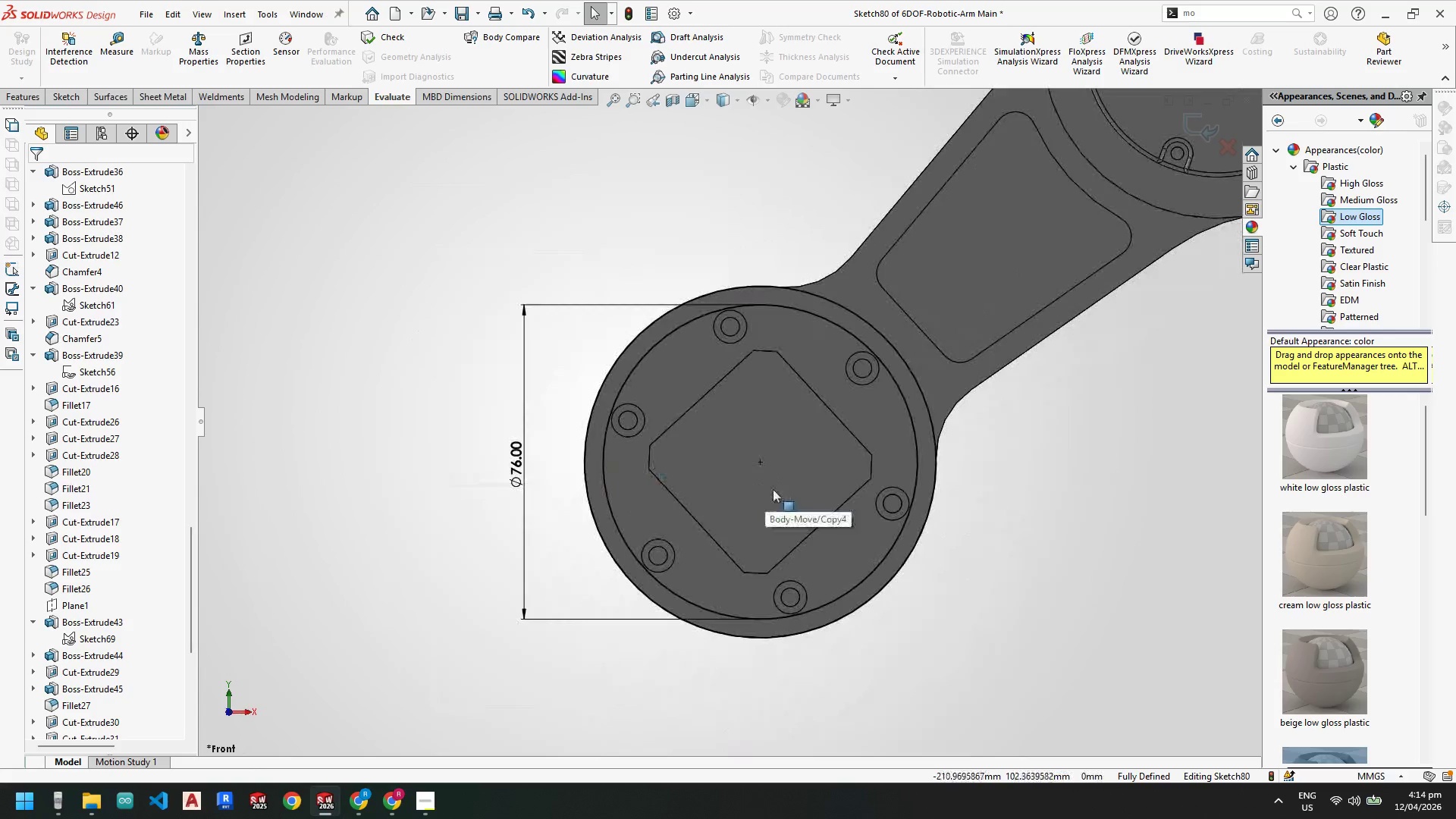 
key(Escape)
 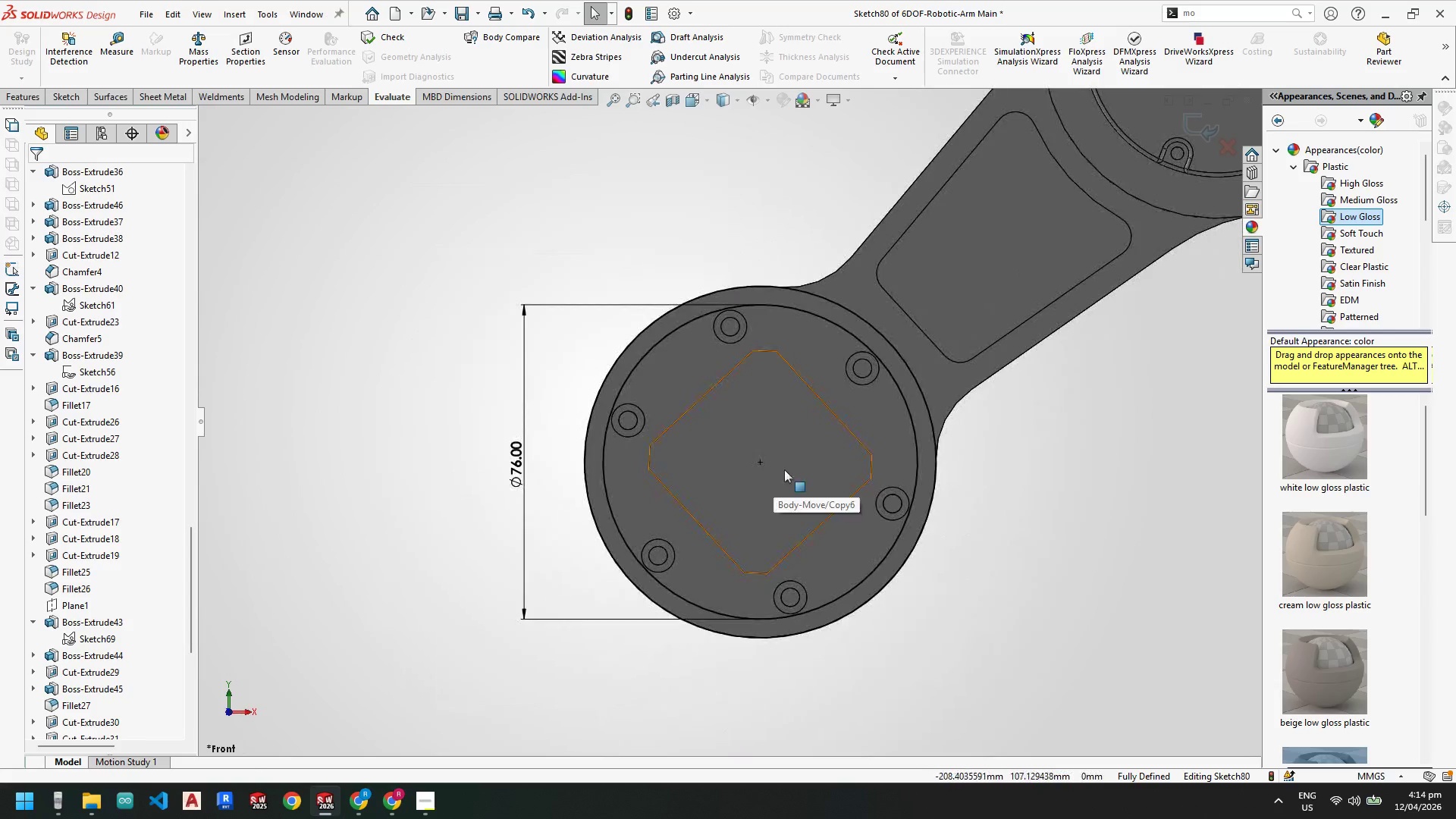 
scroll: coordinate [788, 458], scroll_direction: up, amount: 1.0
 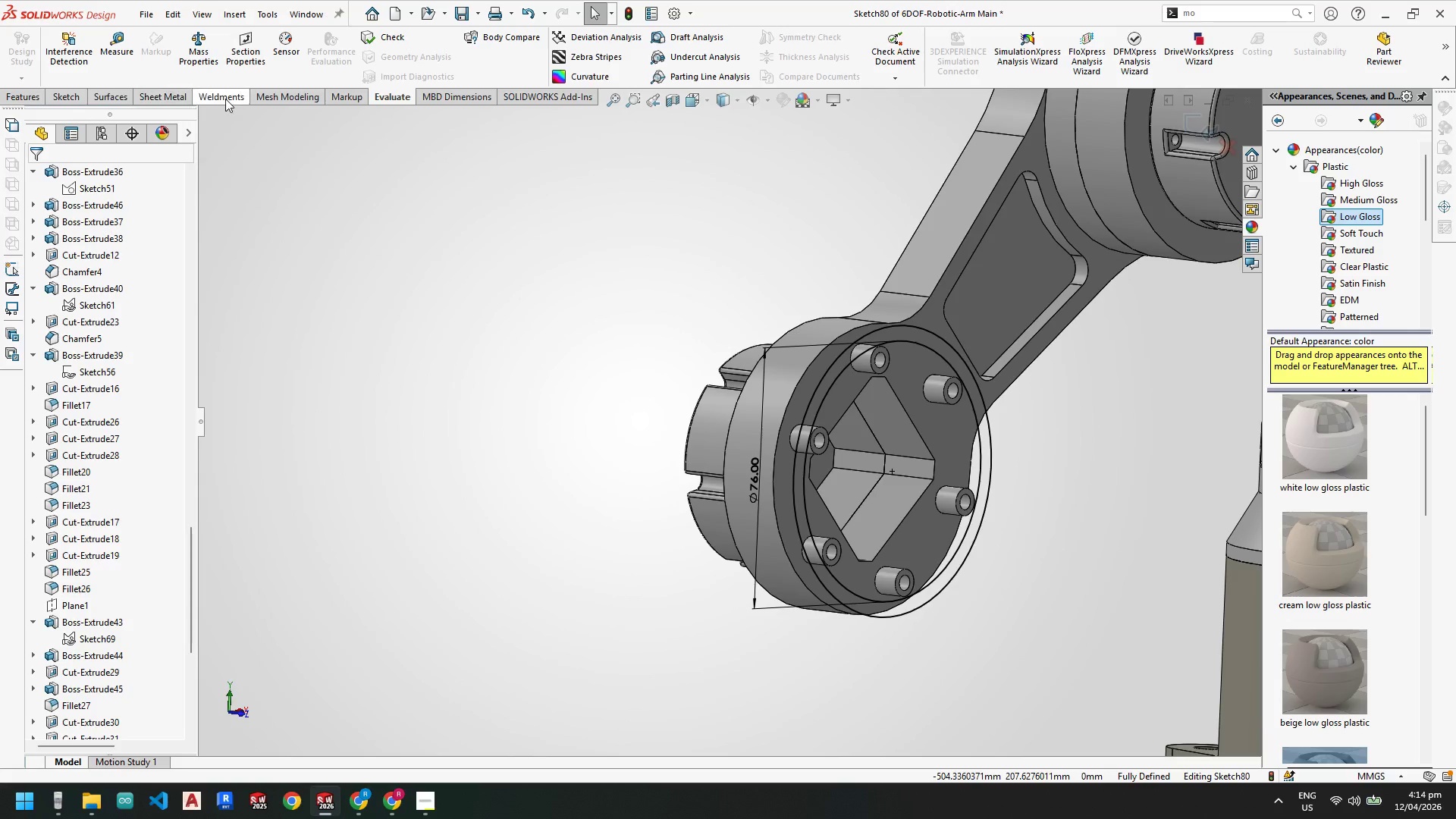 
left_click([12, 96])
 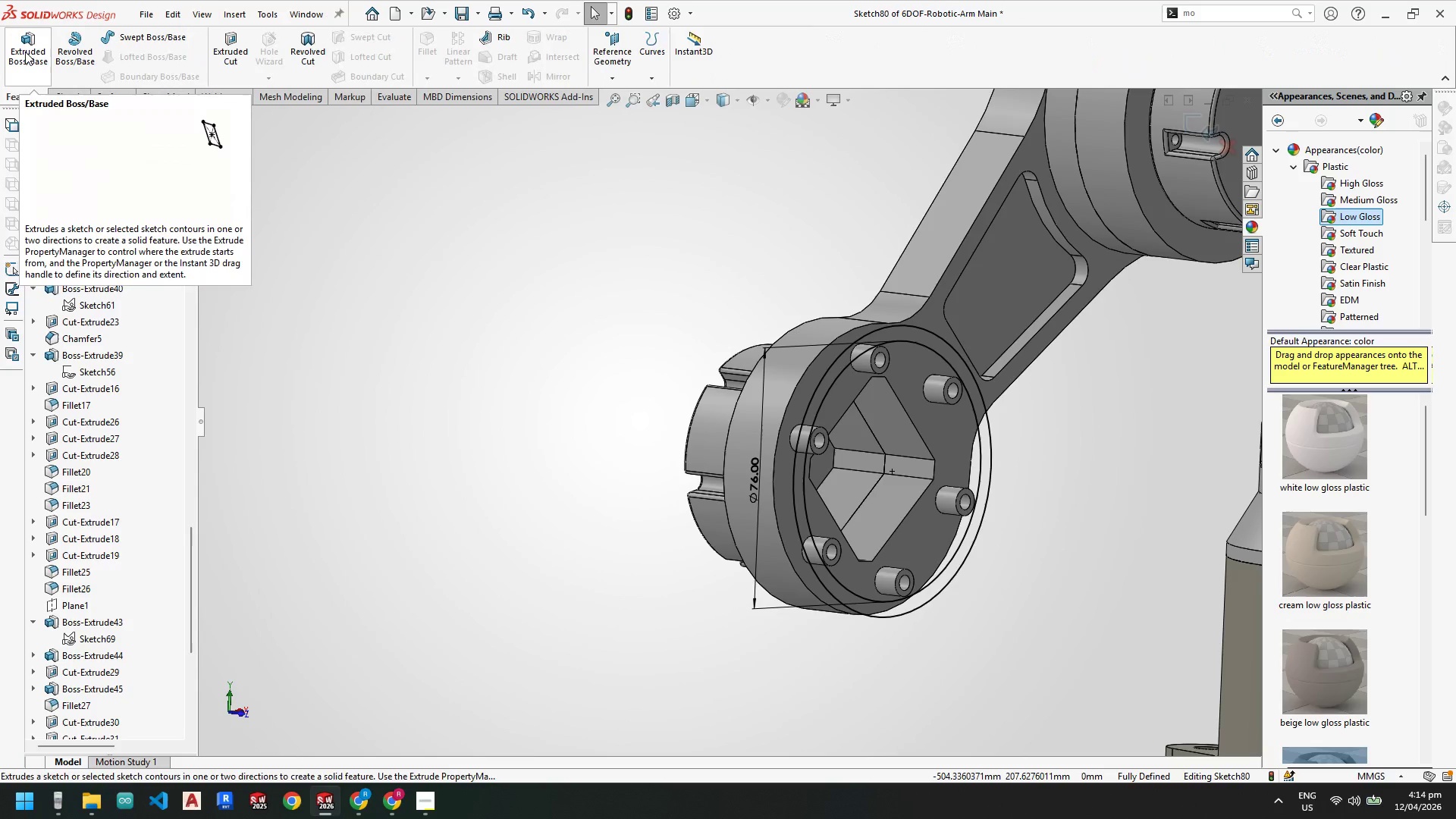 
left_click([25, 52])
 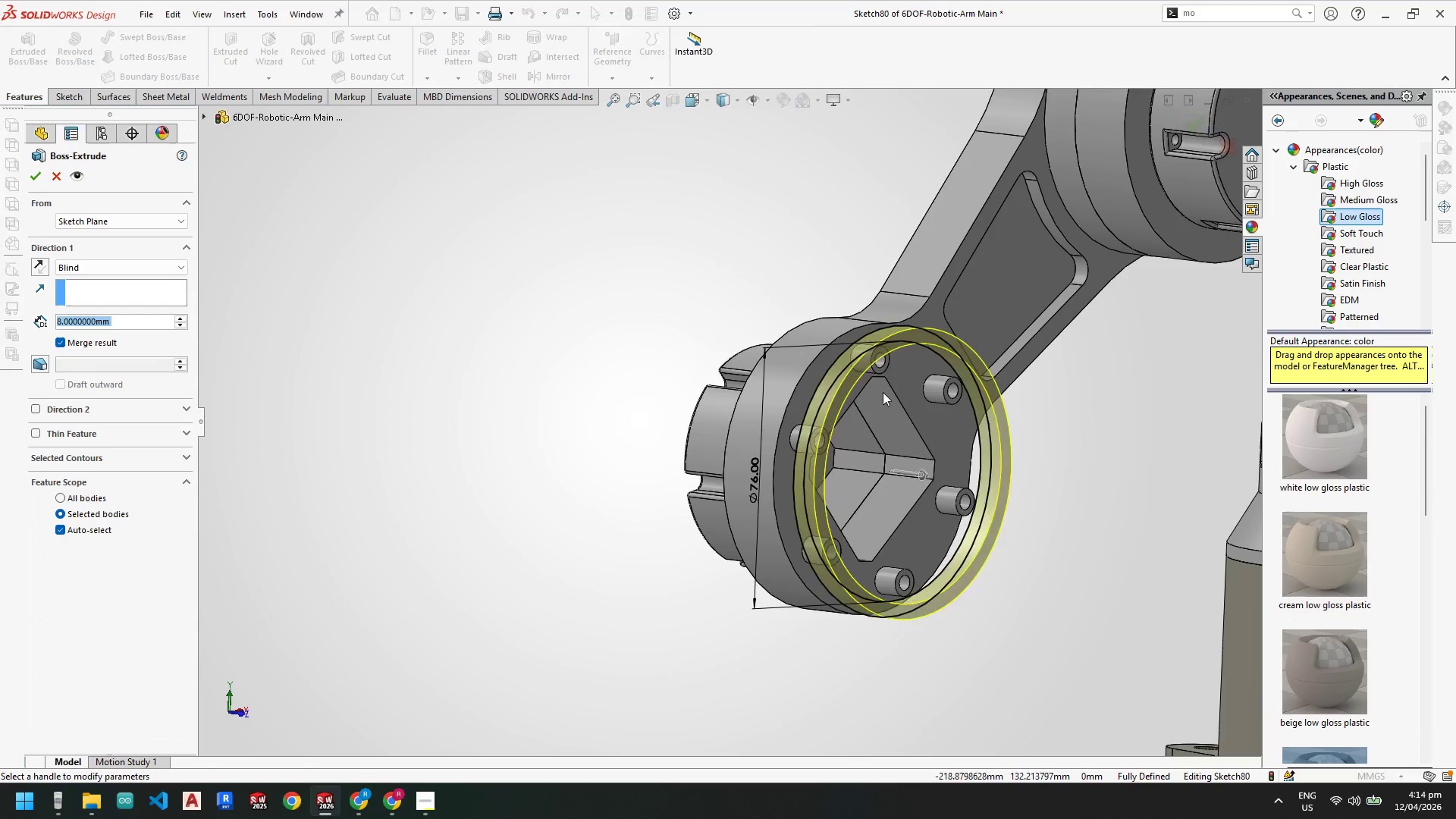 
scroll: coordinate [868, 394], scroll_direction: down, amount: 4.0
 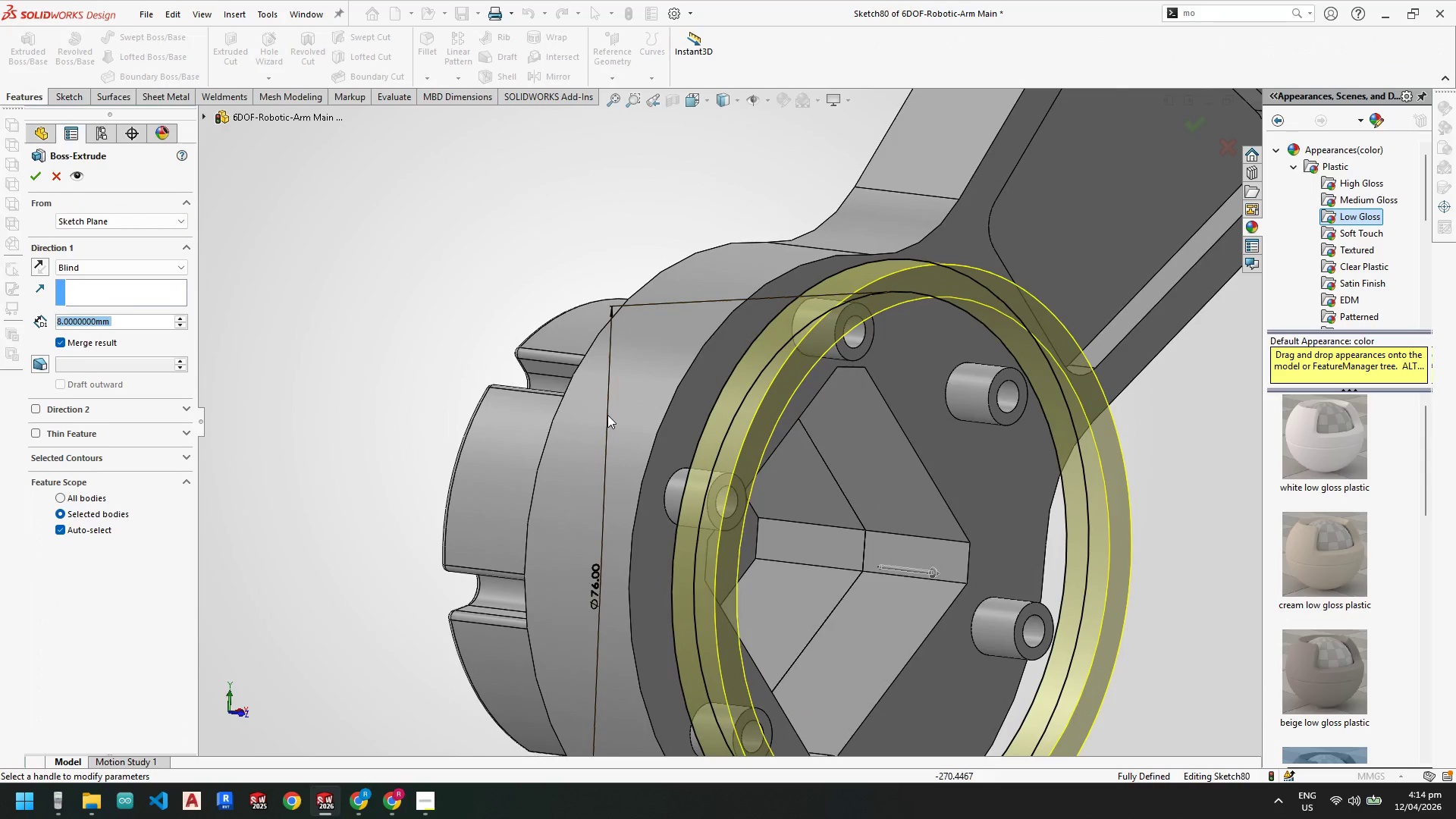 
left_click([100, 224])
 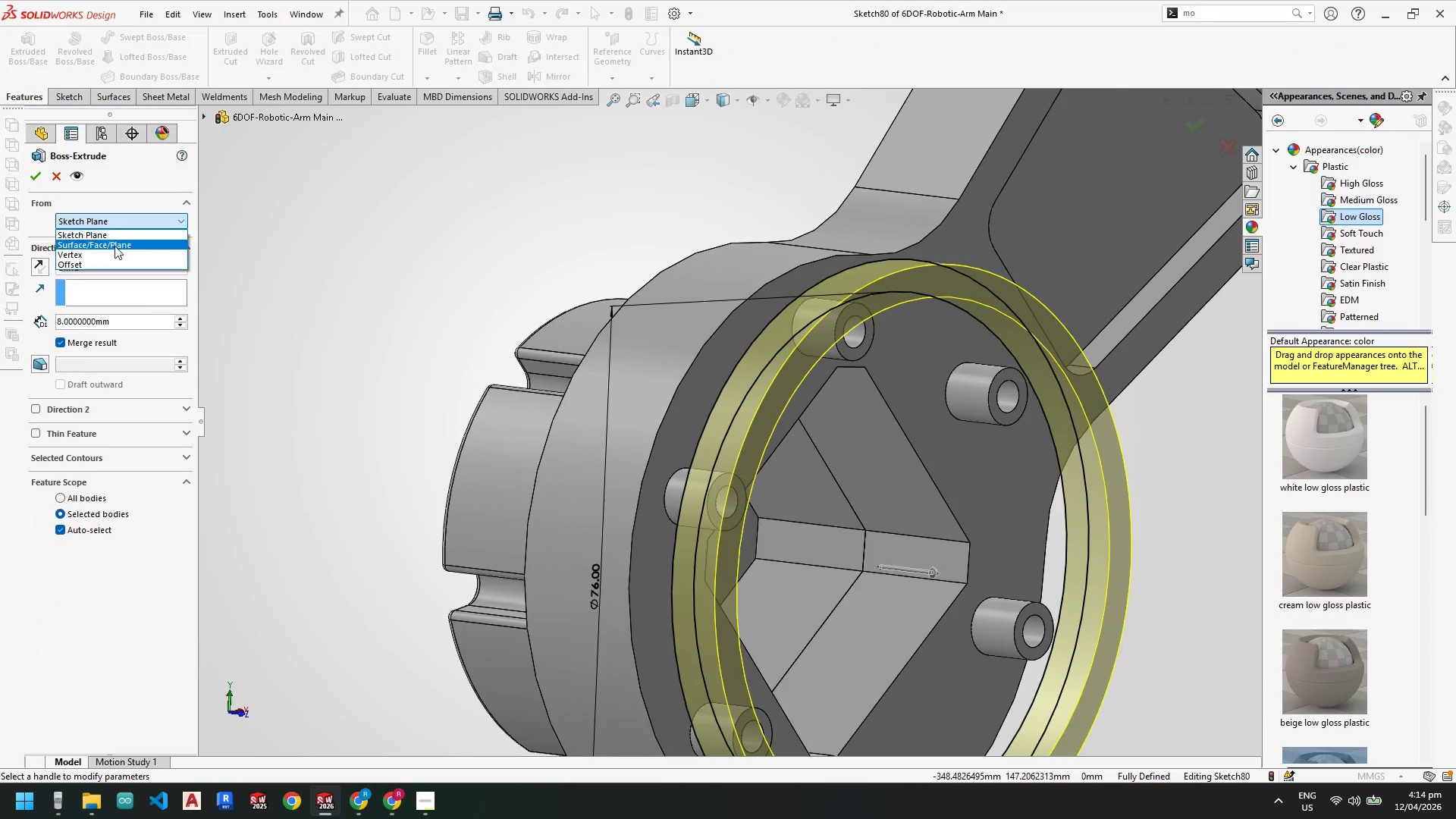 
left_click([115, 246])
 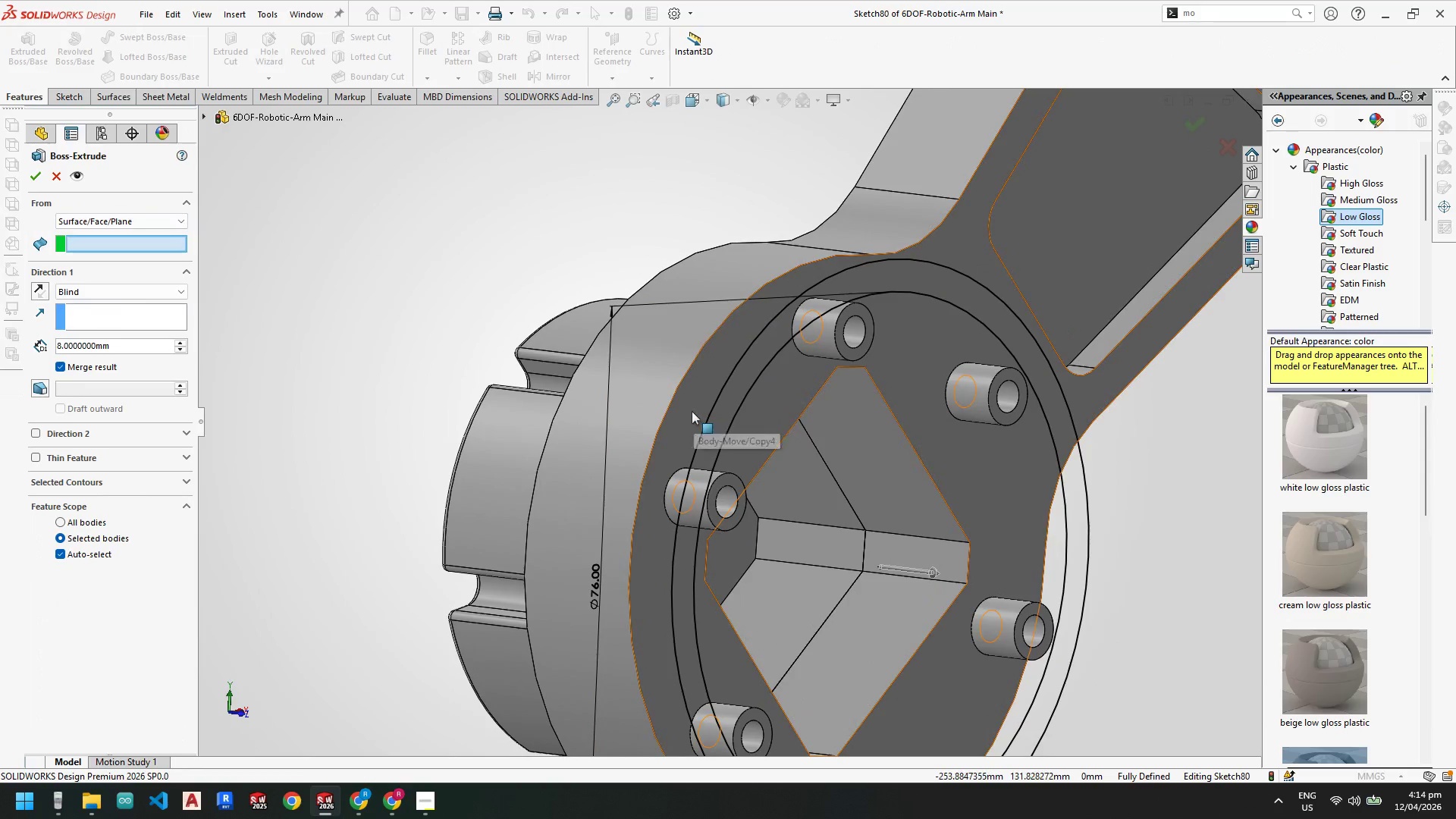 
left_click([692, 411])
 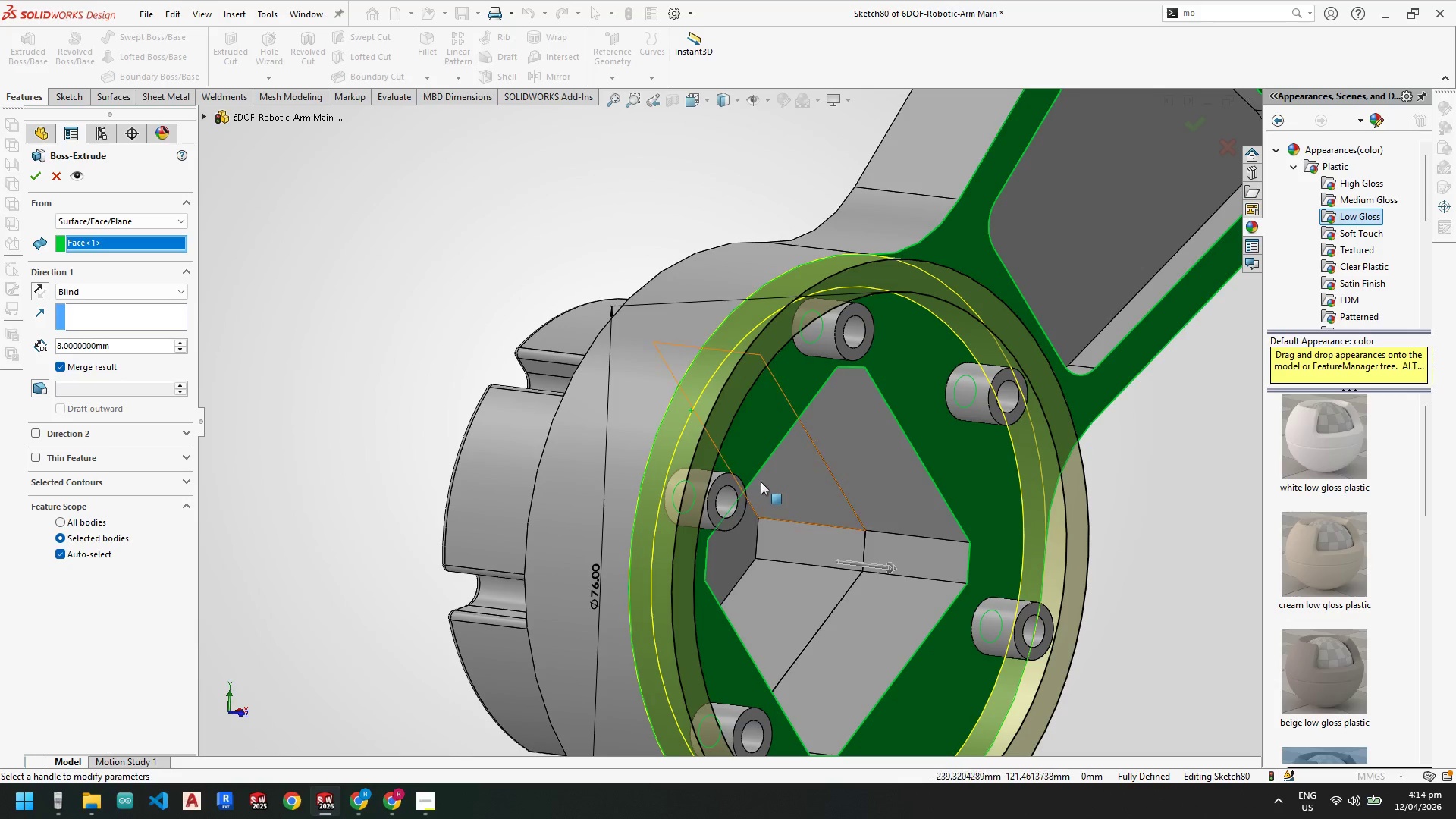 
scroll: coordinate [793, 428], scroll_direction: up, amount: 4.0
 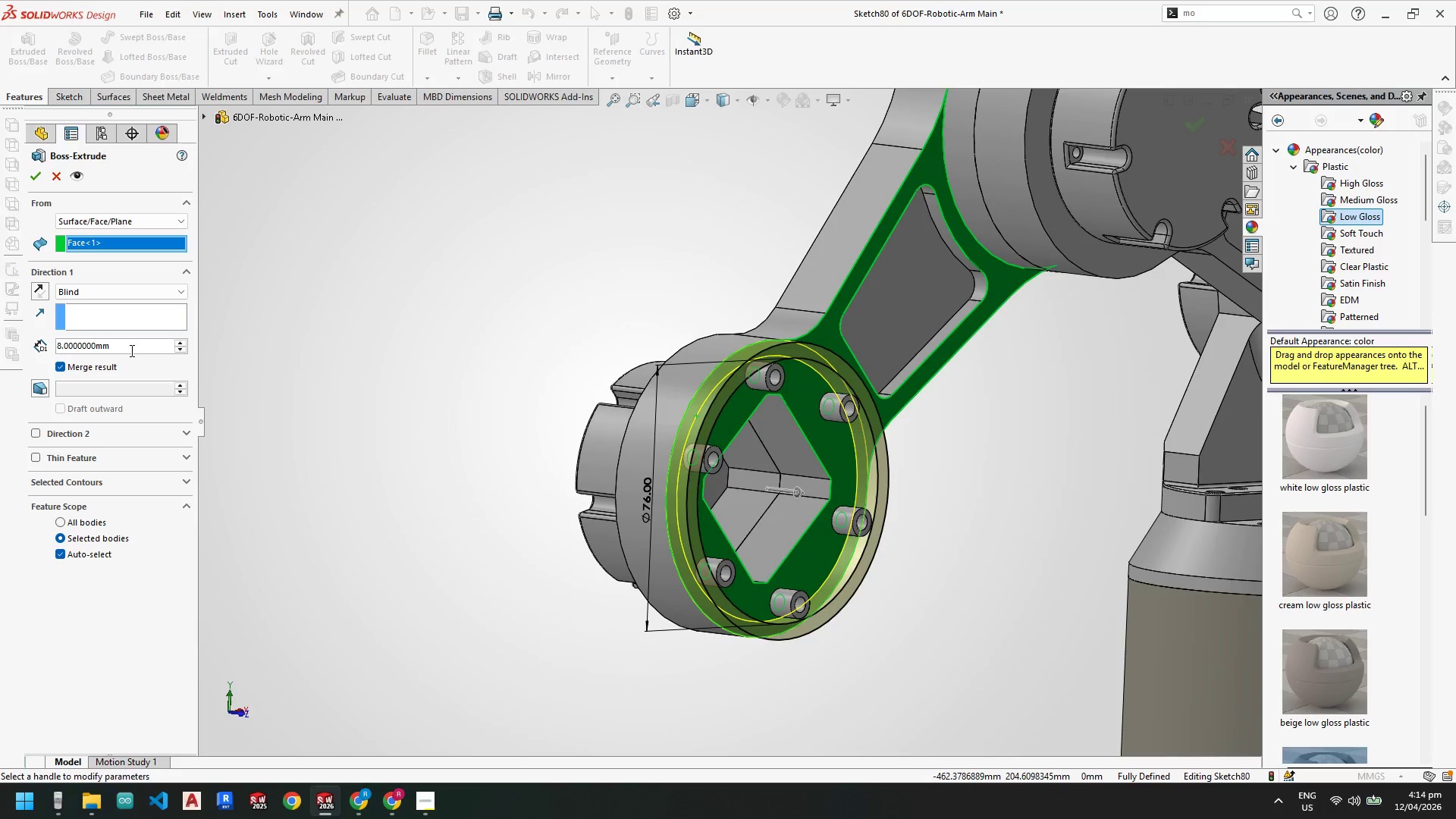 
left_click_drag(start_coordinate=[131, 347], to_coordinate=[65, 341])
 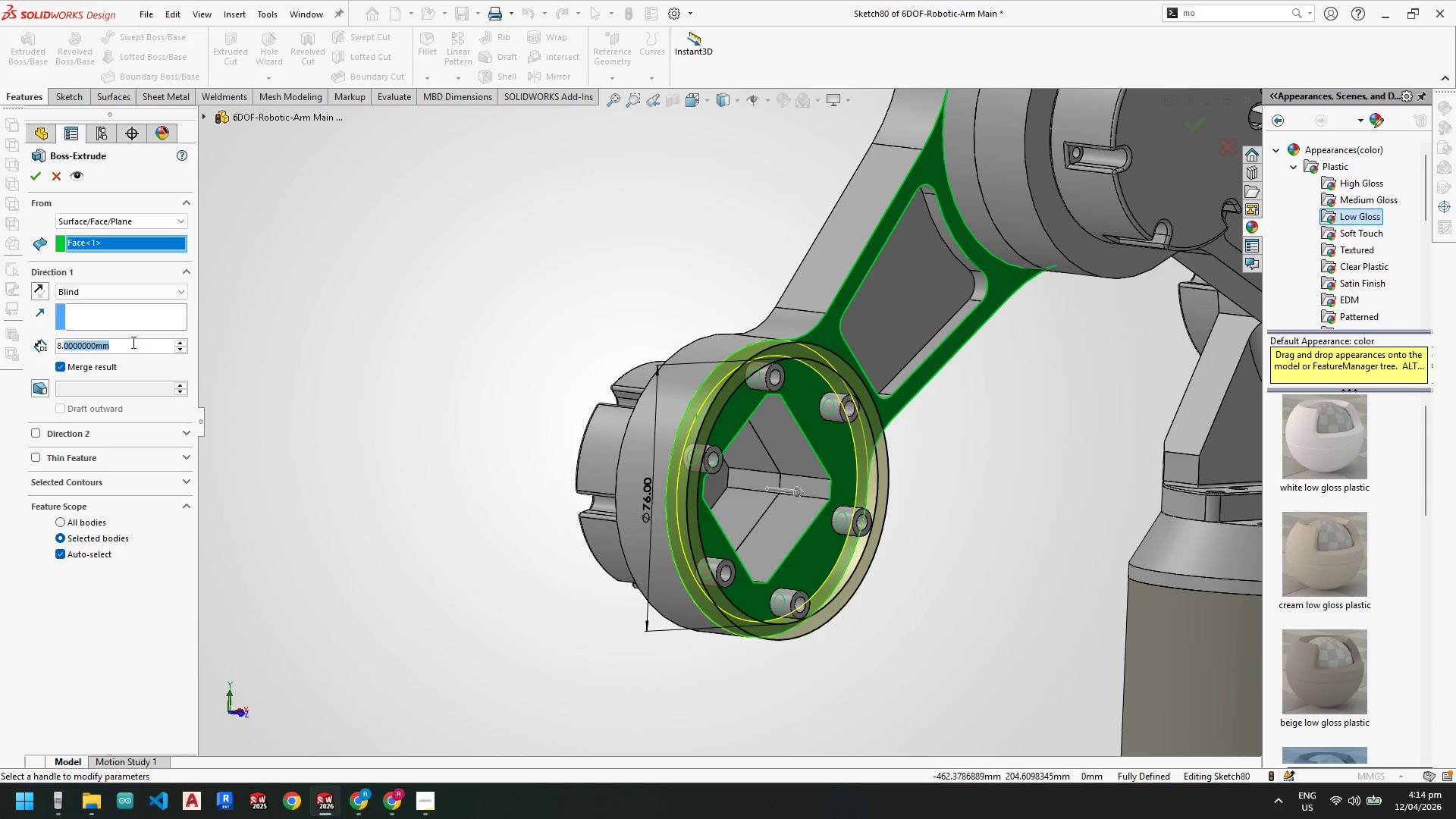 
left_click_drag(start_coordinate=[129, 342], to_coordinate=[0, 326])
 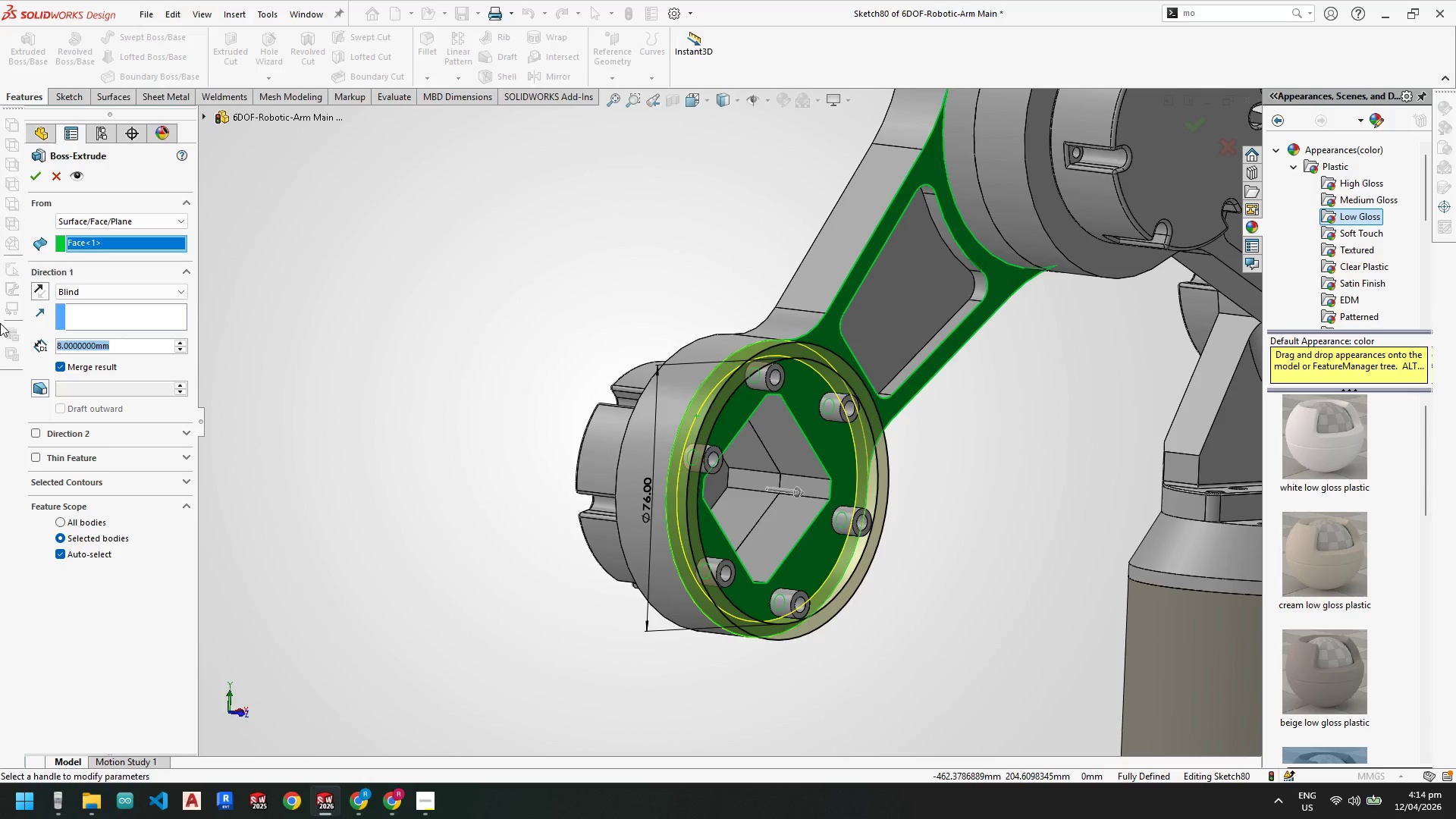 
key(Numpad2)
 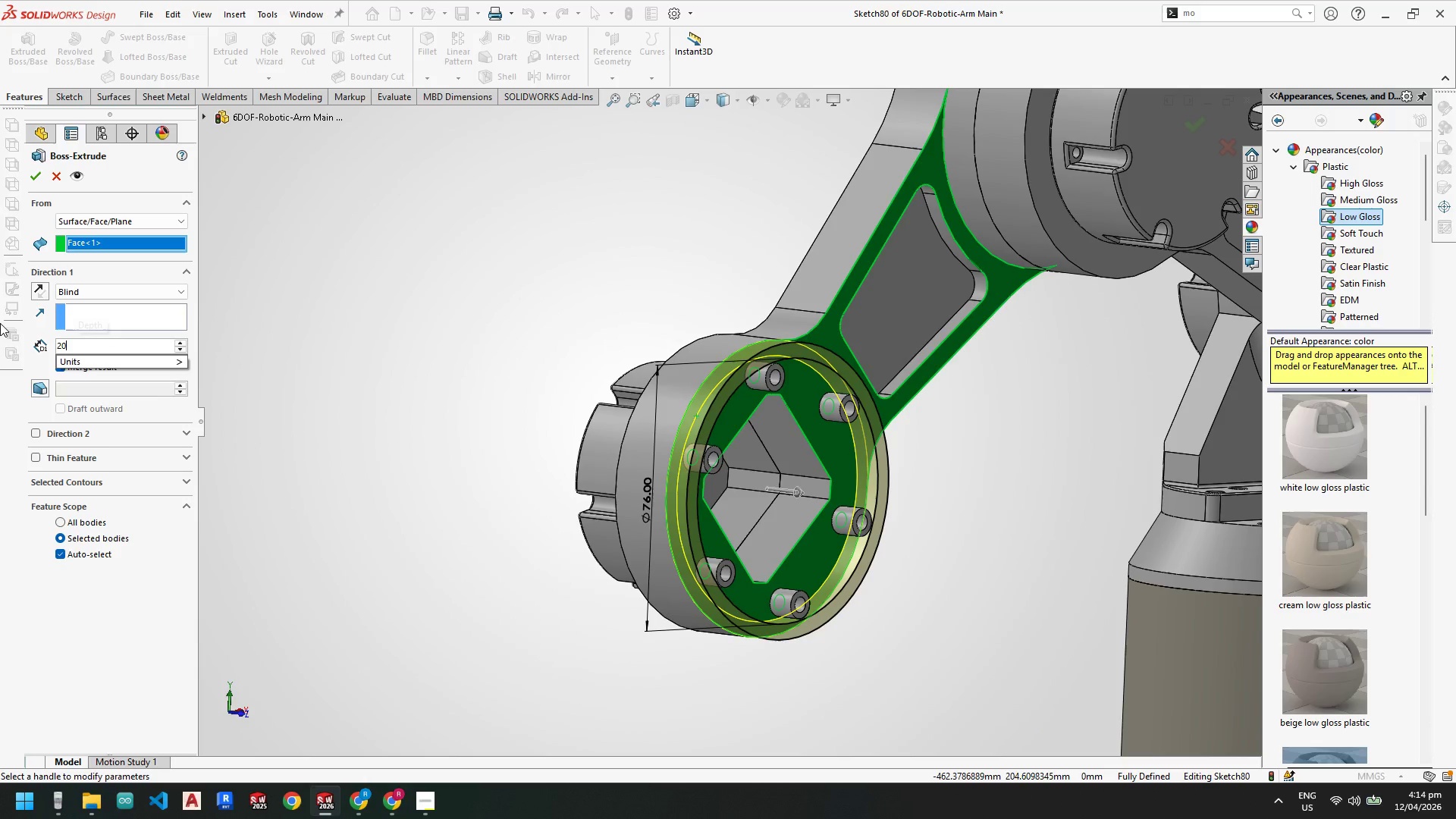 
key(Numpad0)
 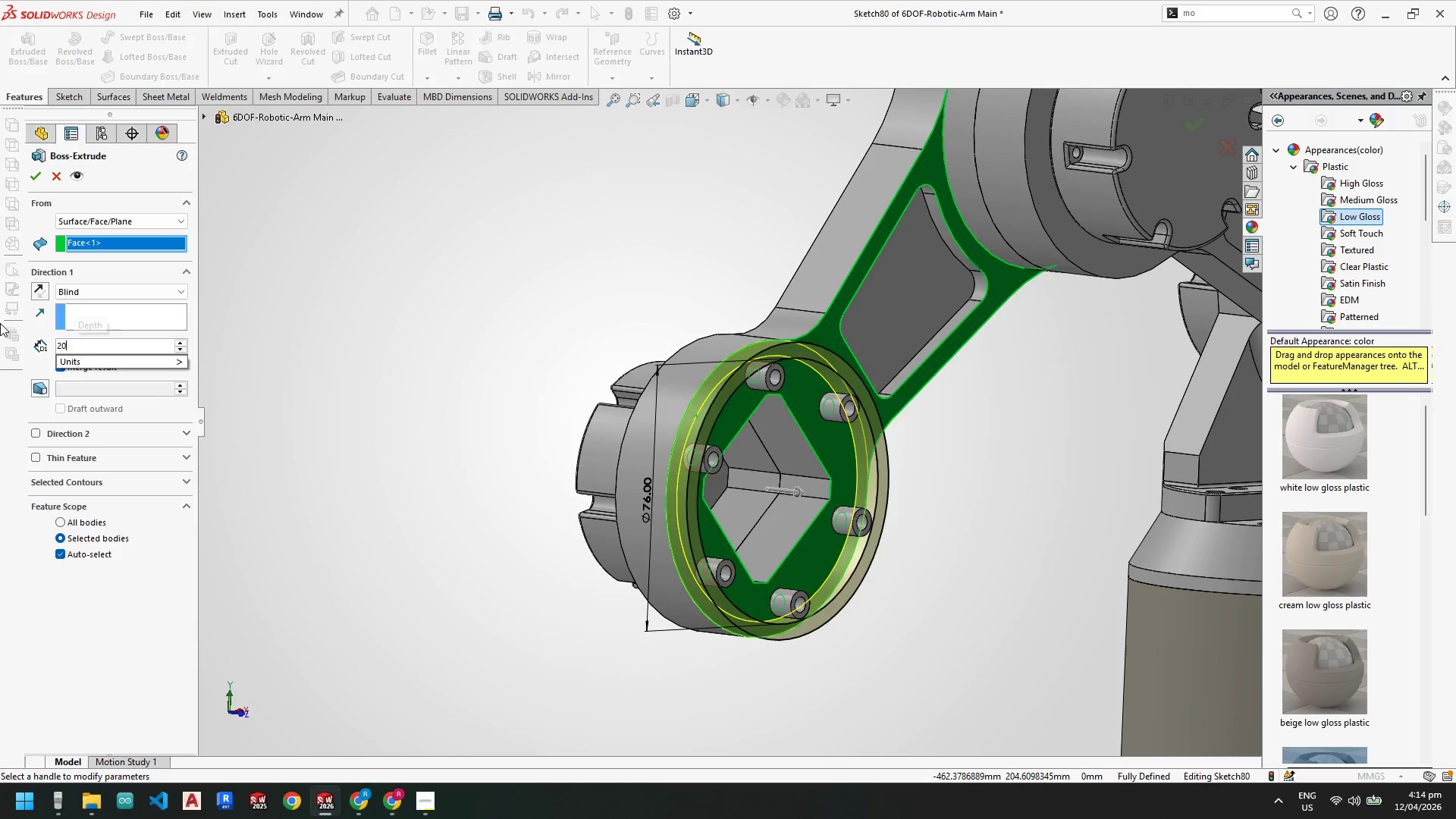 
key(NumpadEnter)
 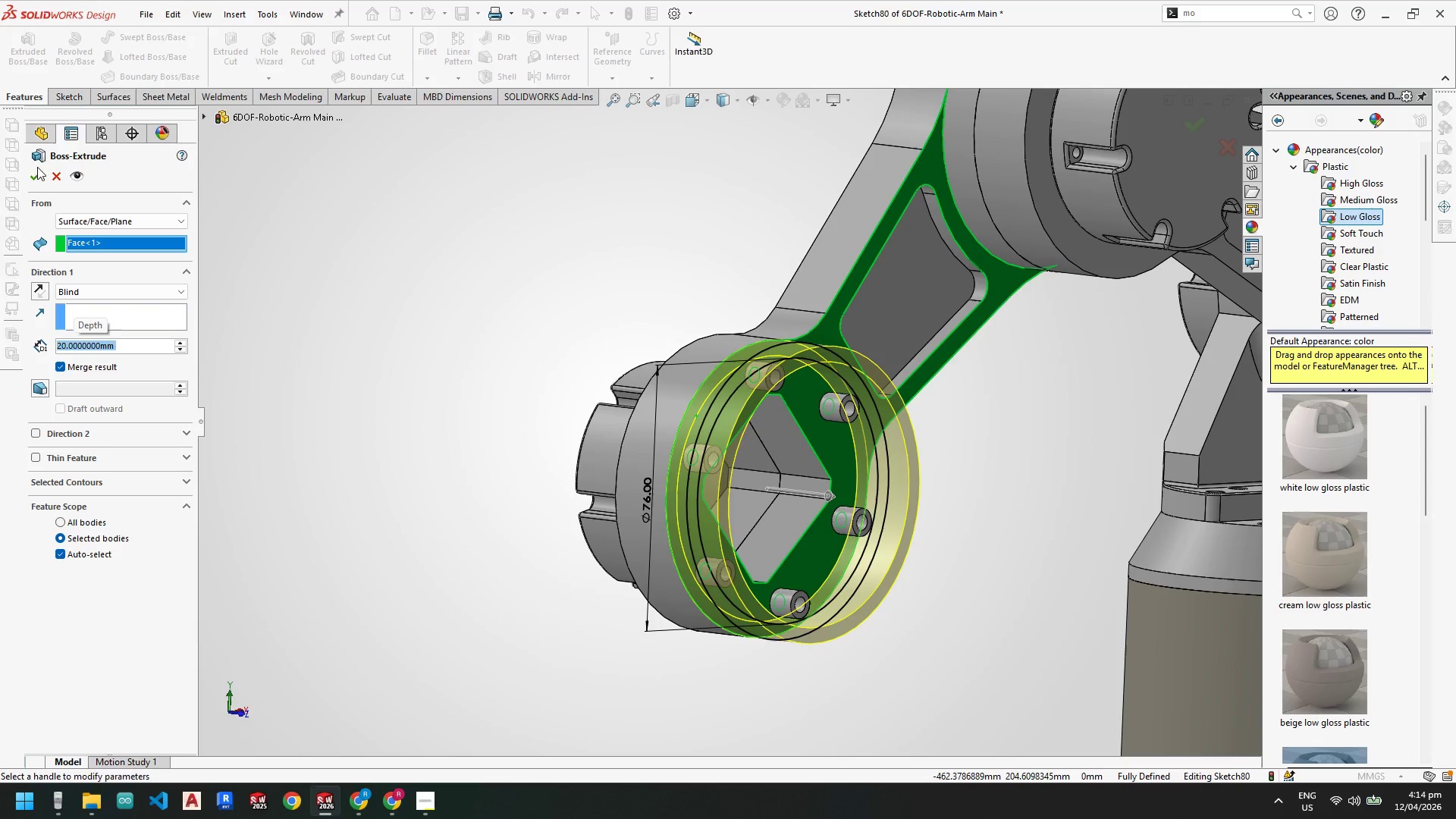 
left_click([35, 177])
 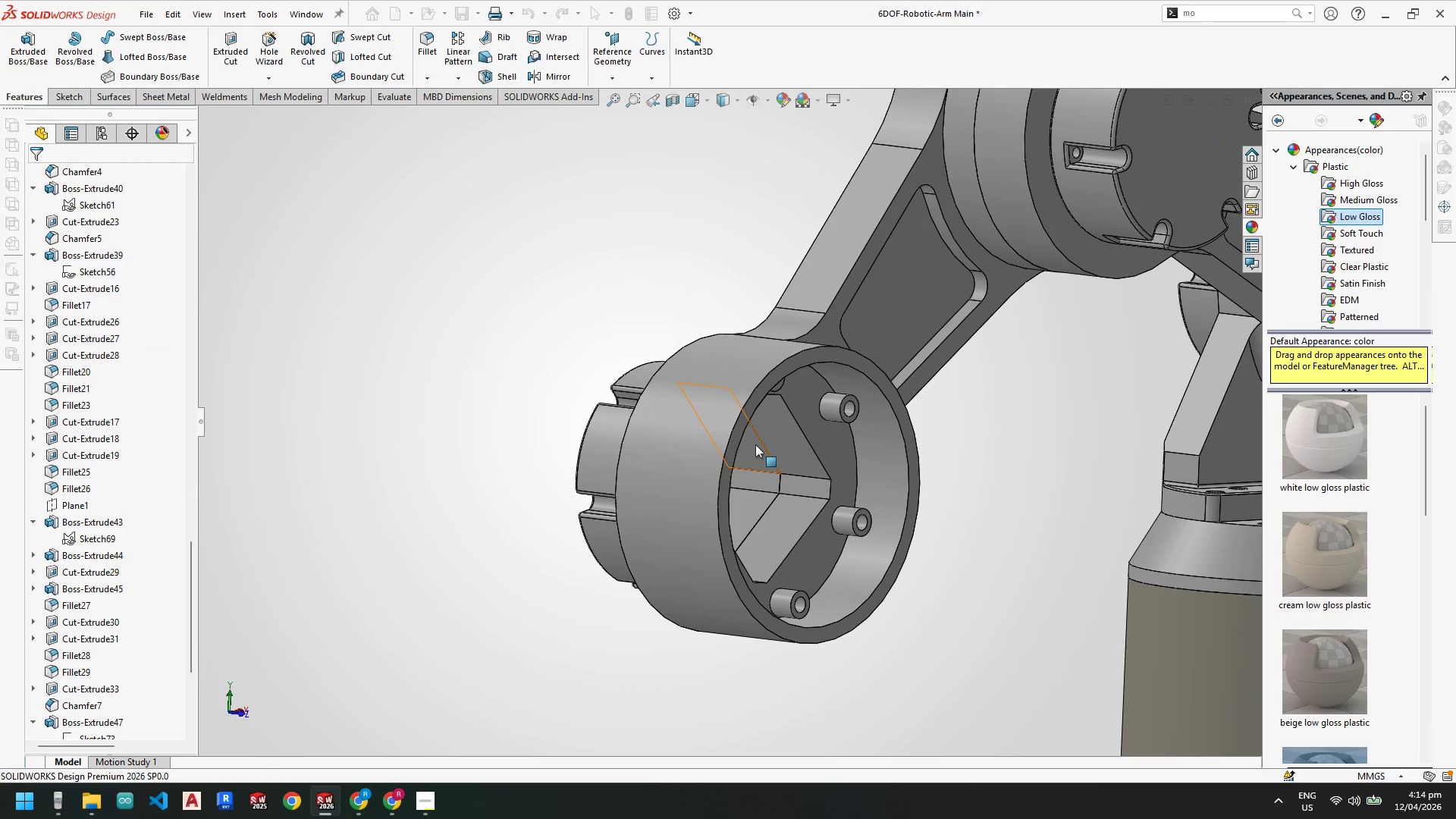 
scroll: coordinate [763, 448], scroll_direction: up, amount: 1.0
 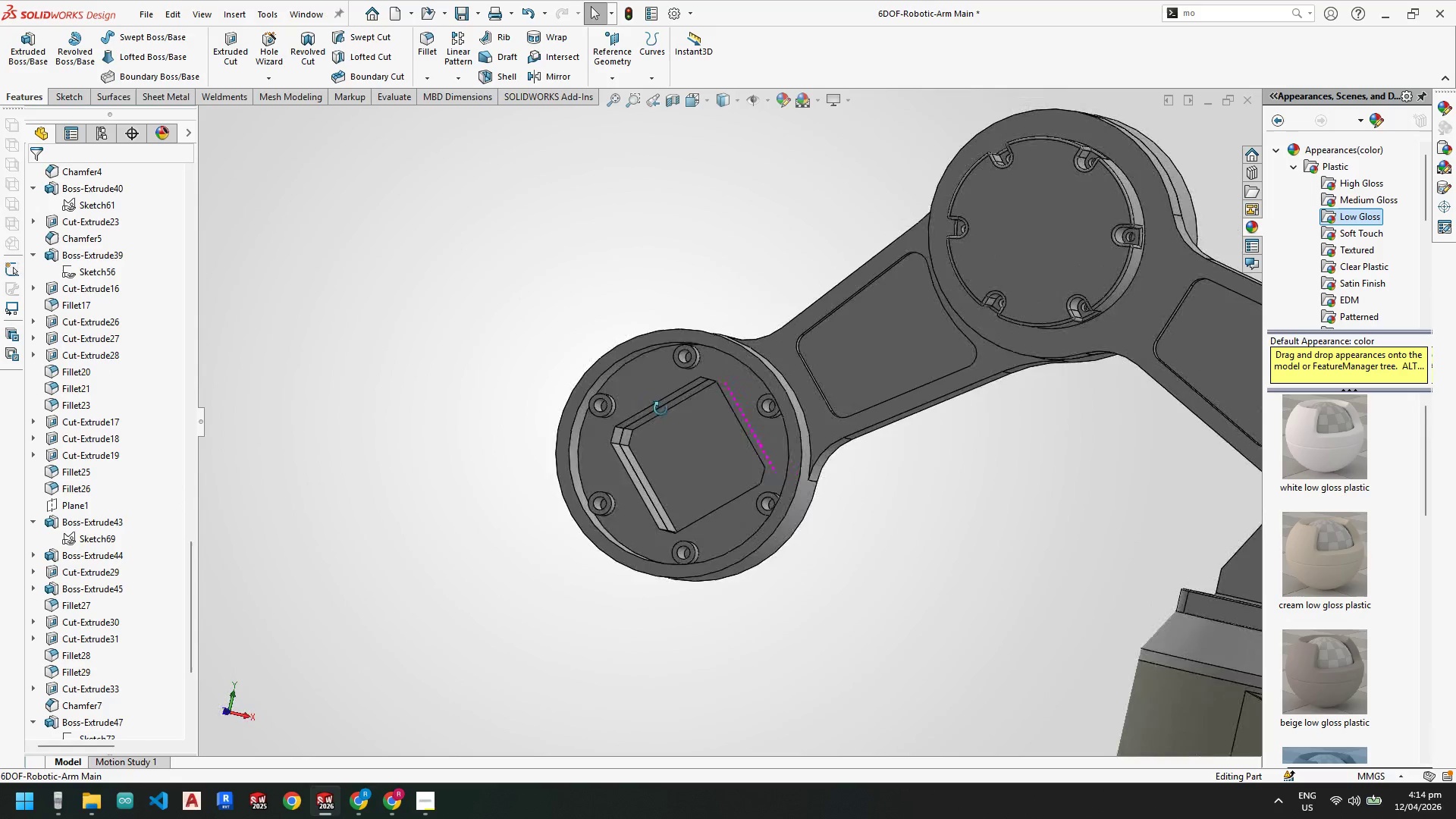 
scroll: coordinate [102, 613], scroll_direction: down, amount: 5.0
 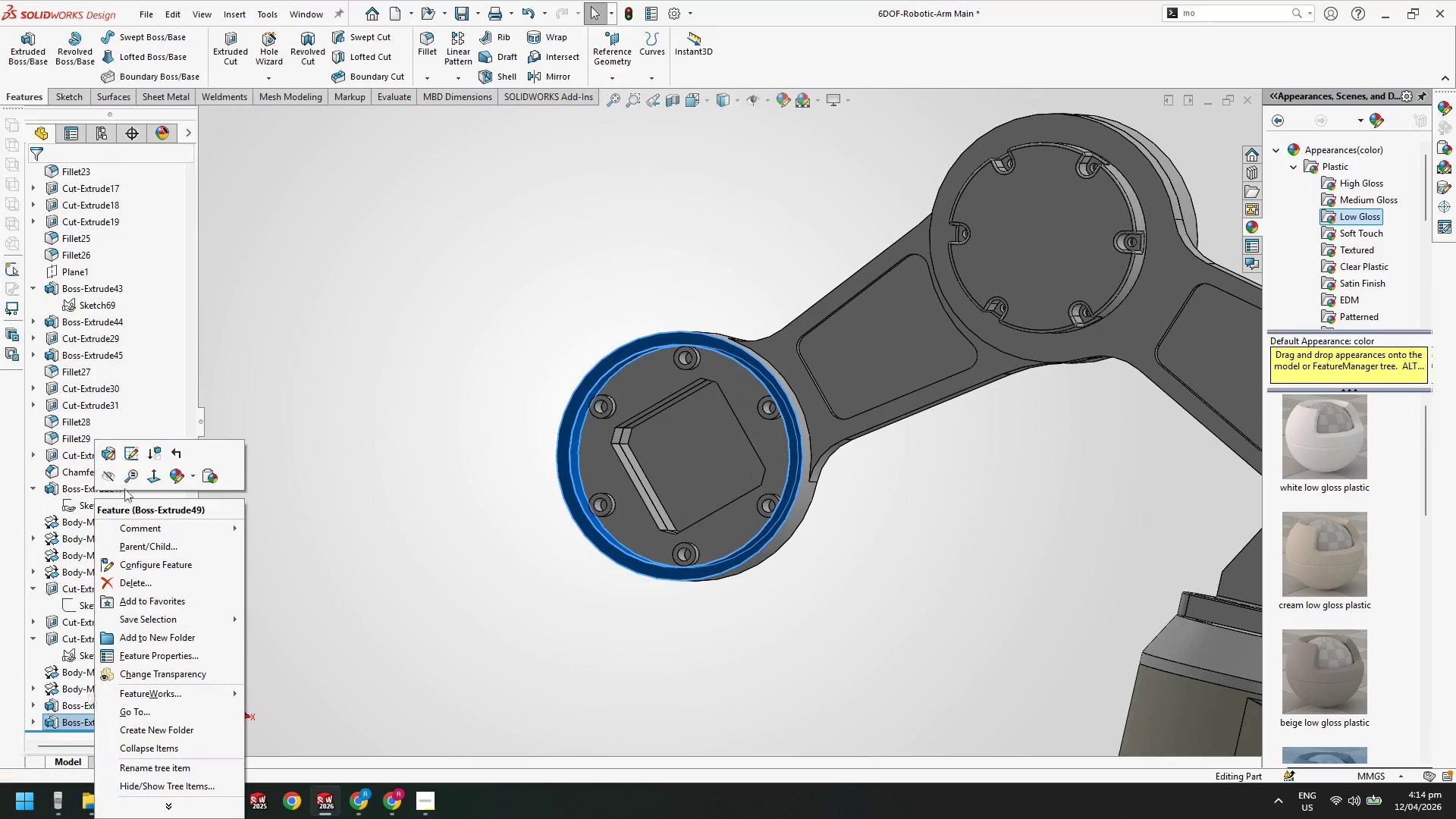 
left_click([111, 452])
 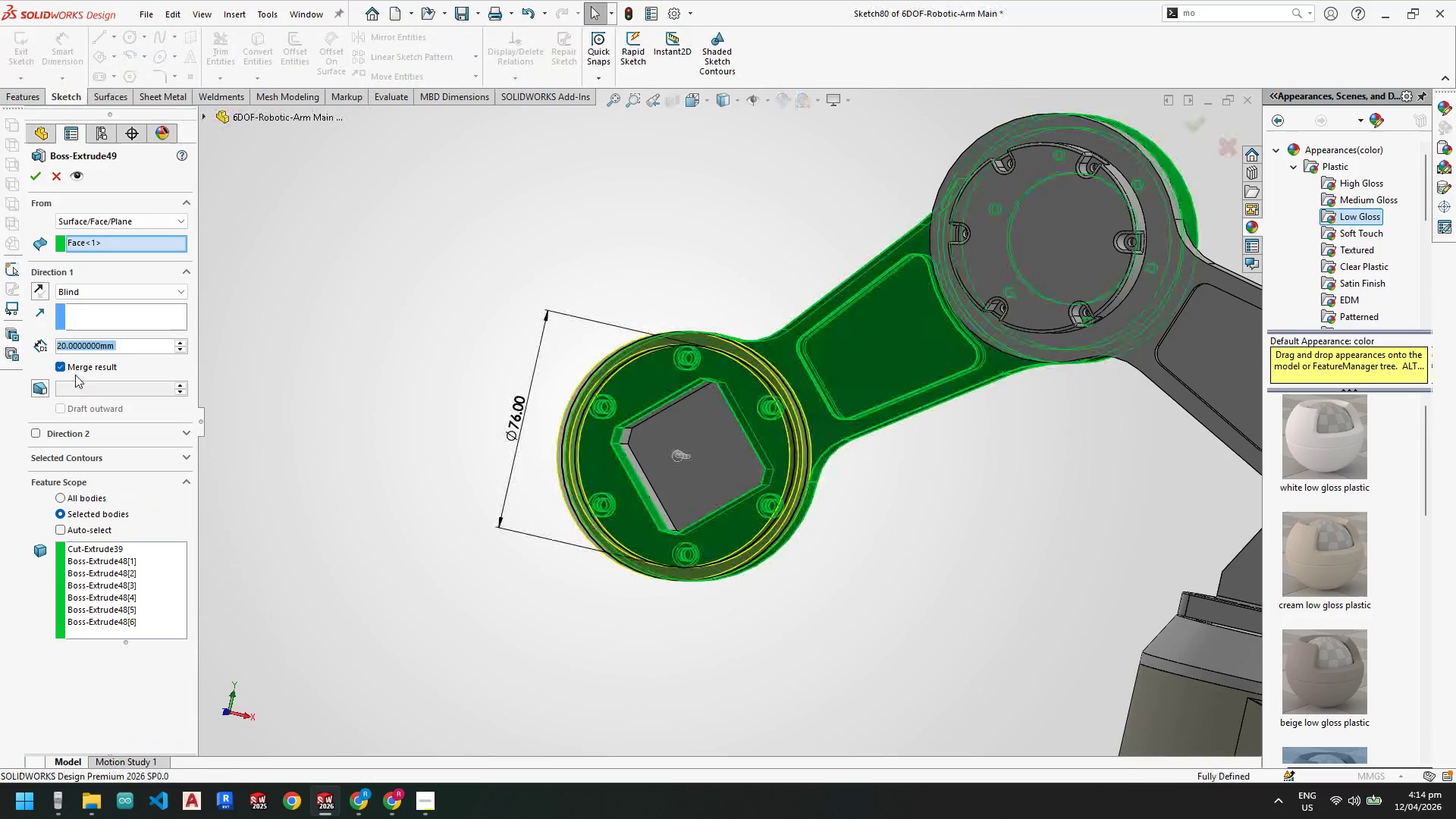 
left_click([67, 369])
 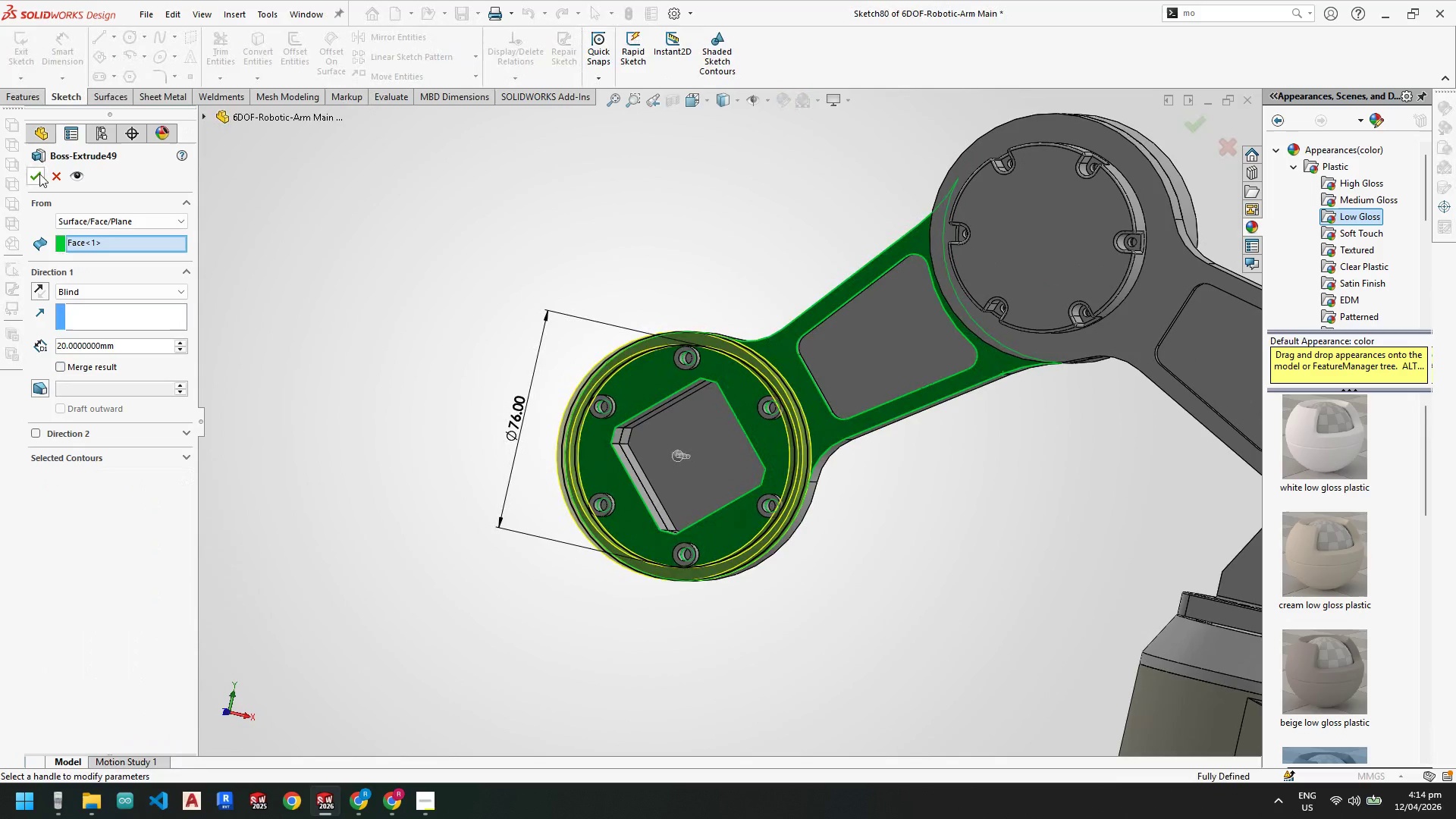 
left_click([41, 171])
 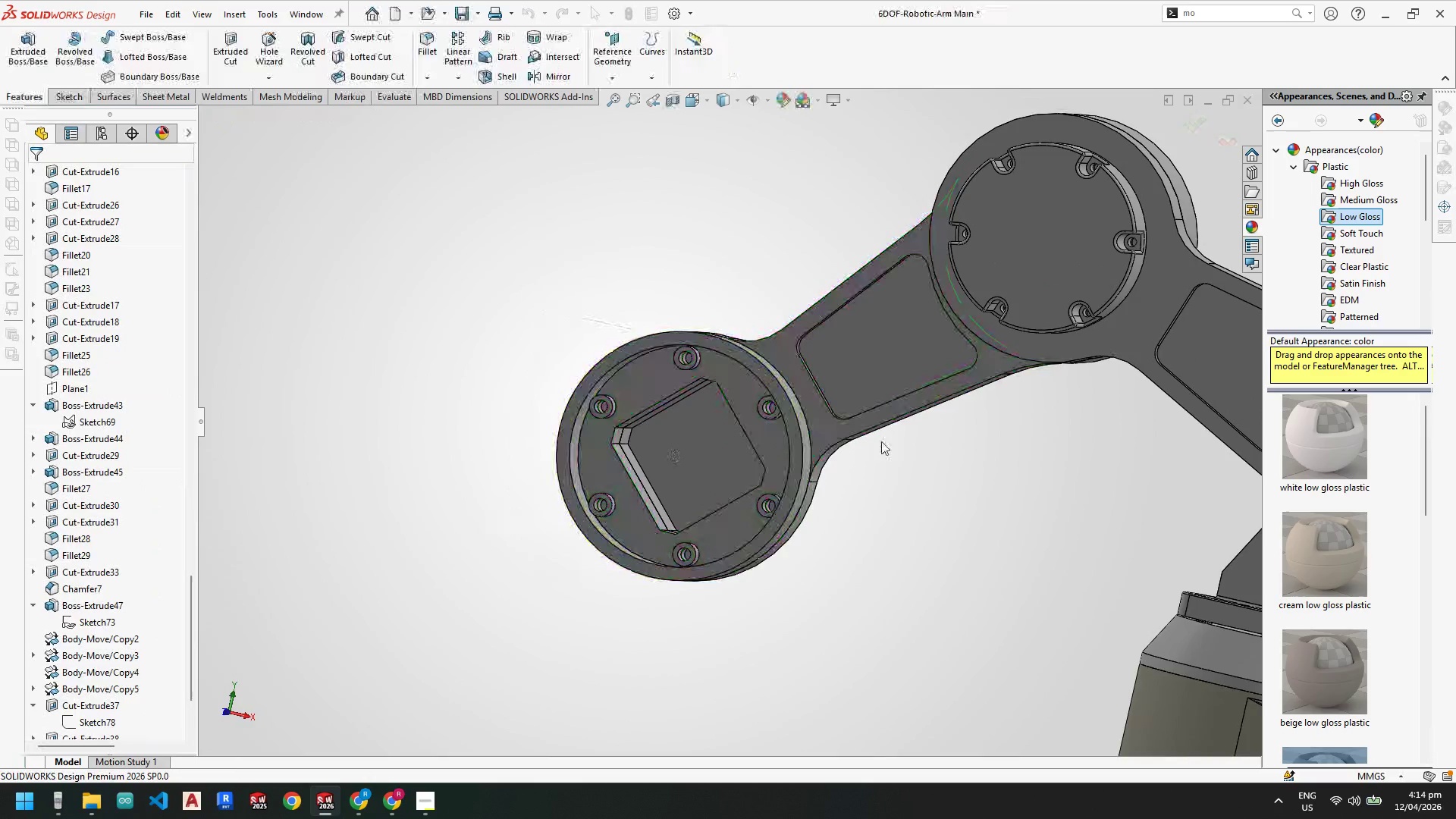 
scroll: coordinate [1026, 634], scroll_direction: down, amount: 1.0
 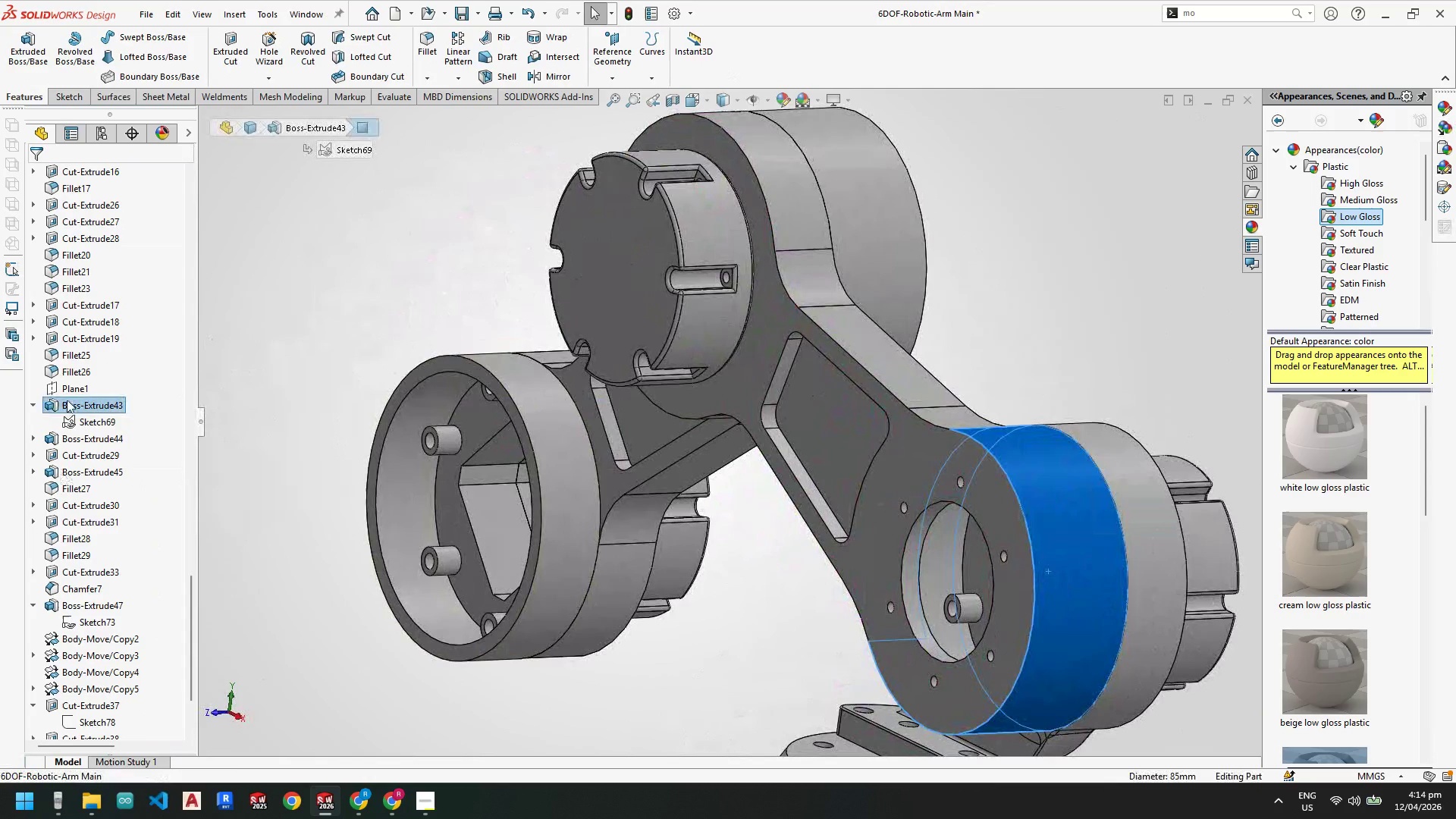 
right_click([74, 401])
 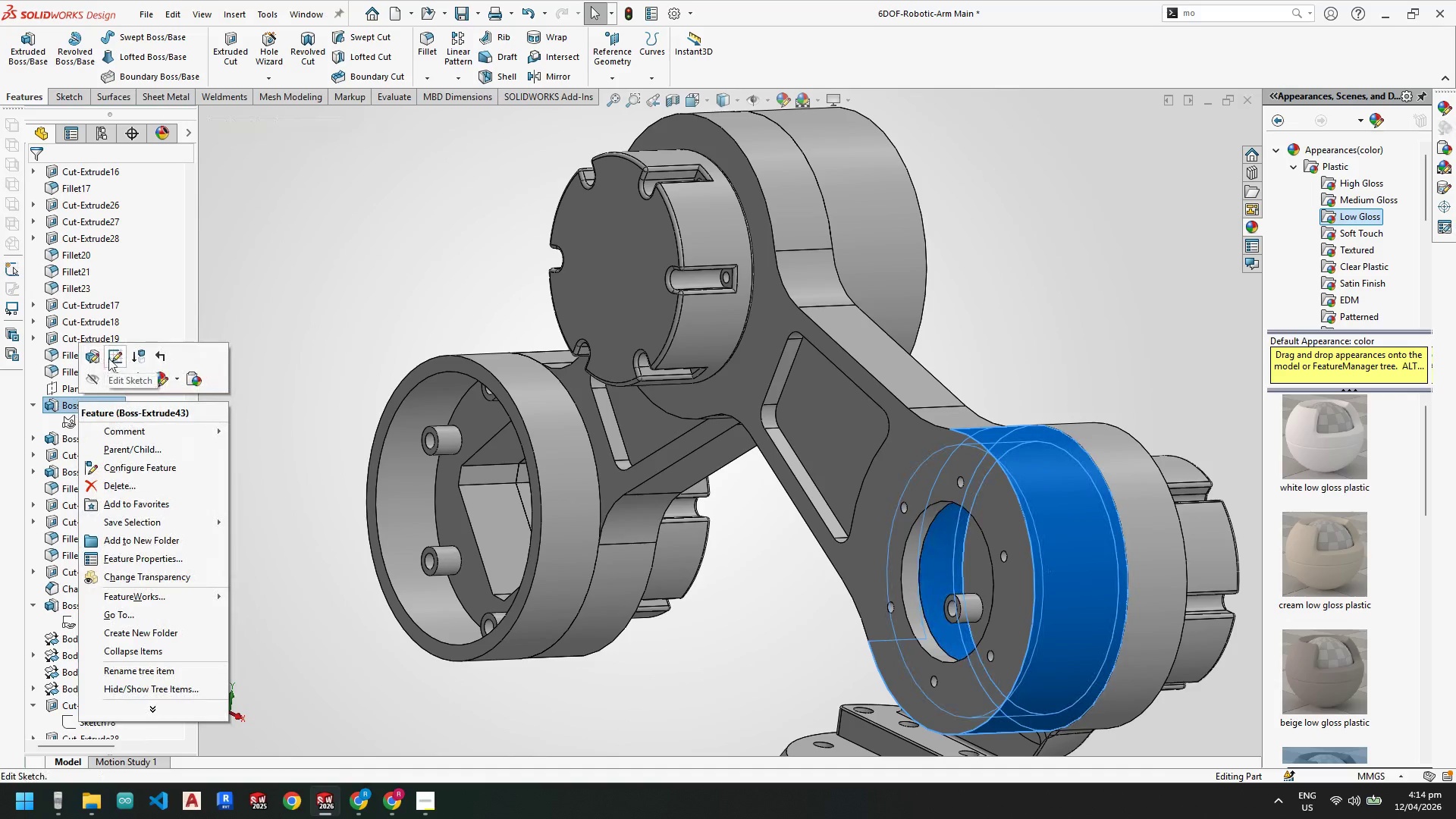 
left_click([113, 356])
 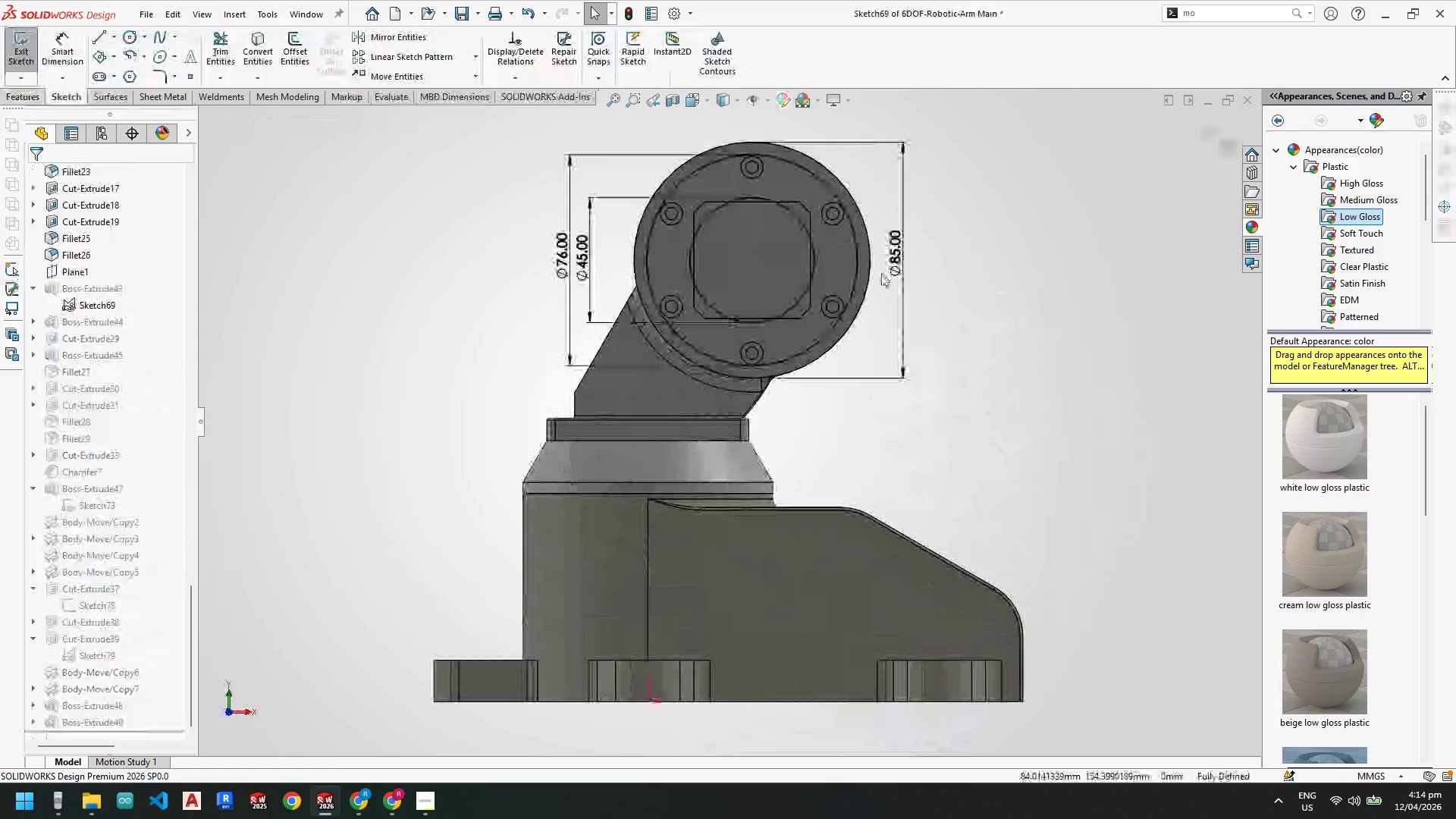 
scroll: coordinate [852, 221], scroll_direction: down, amount: 2.0
 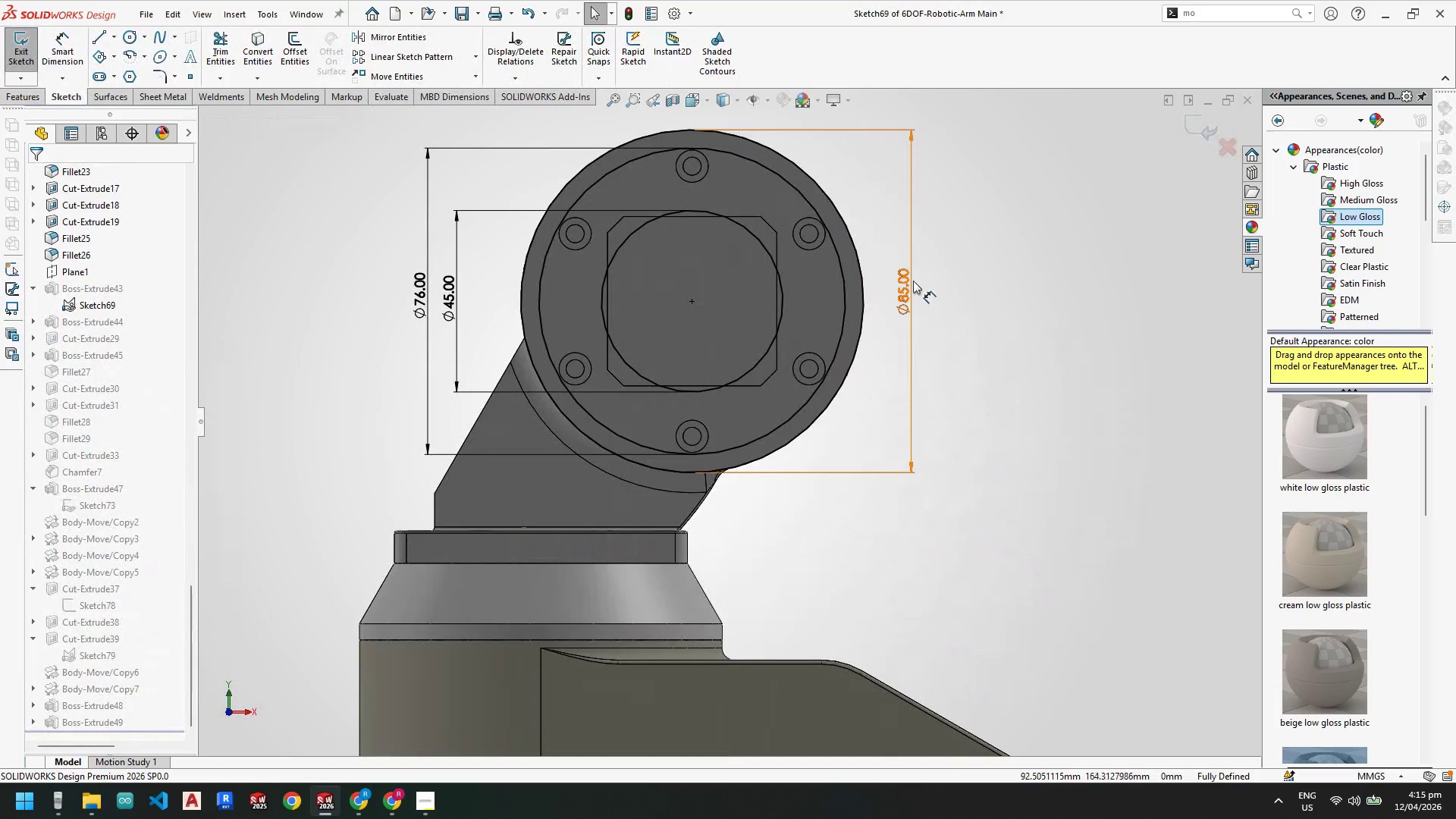 
wait(6.25)
 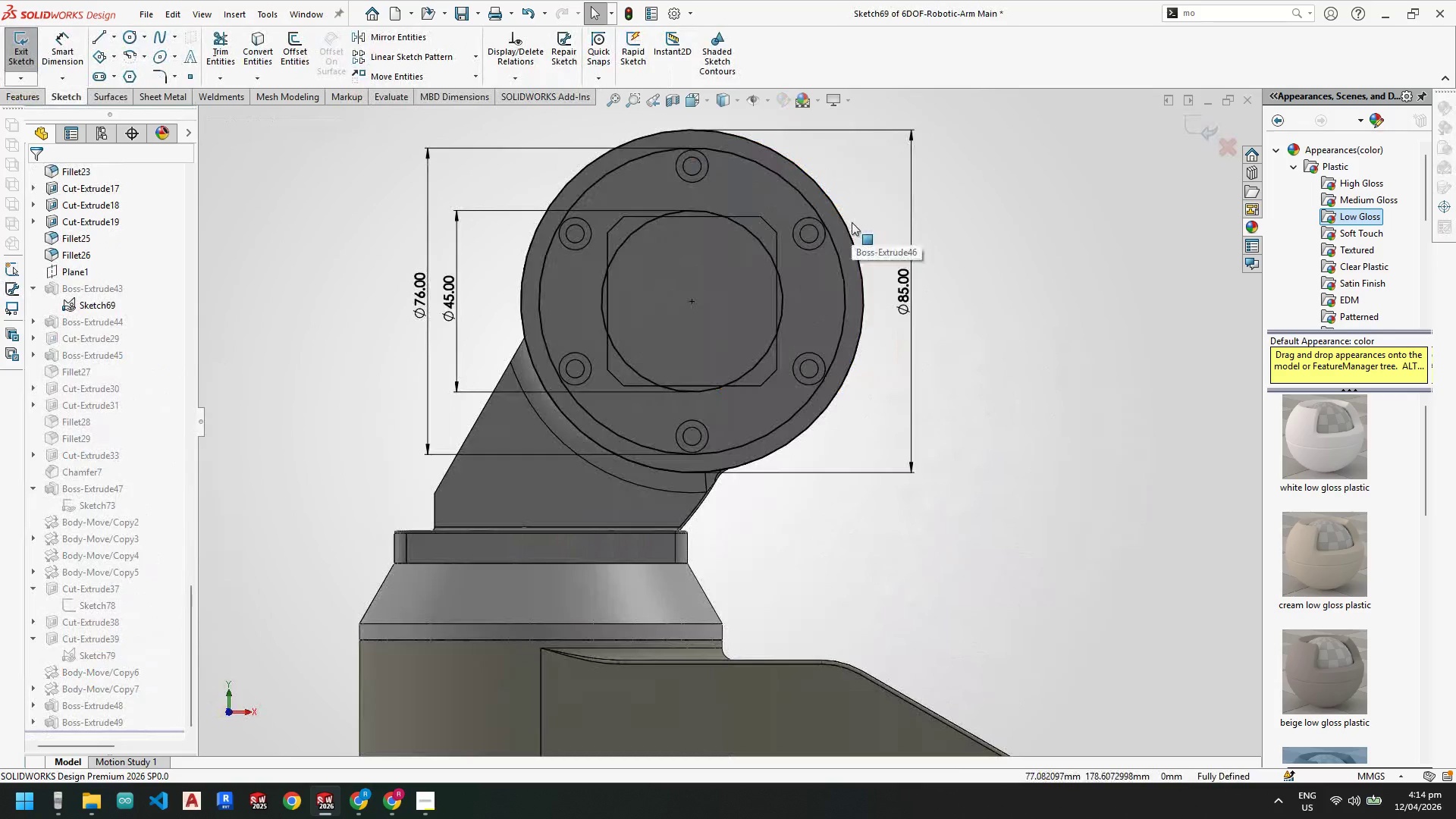 
left_click([17, 52])
 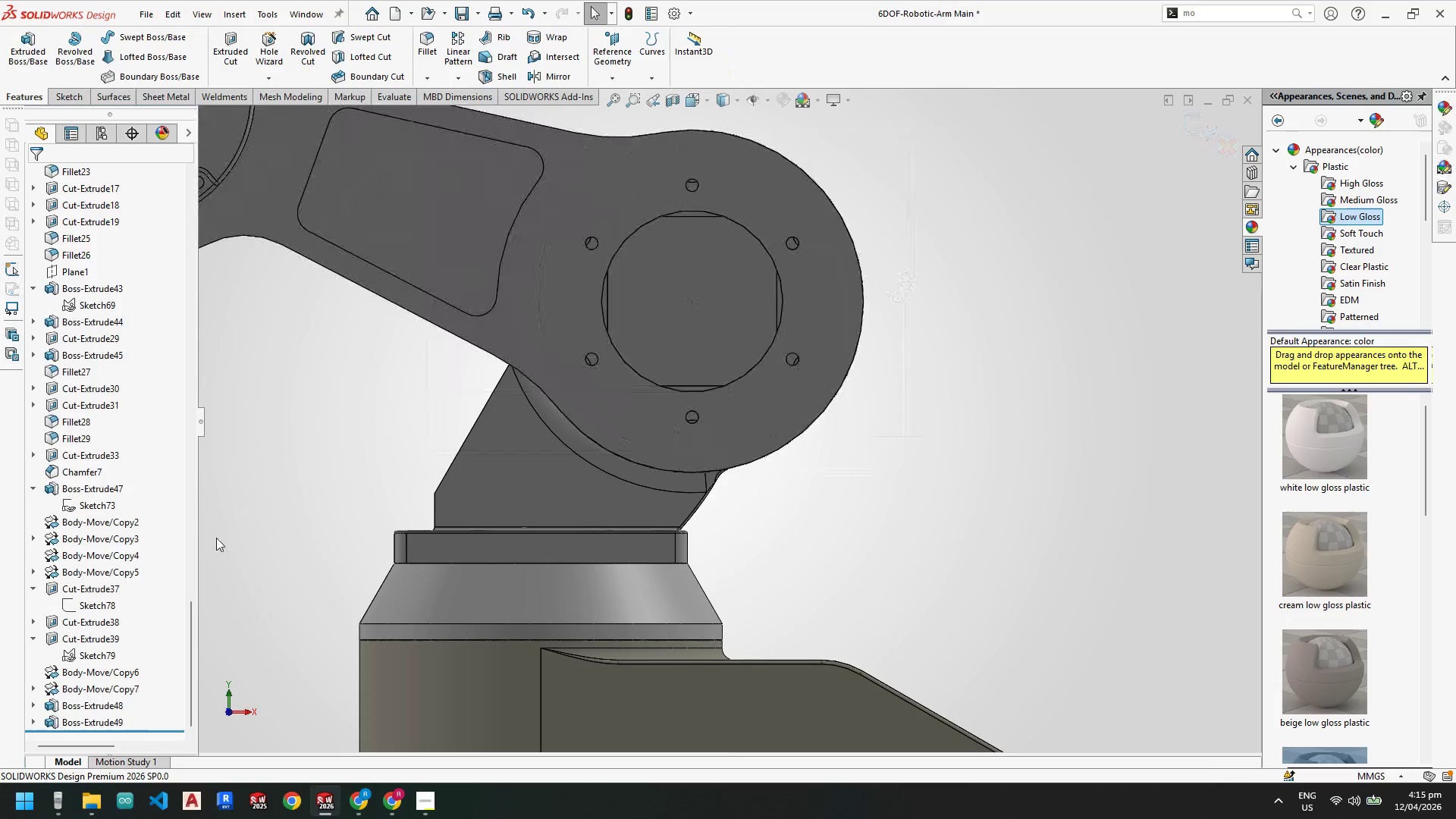 
scroll: coordinate [137, 602], scroll_direction: down, amount: 7.0
 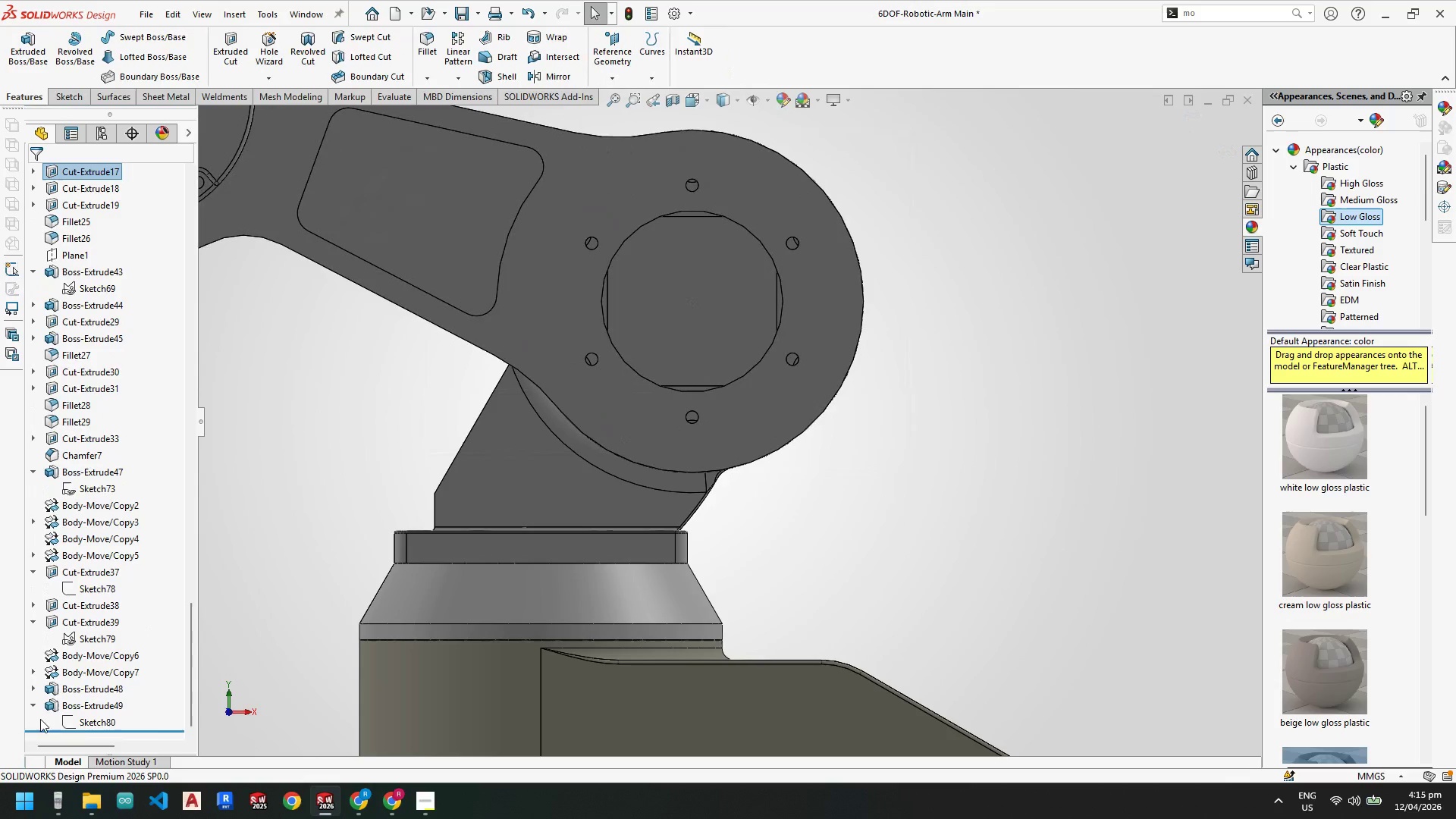 
right_click([76, 721])
 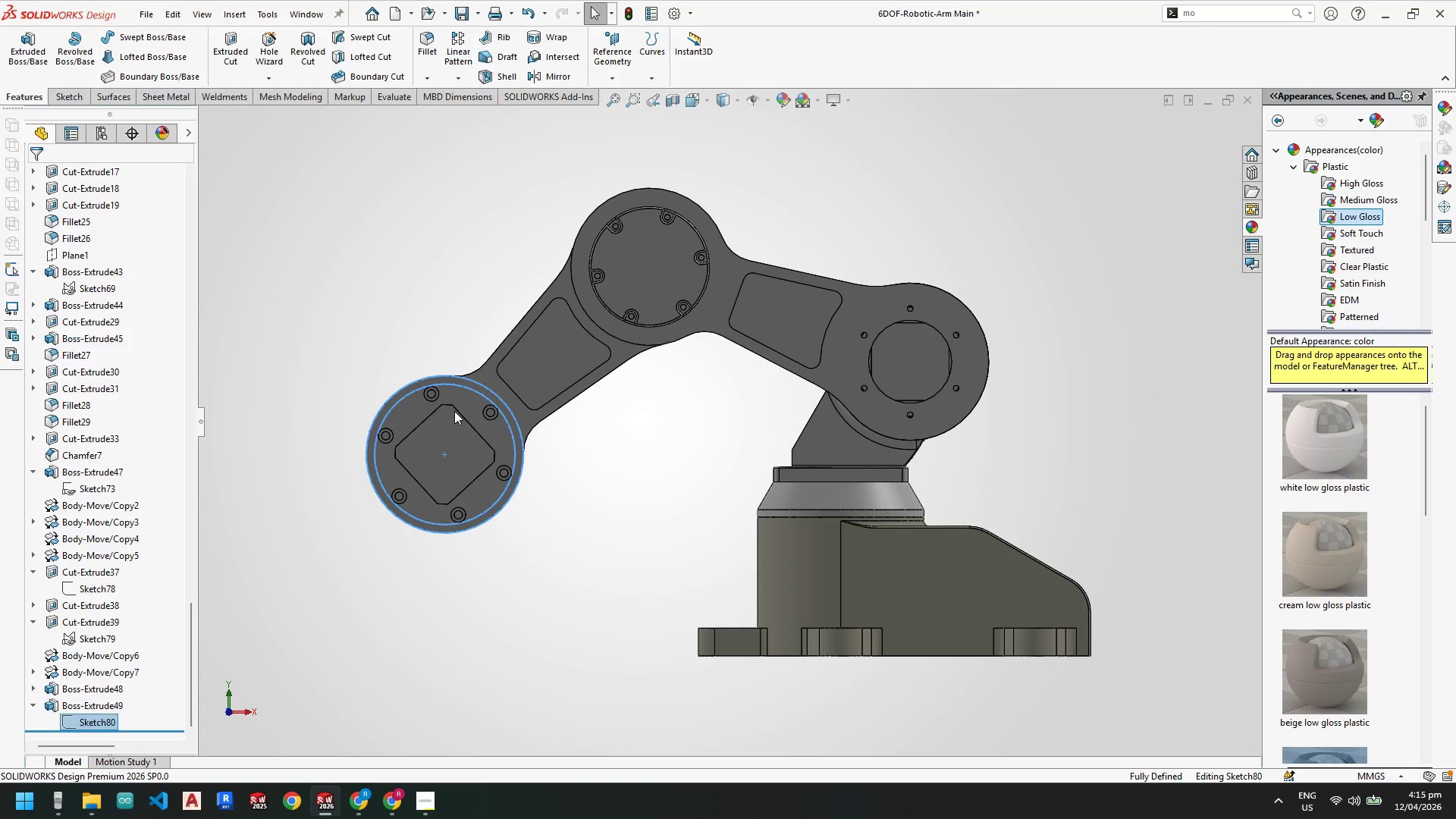 
scroll: coordinate [485, 452], scroll_direction: down, amount: 4.0
 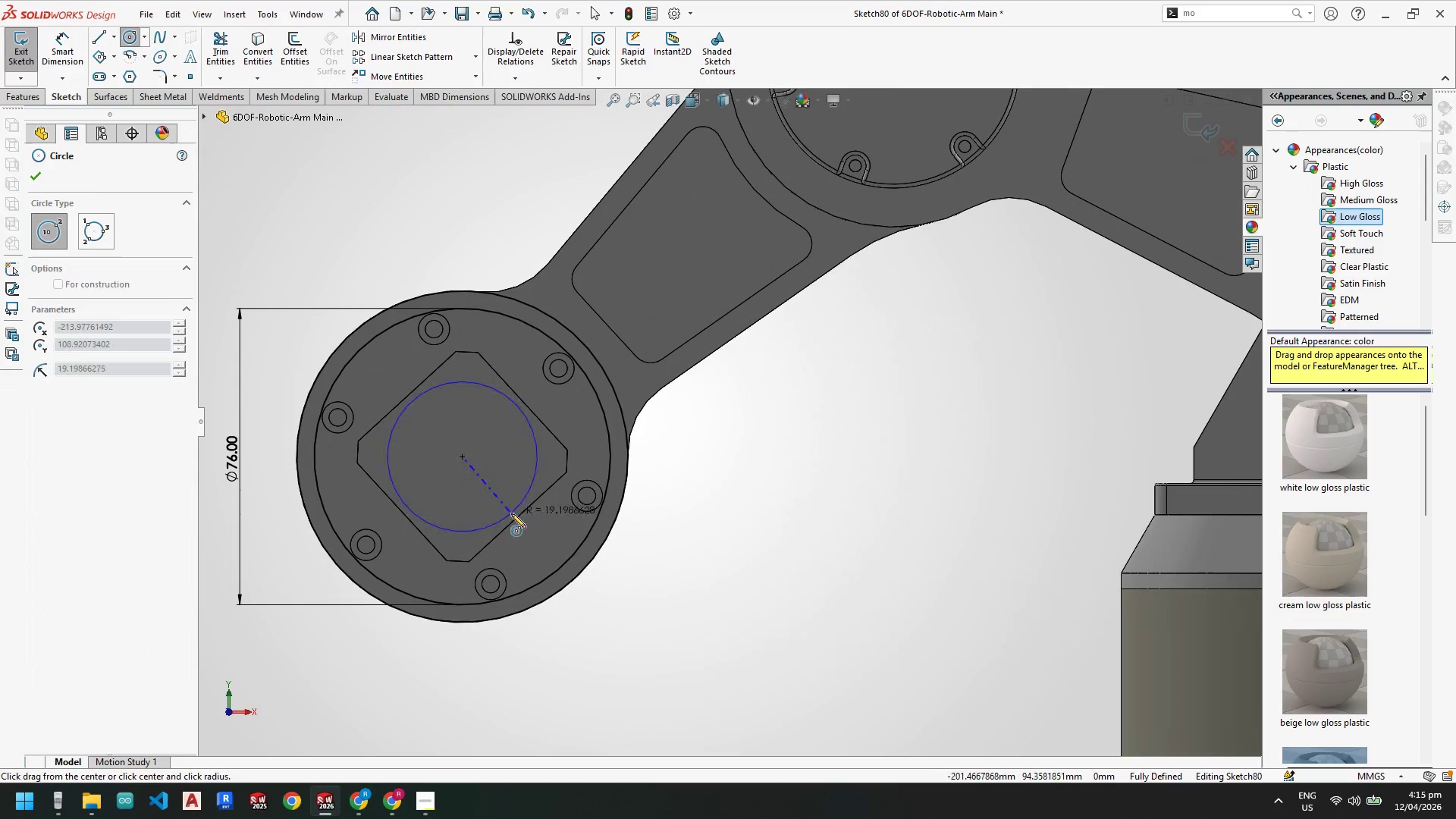 
left_click([513, 537])
 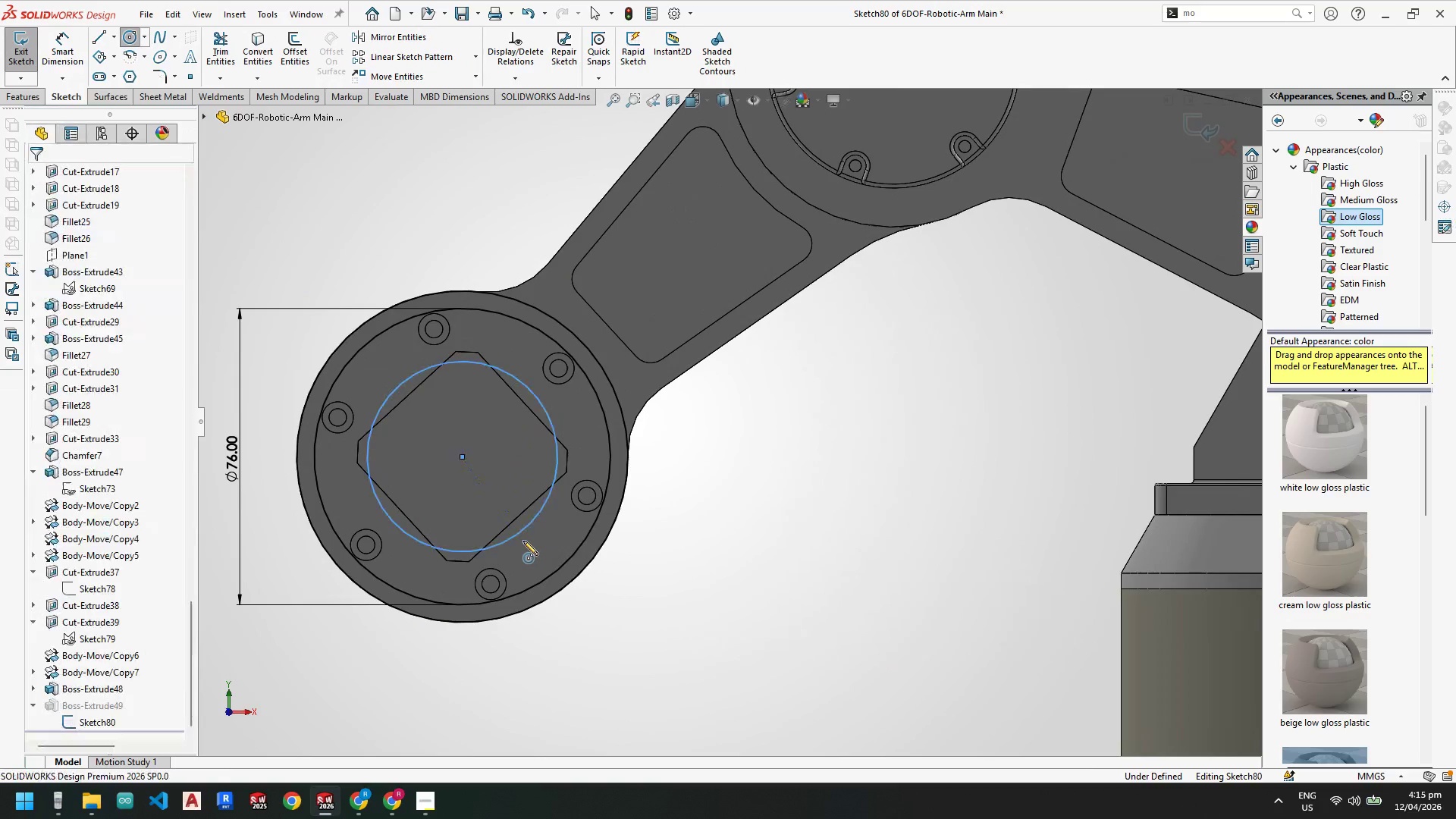 
key(Escape)
 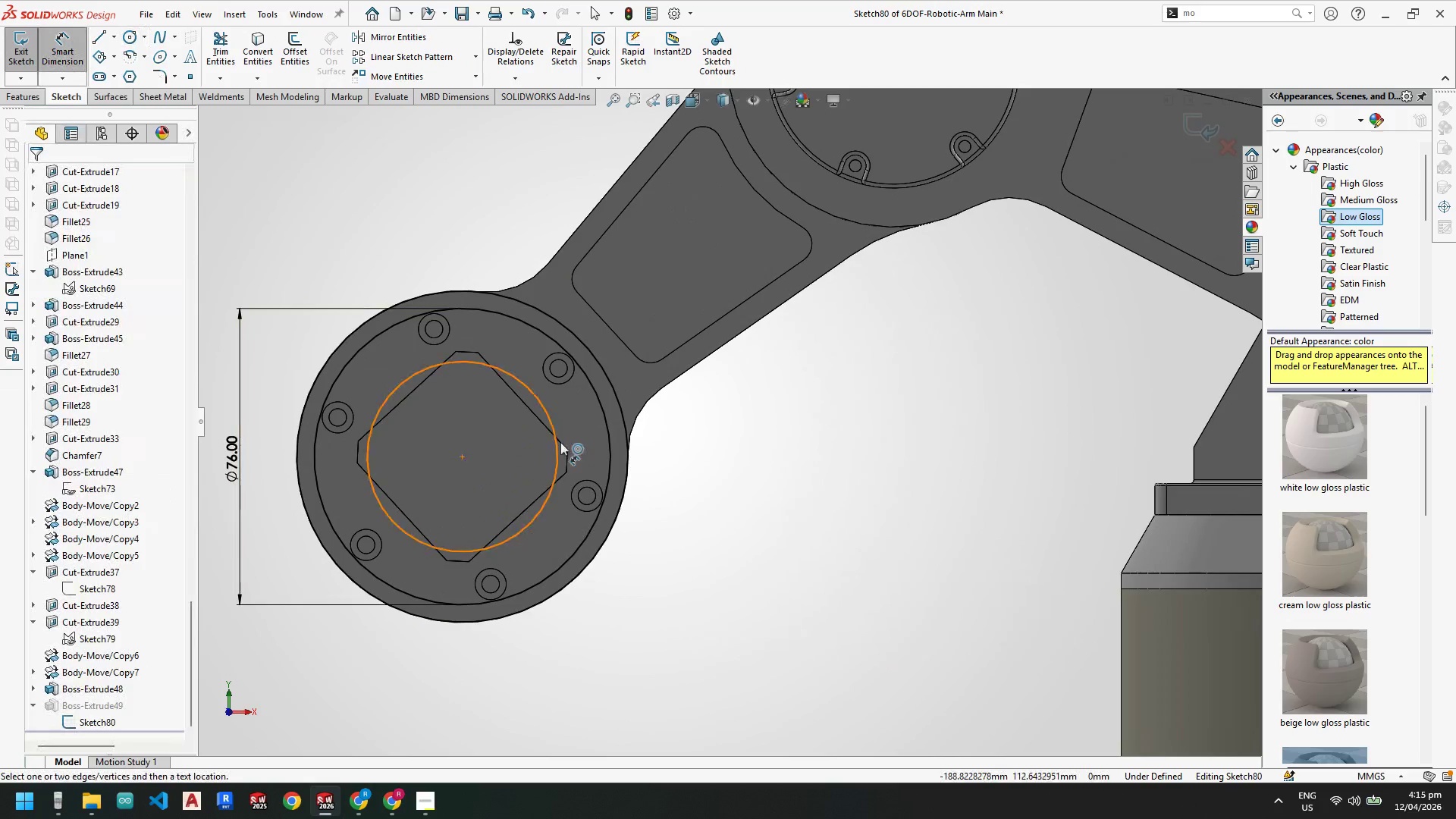 
left_click([560, 442])
 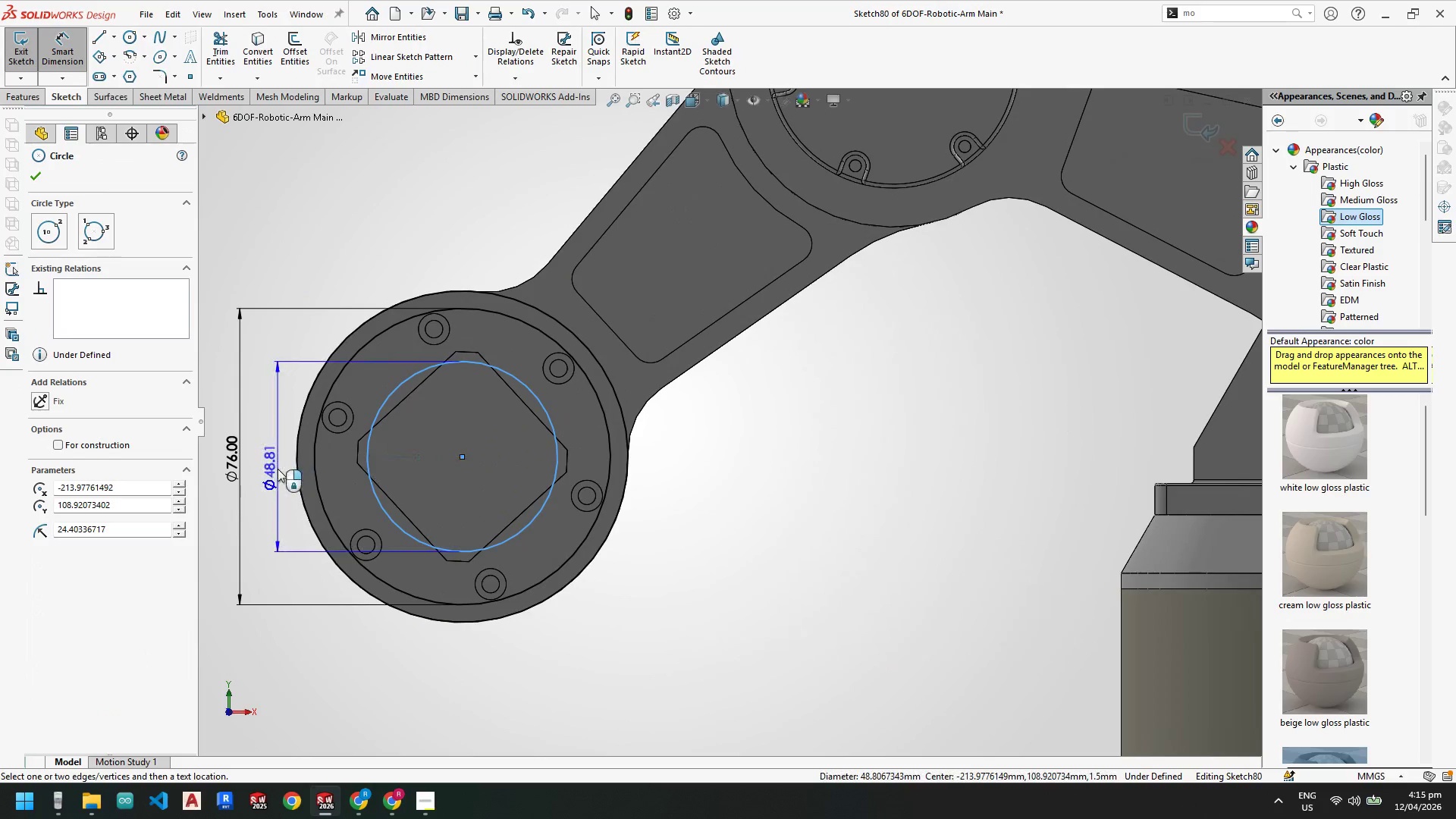 
left_click([278, 469])
 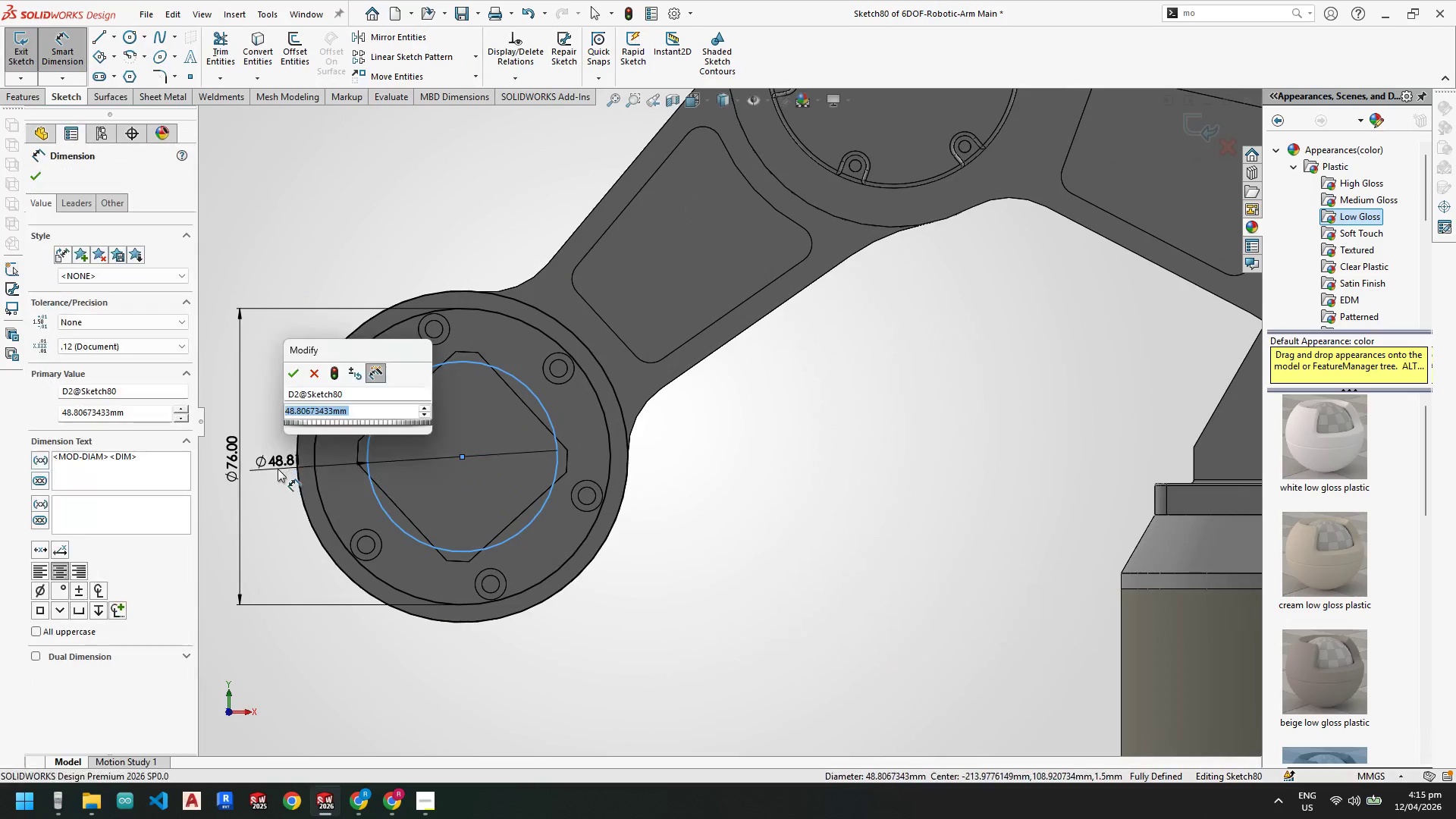 
key(Numpad4)
 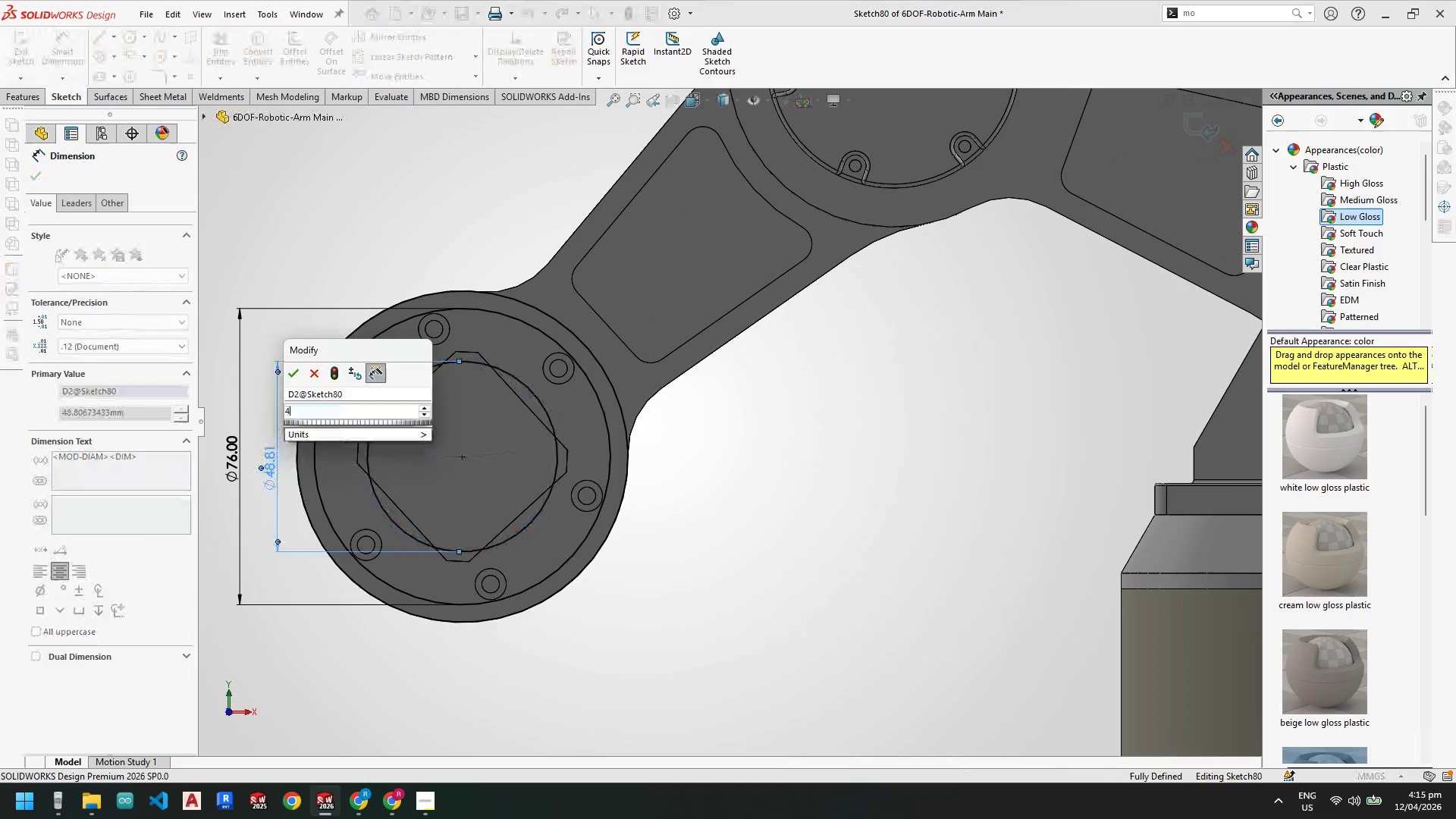 
key(Numpad5)
 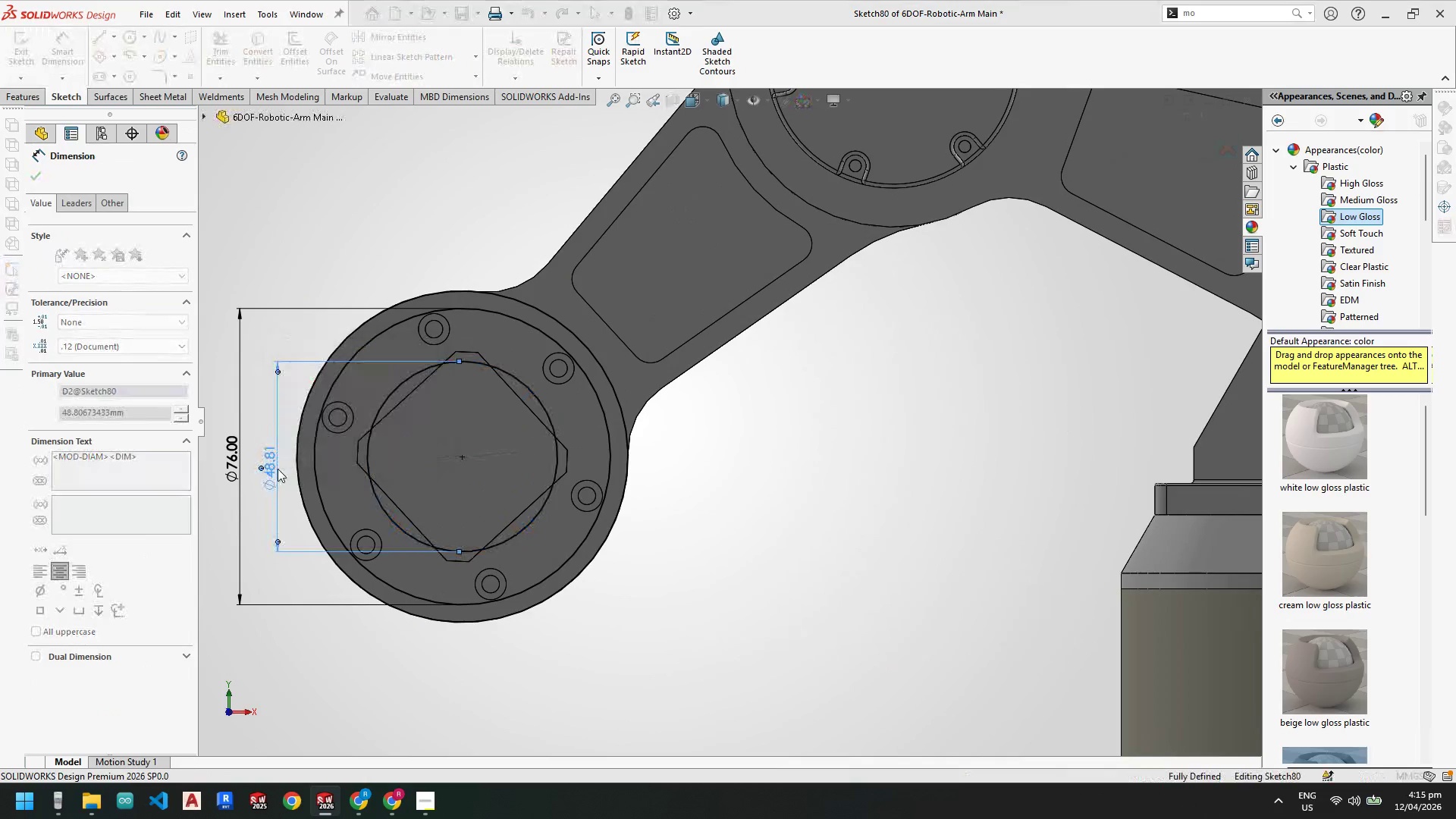 
key(NumpadEnter)
 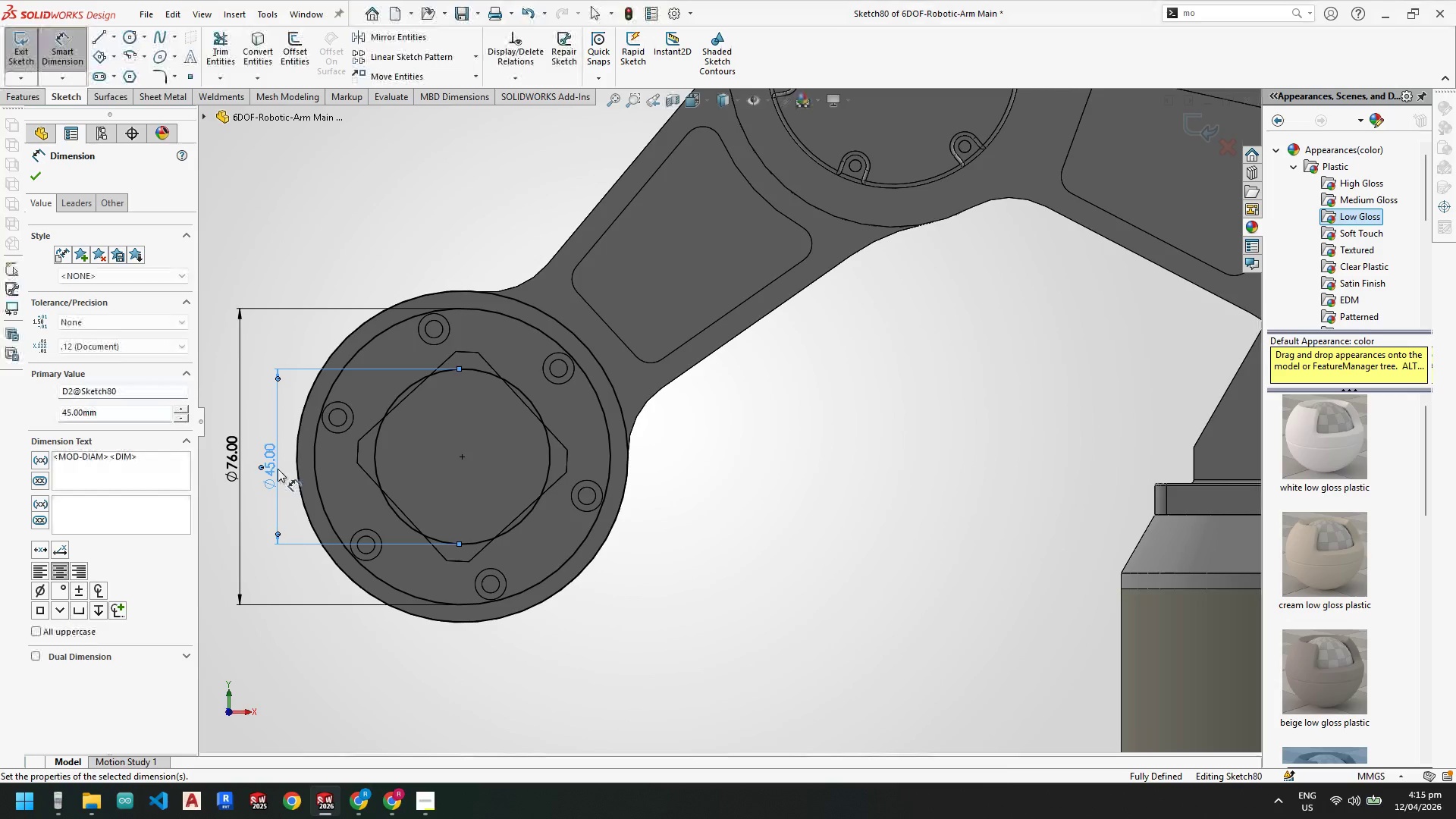 
key(Escape)
 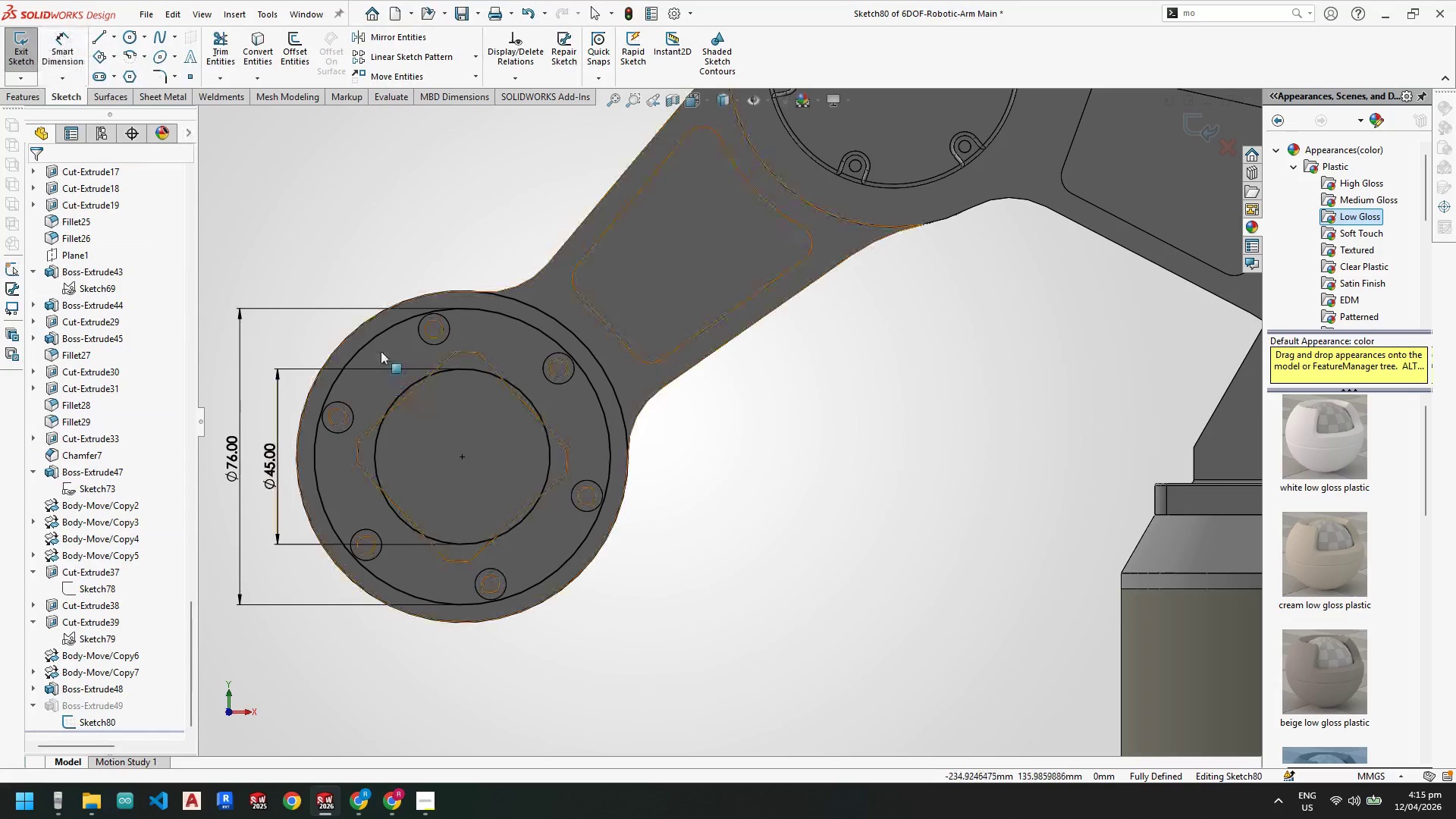 
key(Escape)
 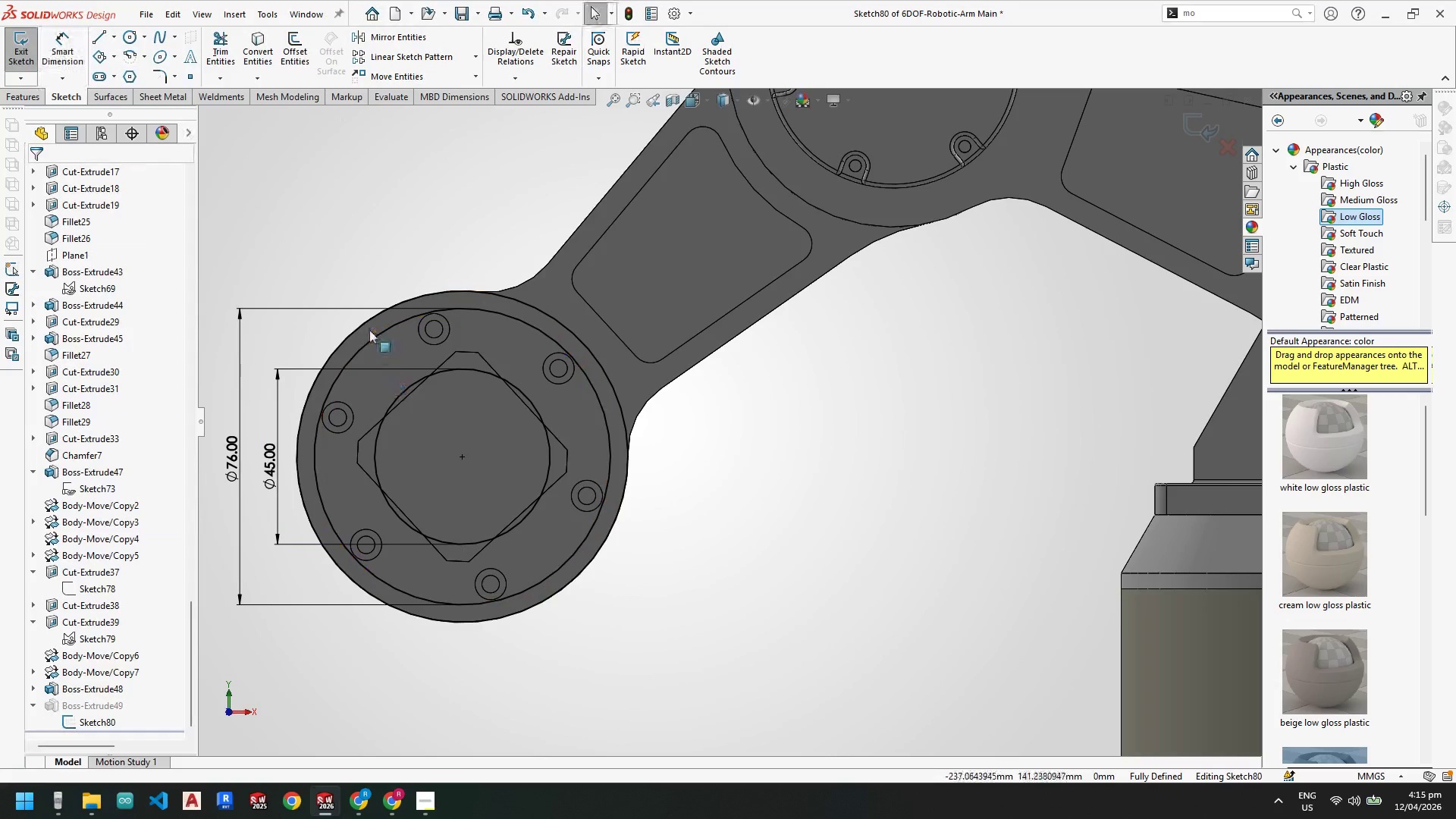 
key(Escape)
 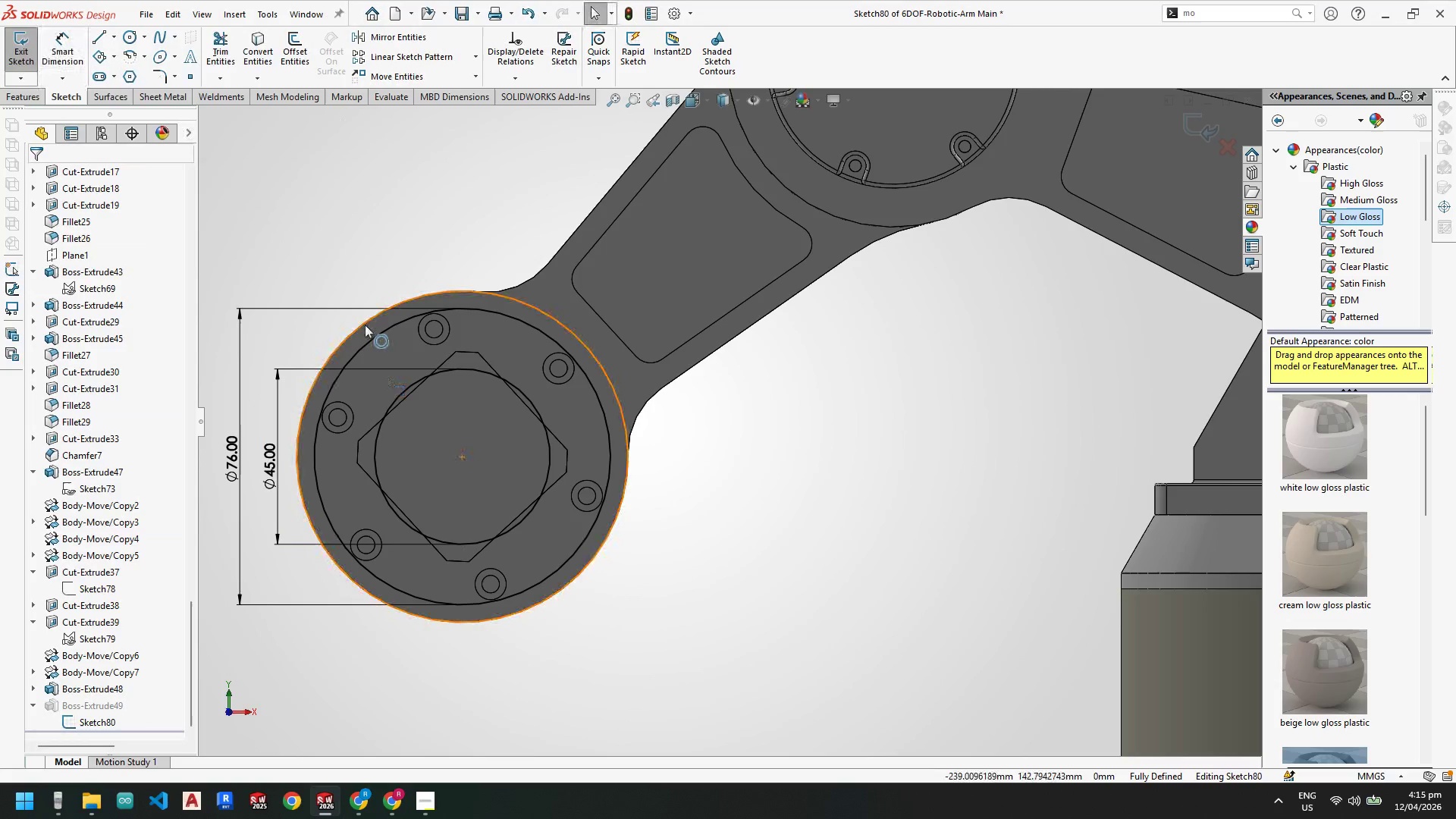 
left_click([365, 325])
 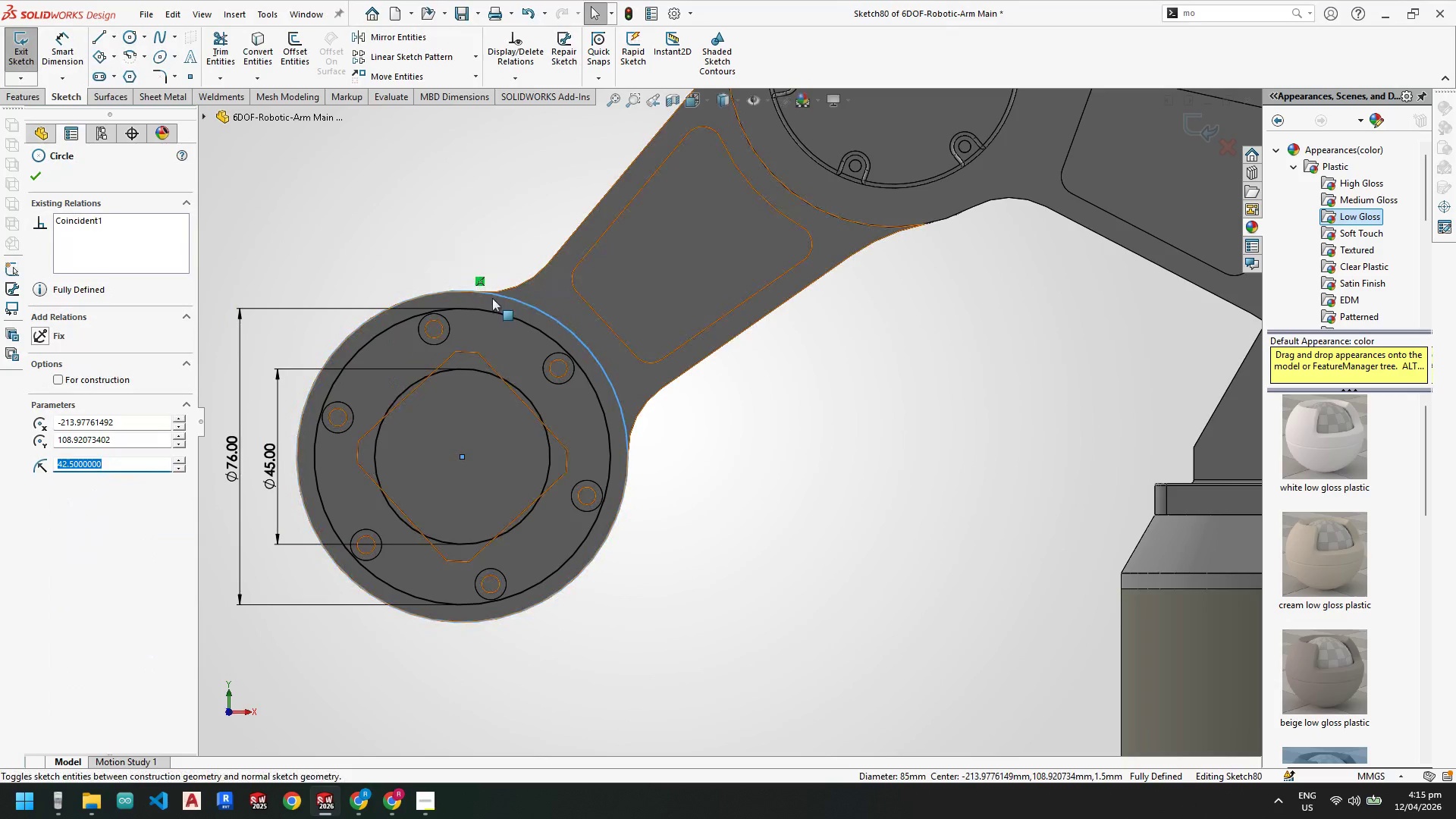 
right_click([483, 278])
 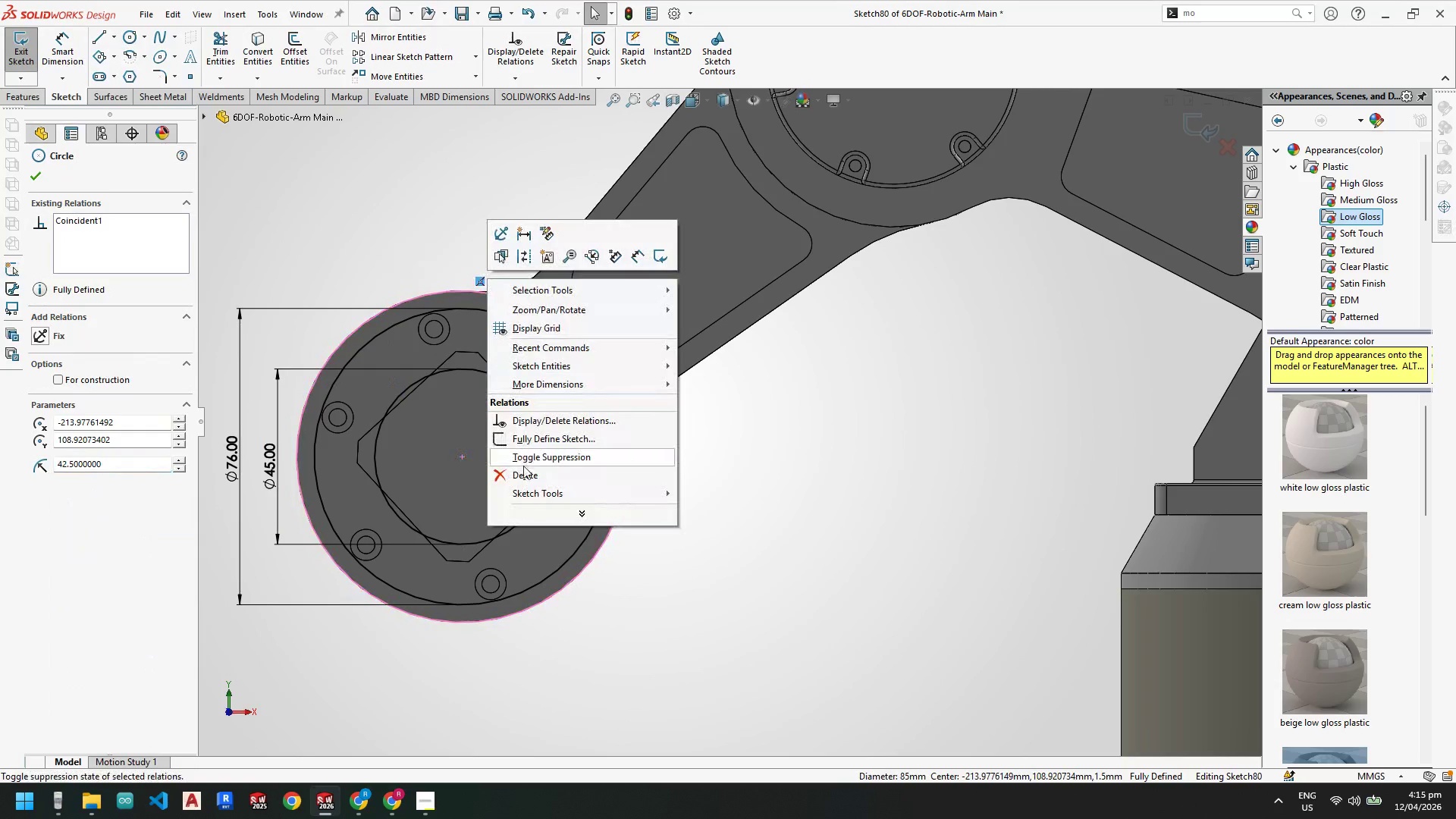 
left_click_drag(start_coordinate=[522, 472], to_coordinate=[527, 472])
 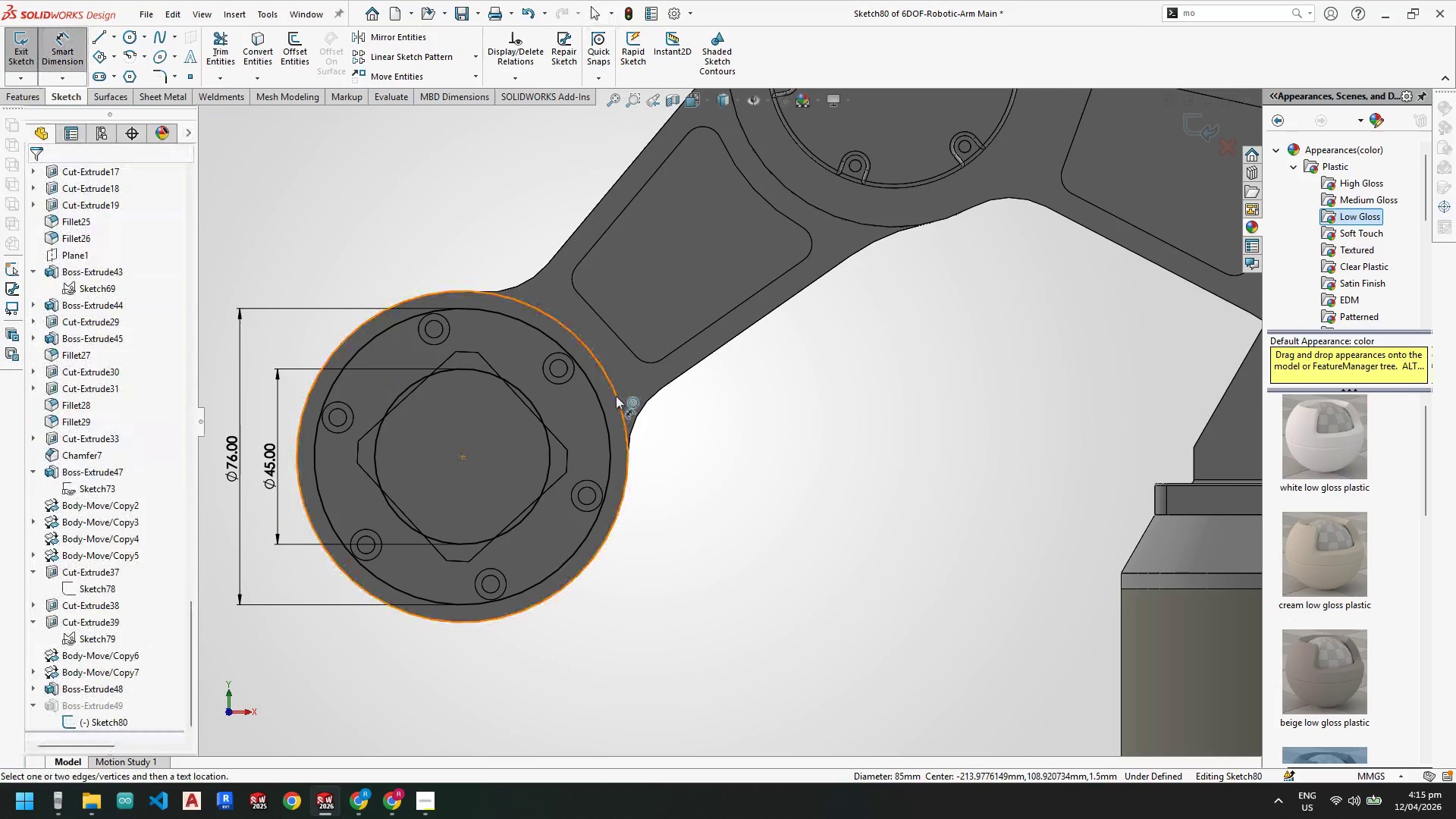 
left_click_drag(start_coordinate=[616, 396], to_coordinate=[606, 391])
 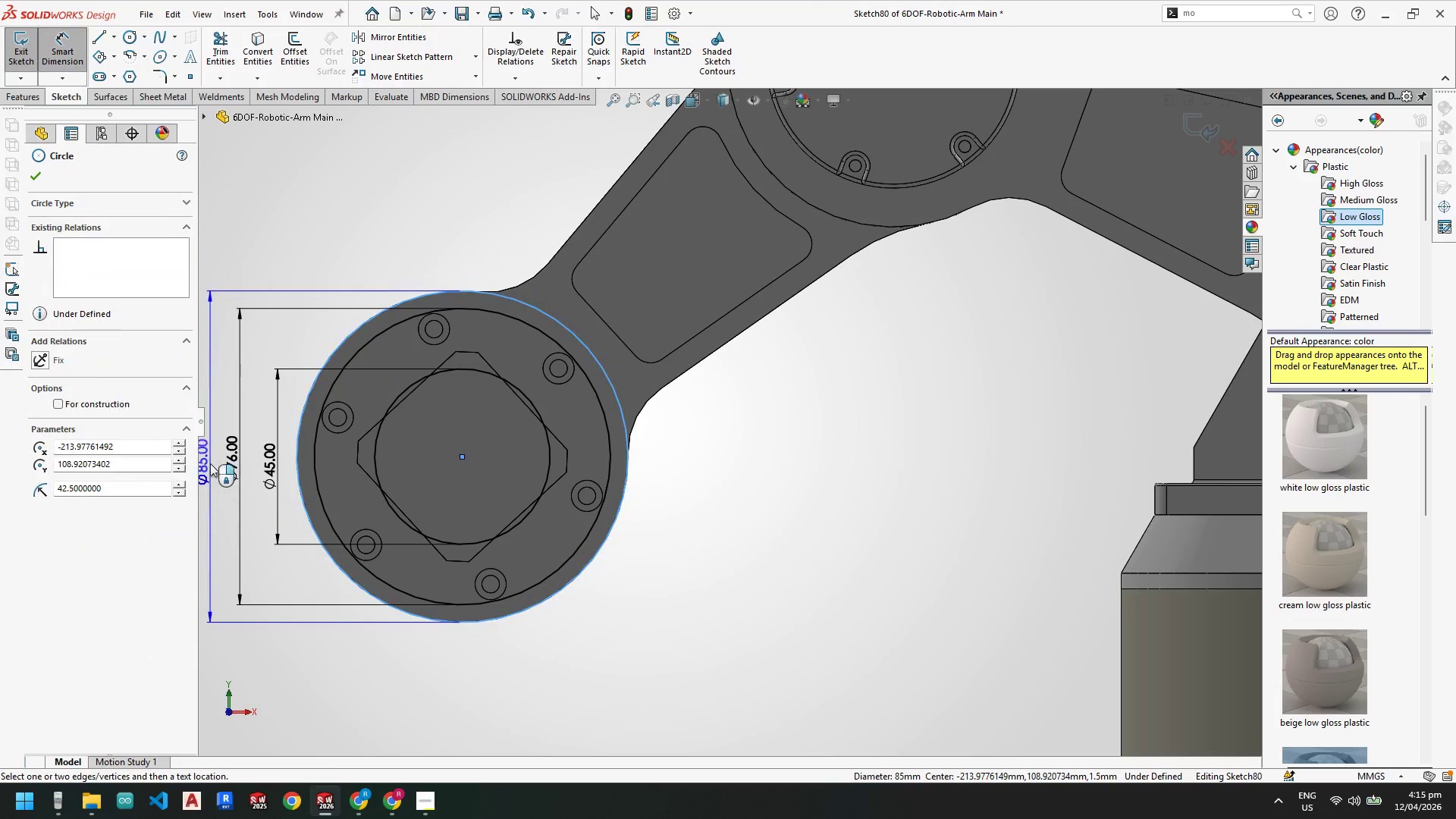 
left_click([210, 463])
 